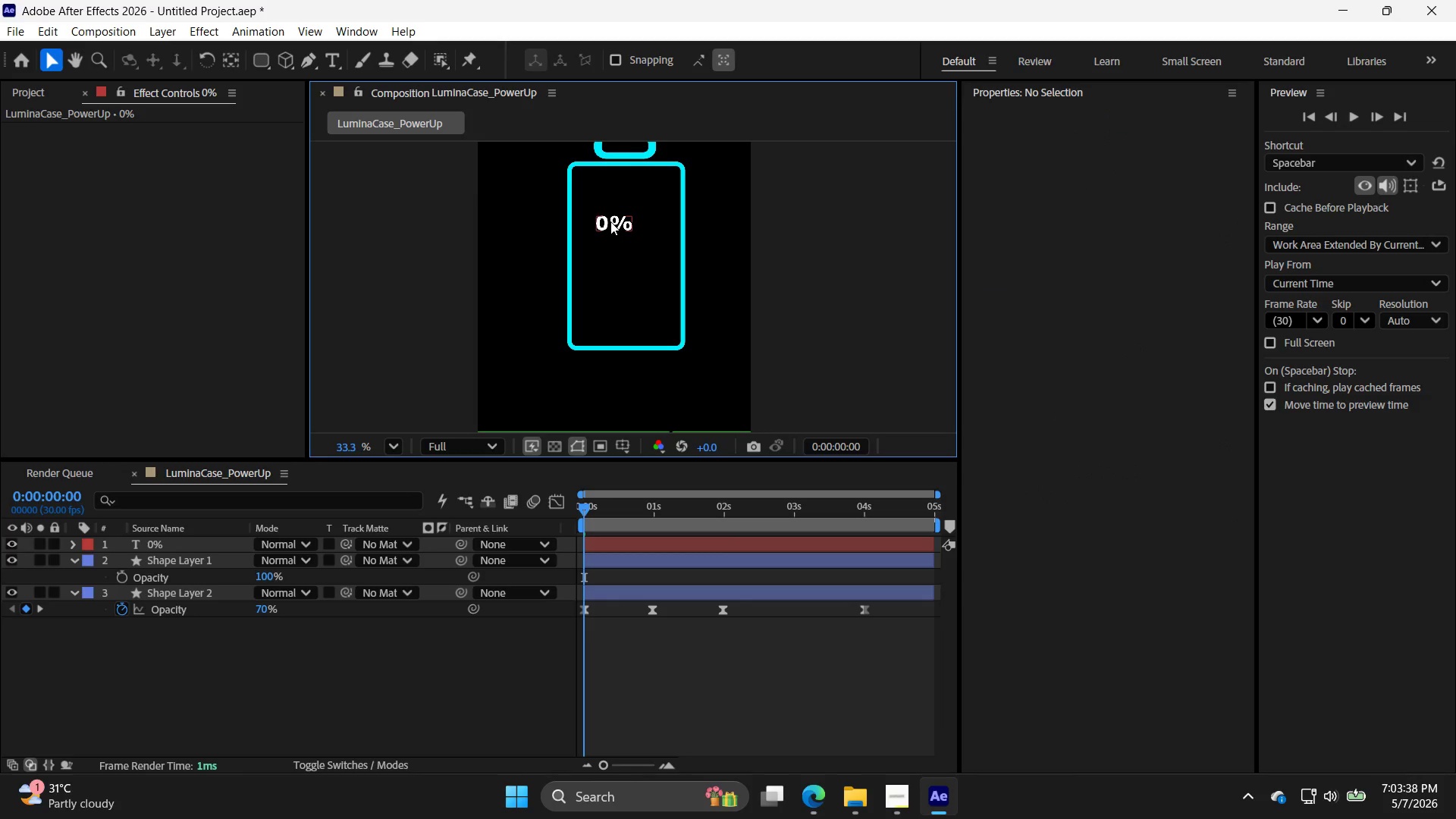 
left_click_drag(start_coordinate=[613, 221], to_coordinate=[638, 259])
 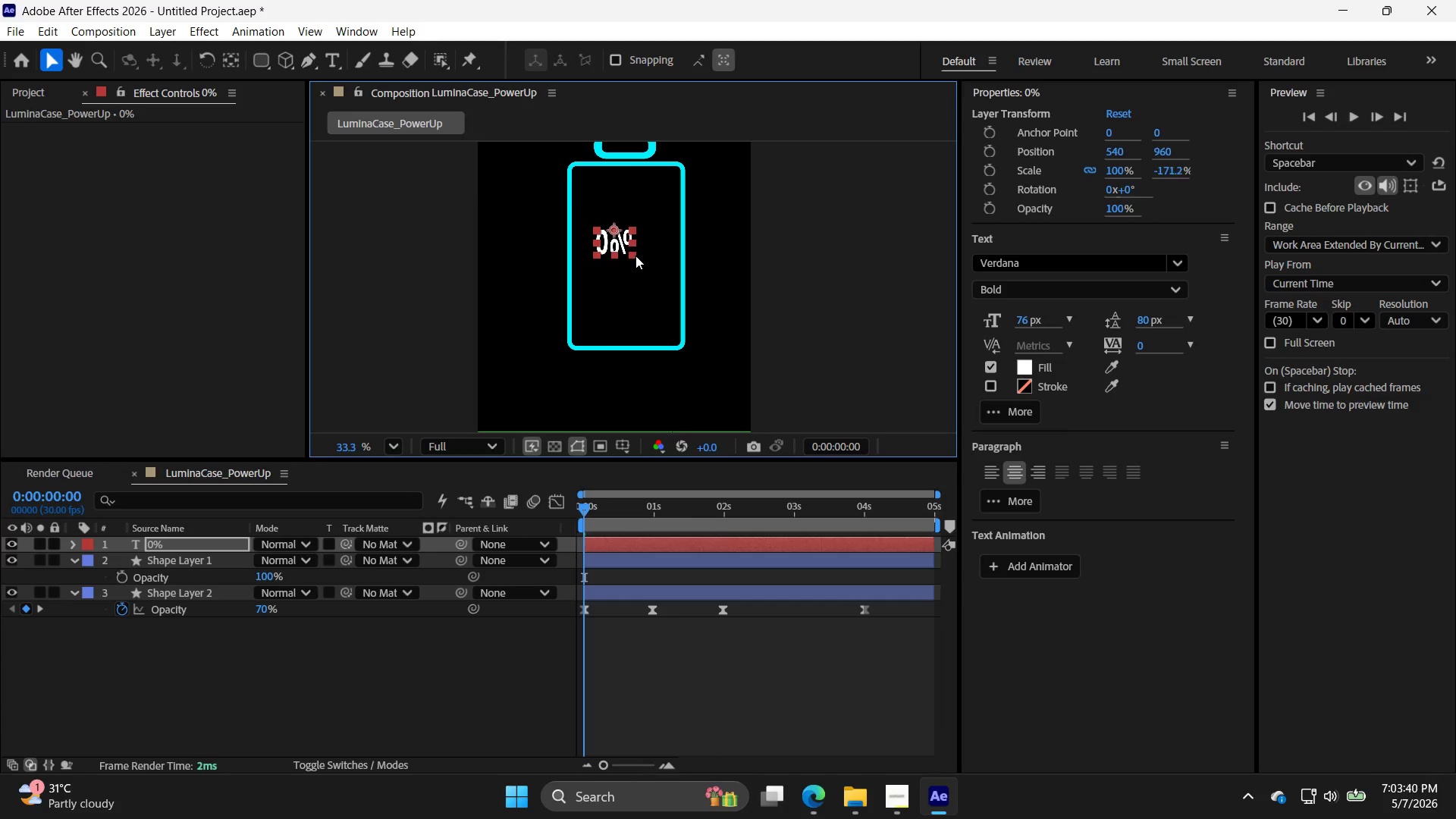 
key(Control+ControlLeft)
 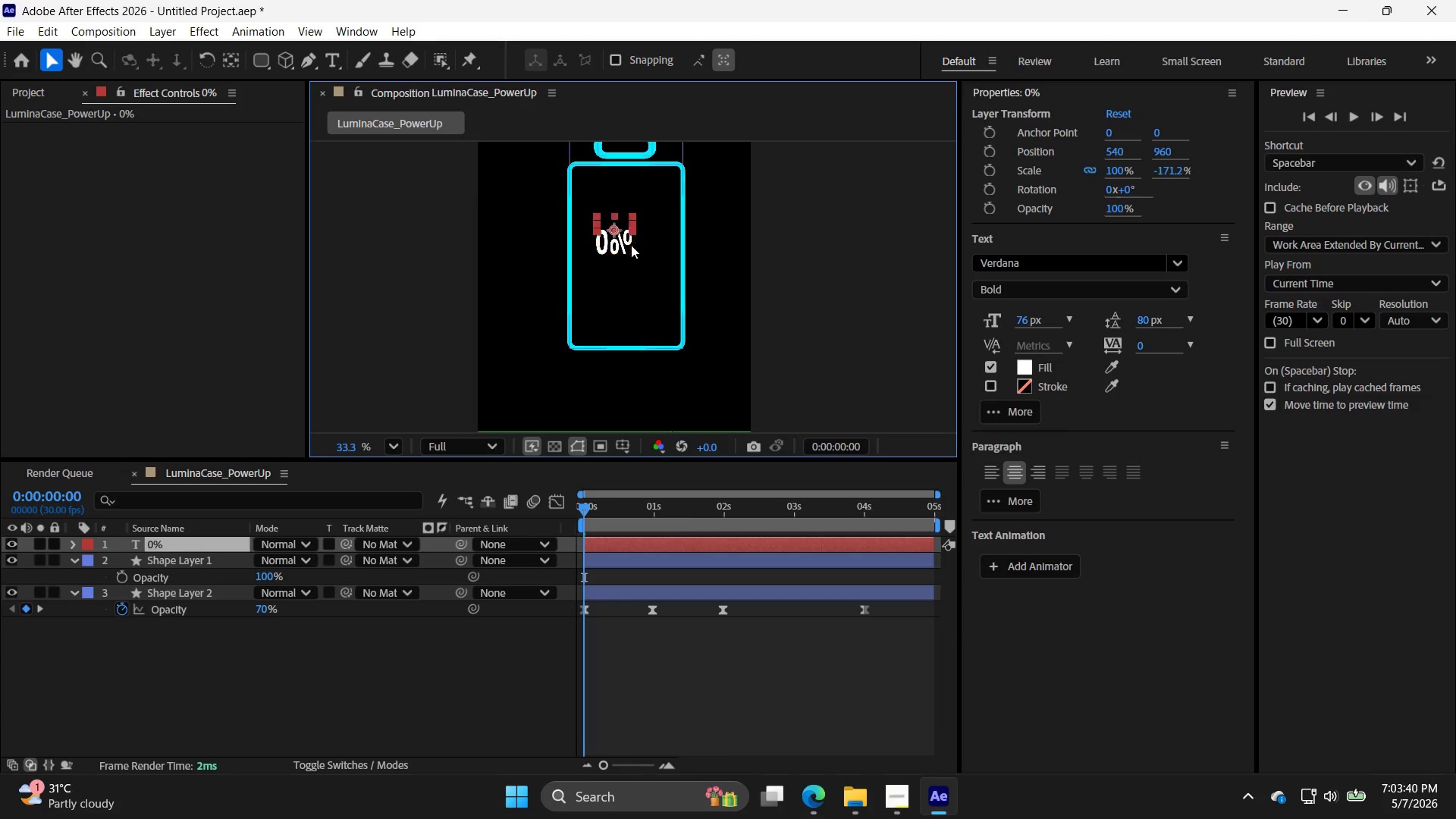 
key(Control+Z)
 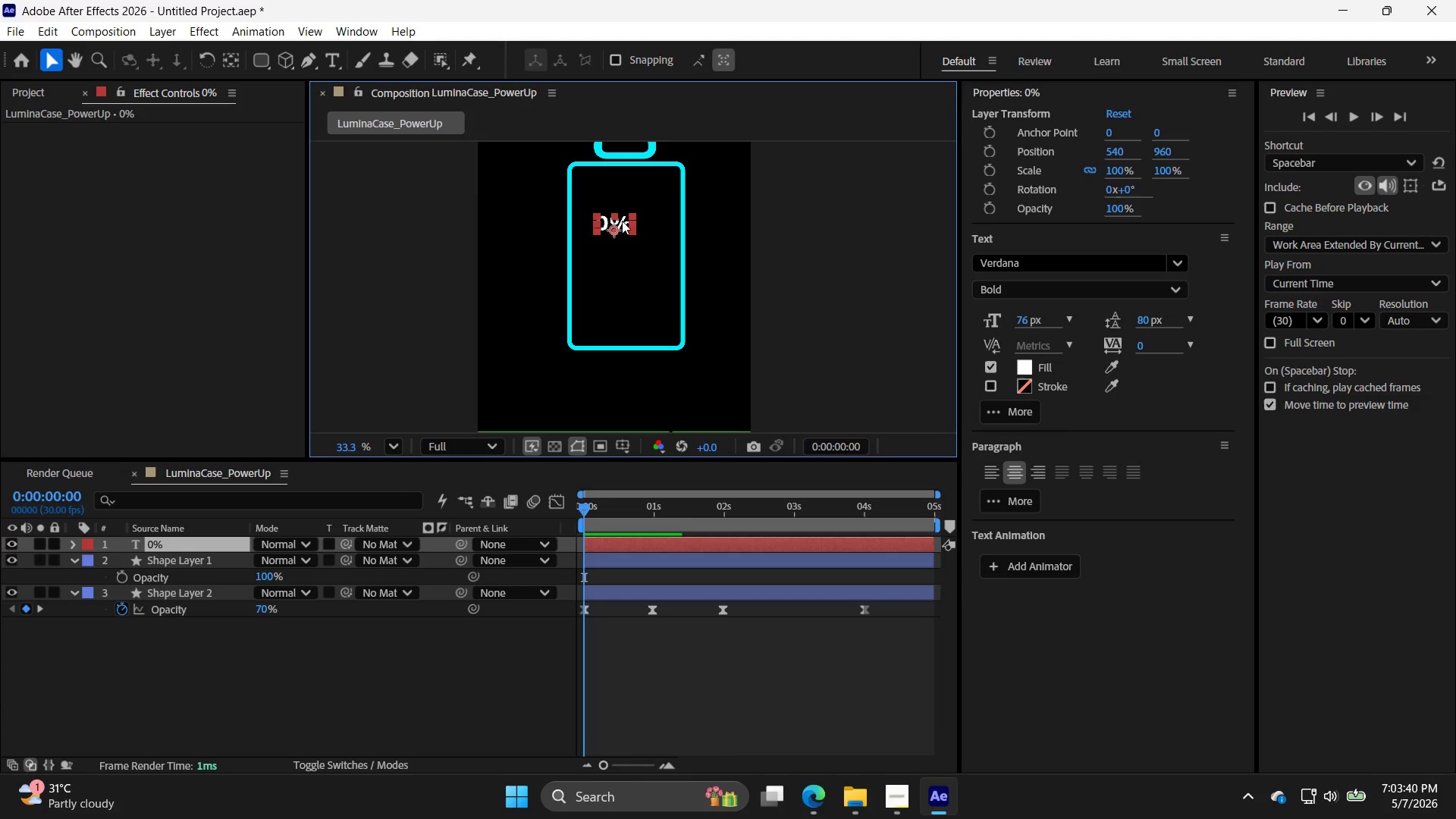 
left_click_drag(start_coordinate=[622, 221], to_coordinate=[632, 245])
 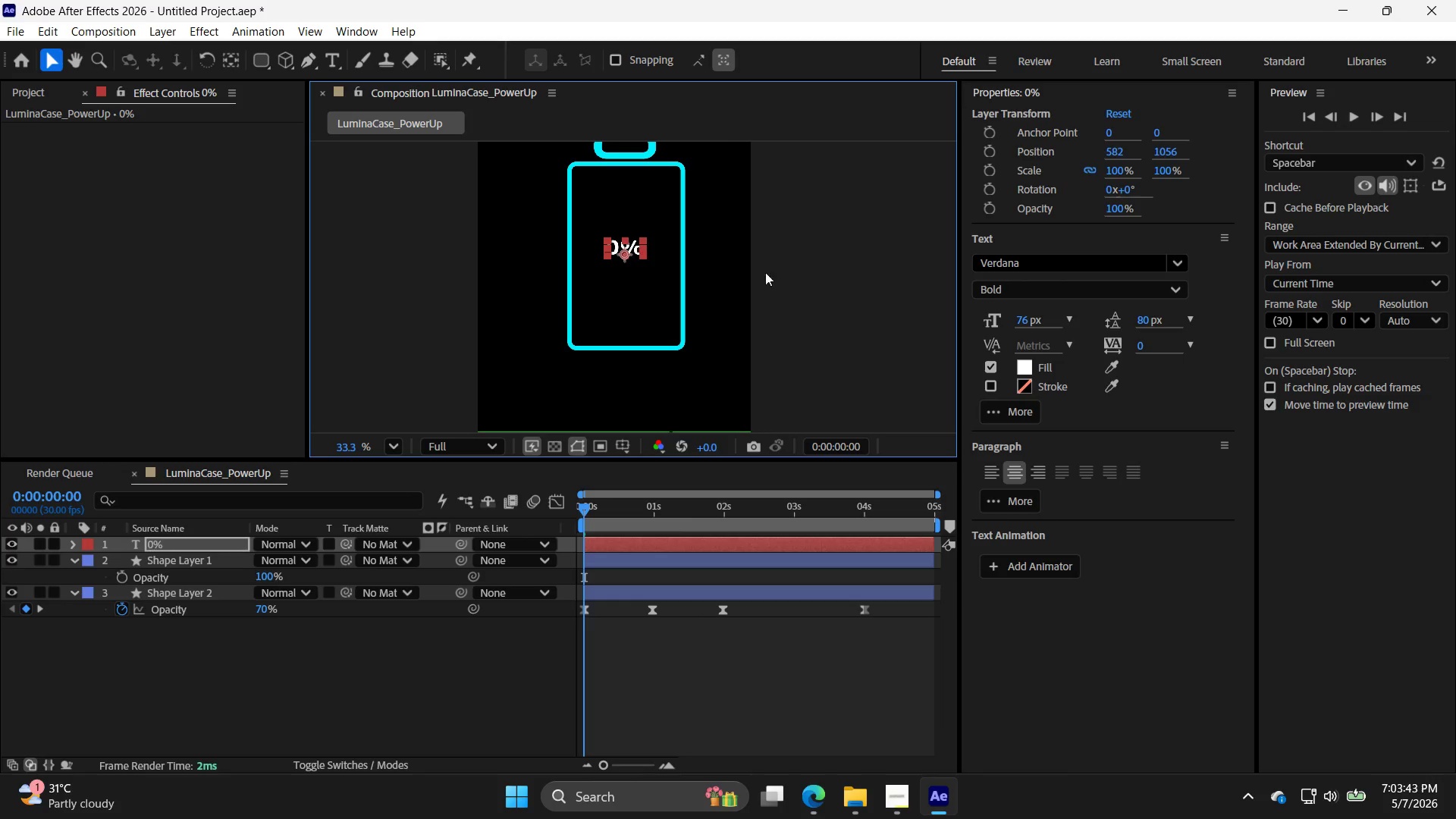 
left_click([776, 273])
 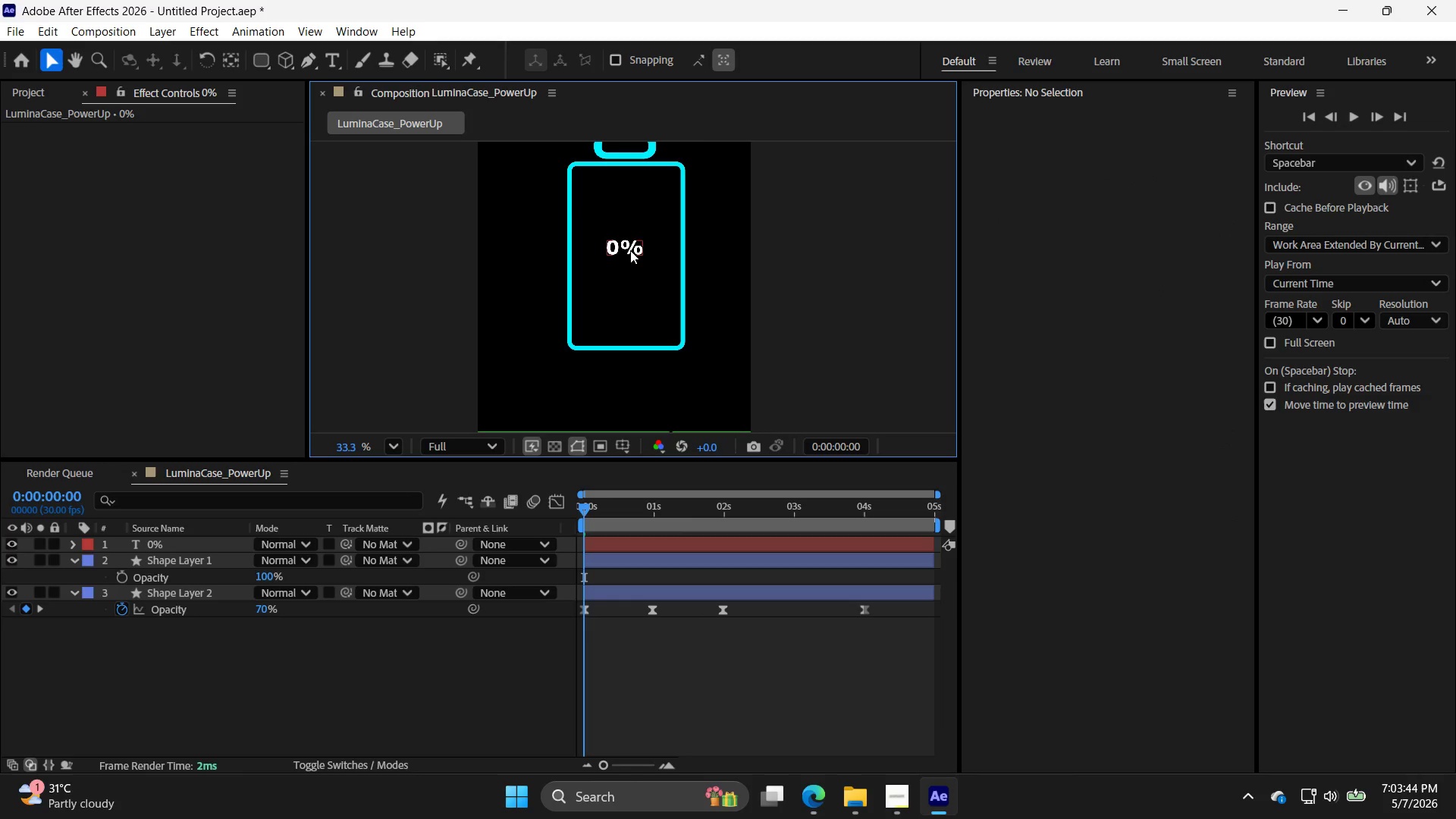 
left_click_drag(start_coordinate=[630, 250], to_coordinate=[635, 254])
 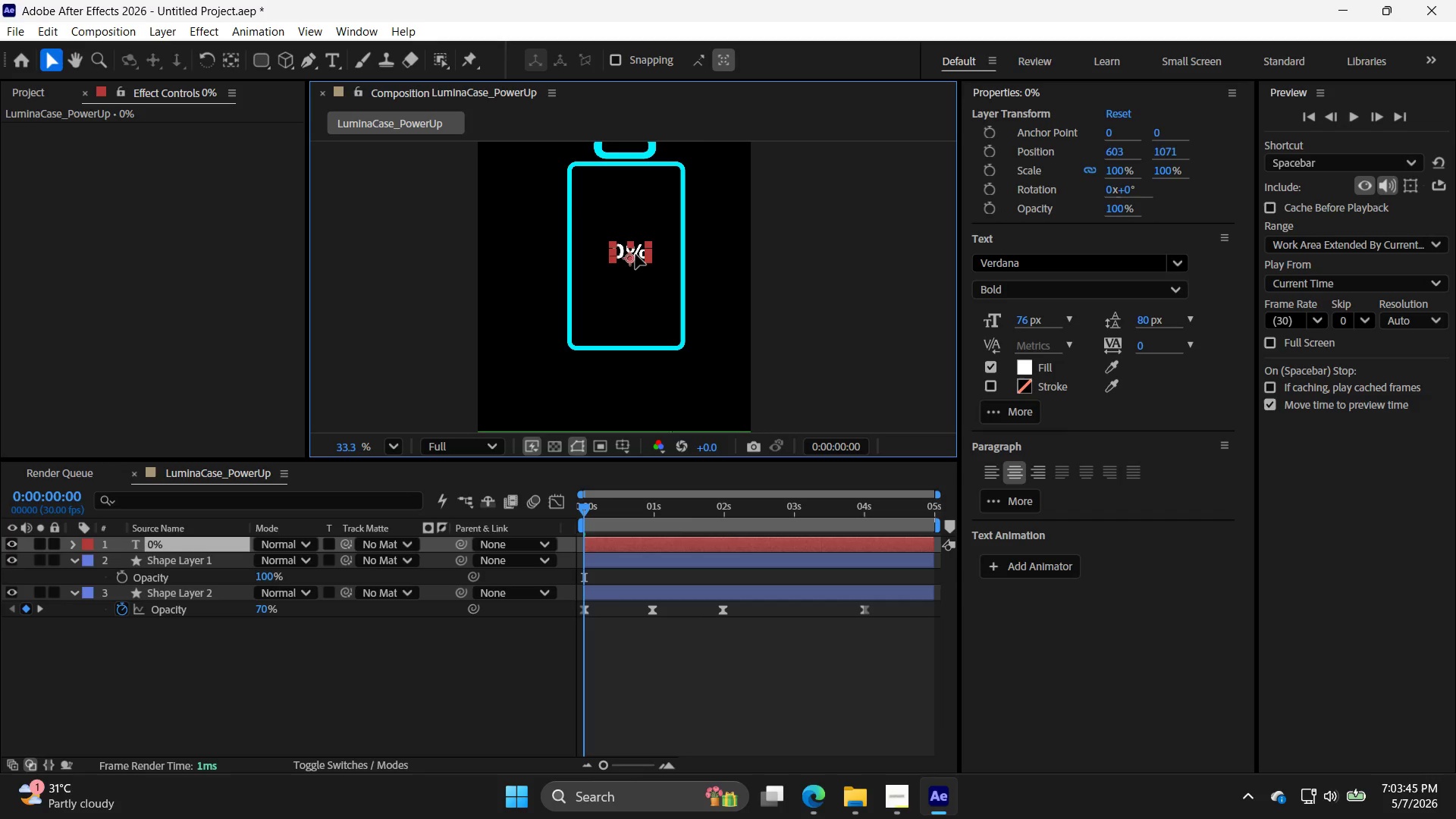 
left_click_drag(start_coordinate=[635, 254], to_coordinate=[630, 252])
 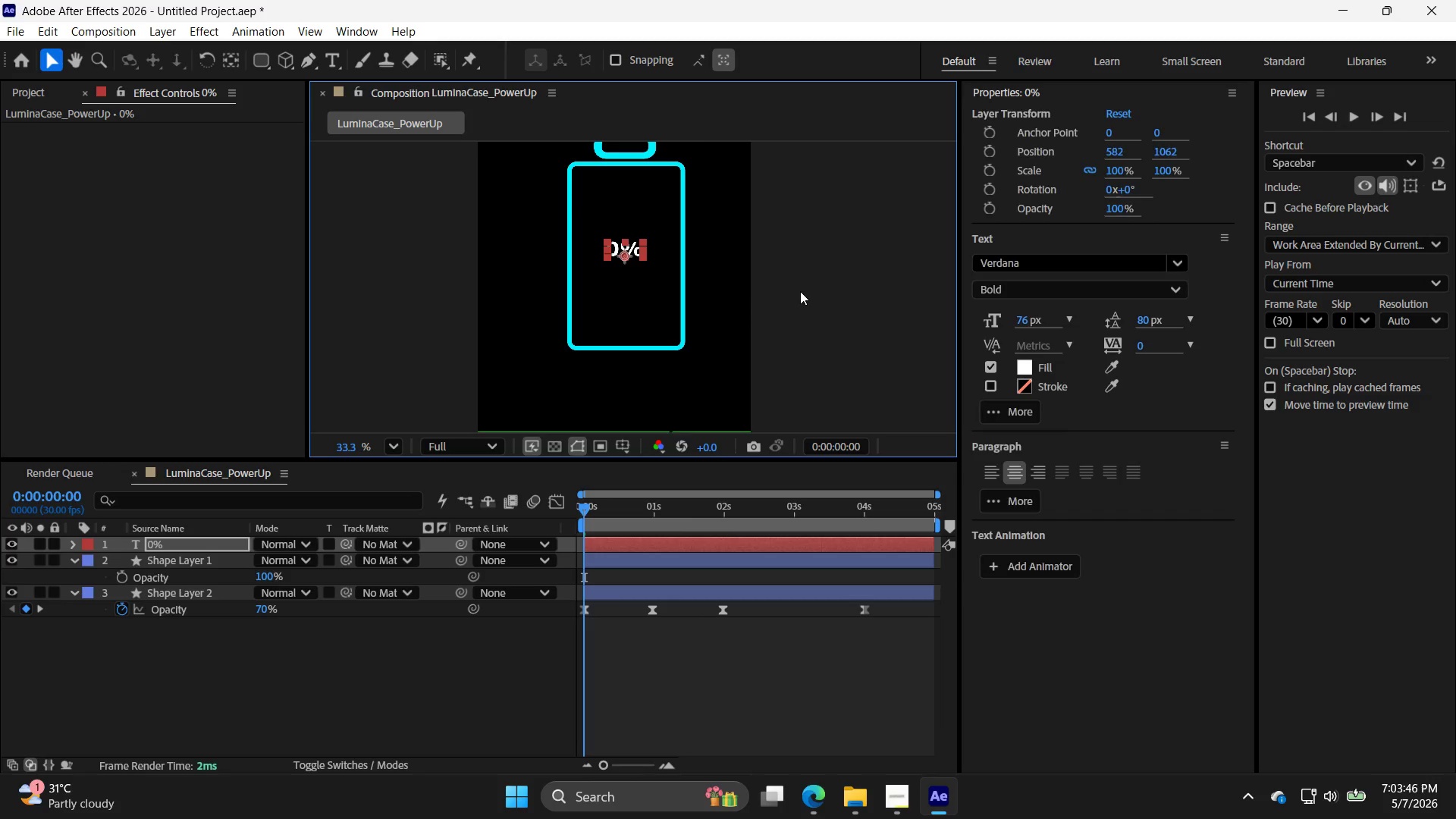 
left_click([800, 291])
 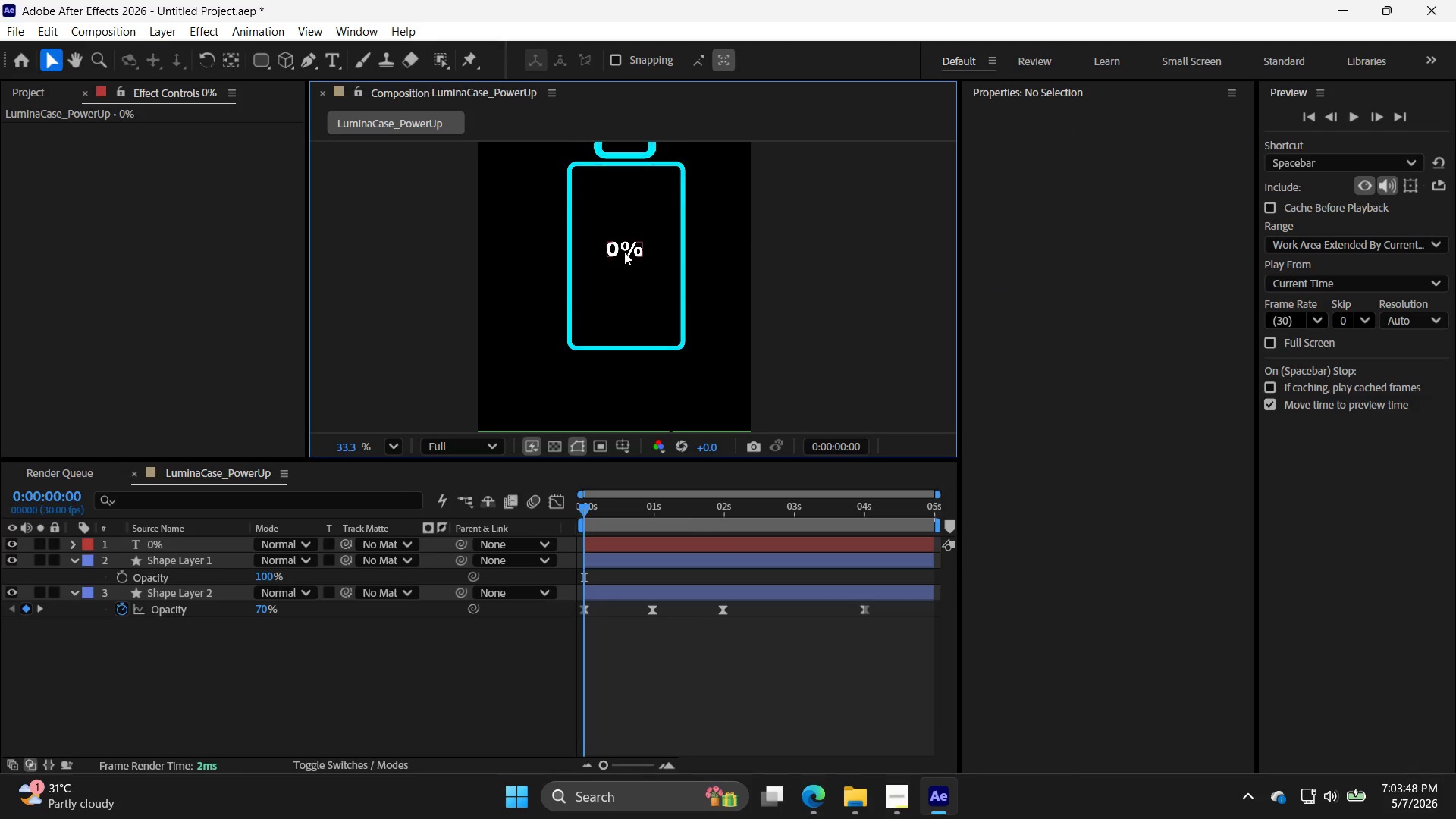 
left_click_drag(start_coordinate=[633, 253], to_coordinate=[635, 260])
 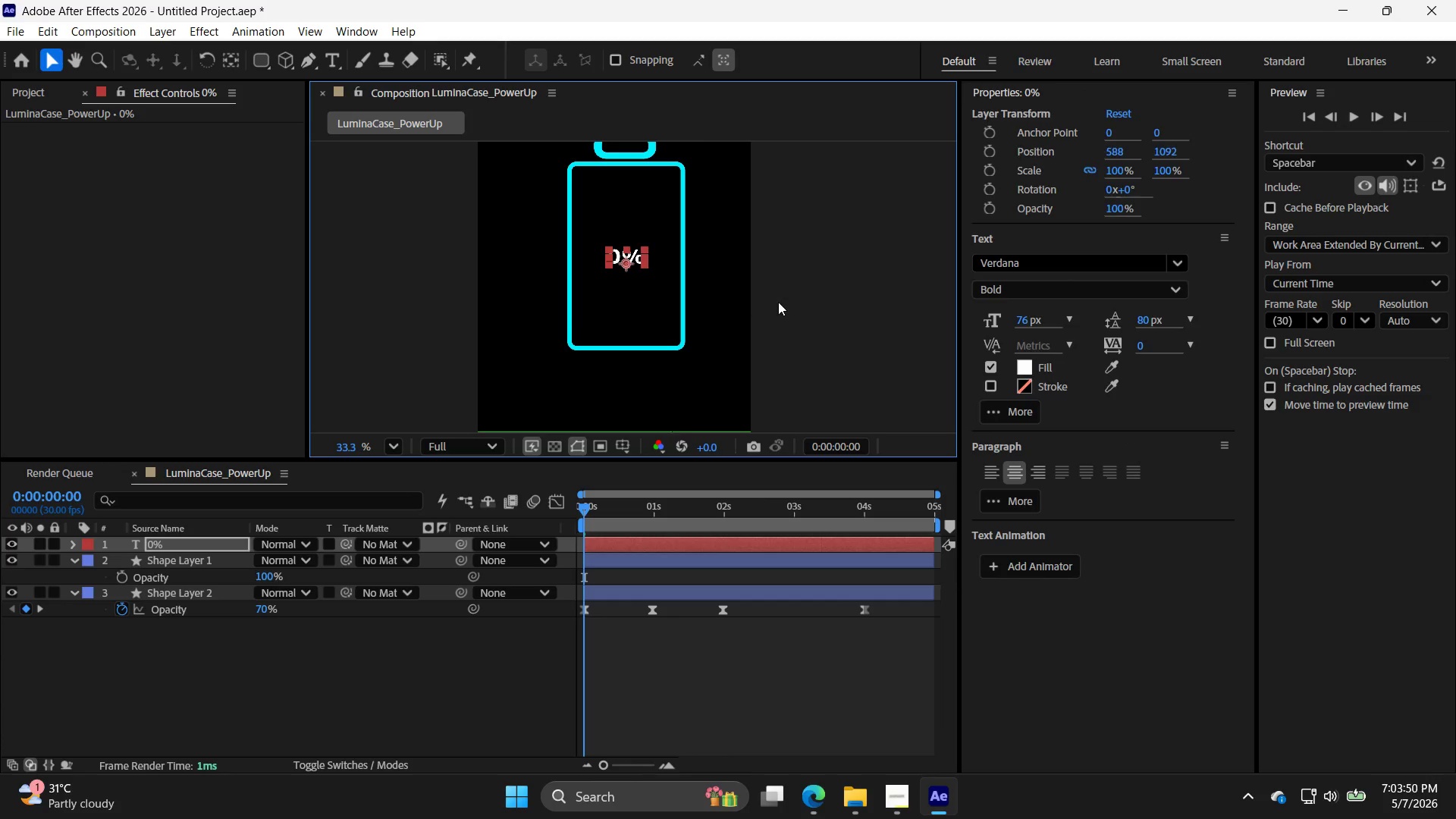 
left_click([778, 302])
 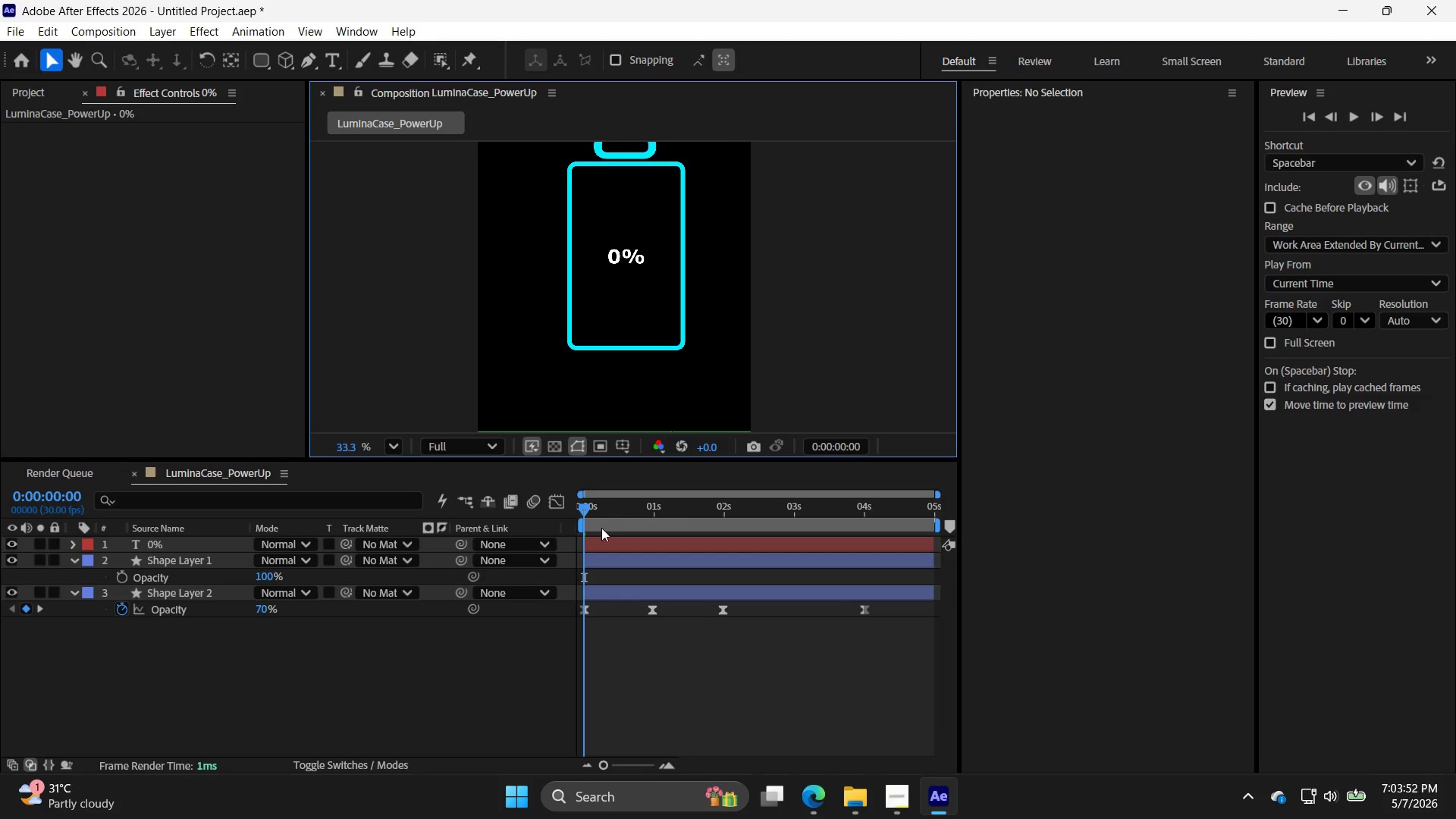 
left_click([618, 538])
 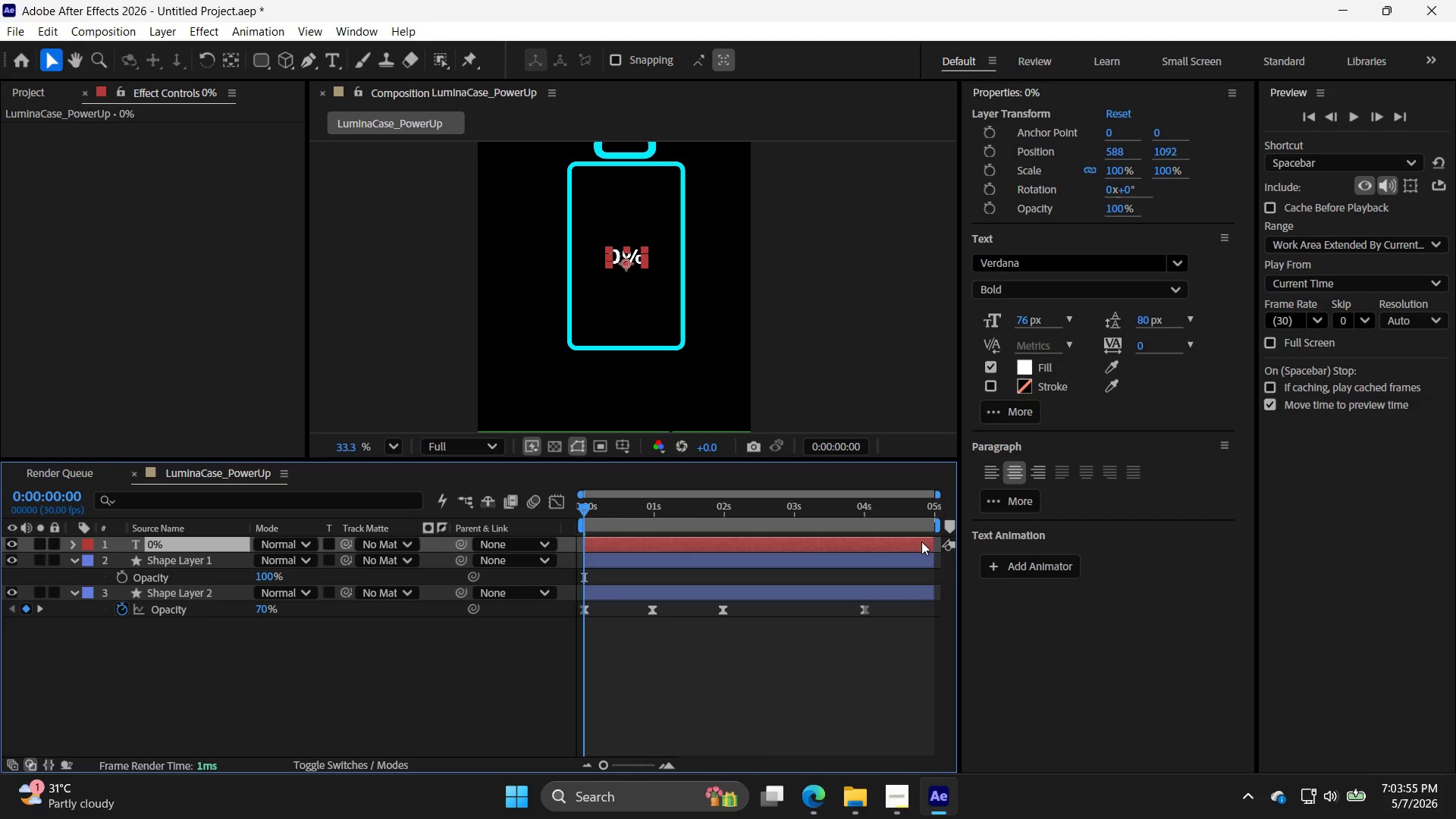 
left_click_drag(start_coordinate=[934, 546], to_coordinate=[654, 547])
 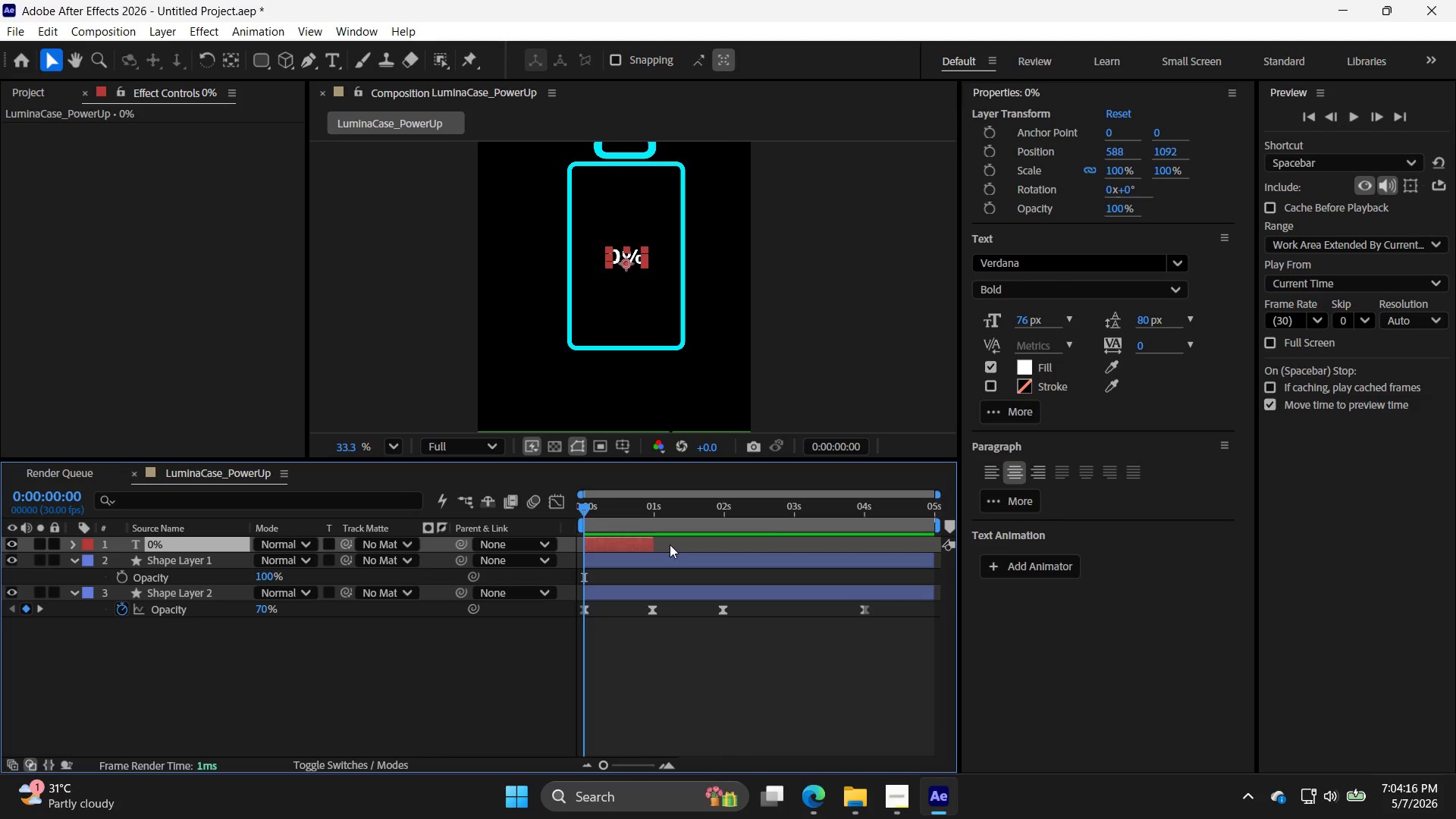 
wait(19.8)
 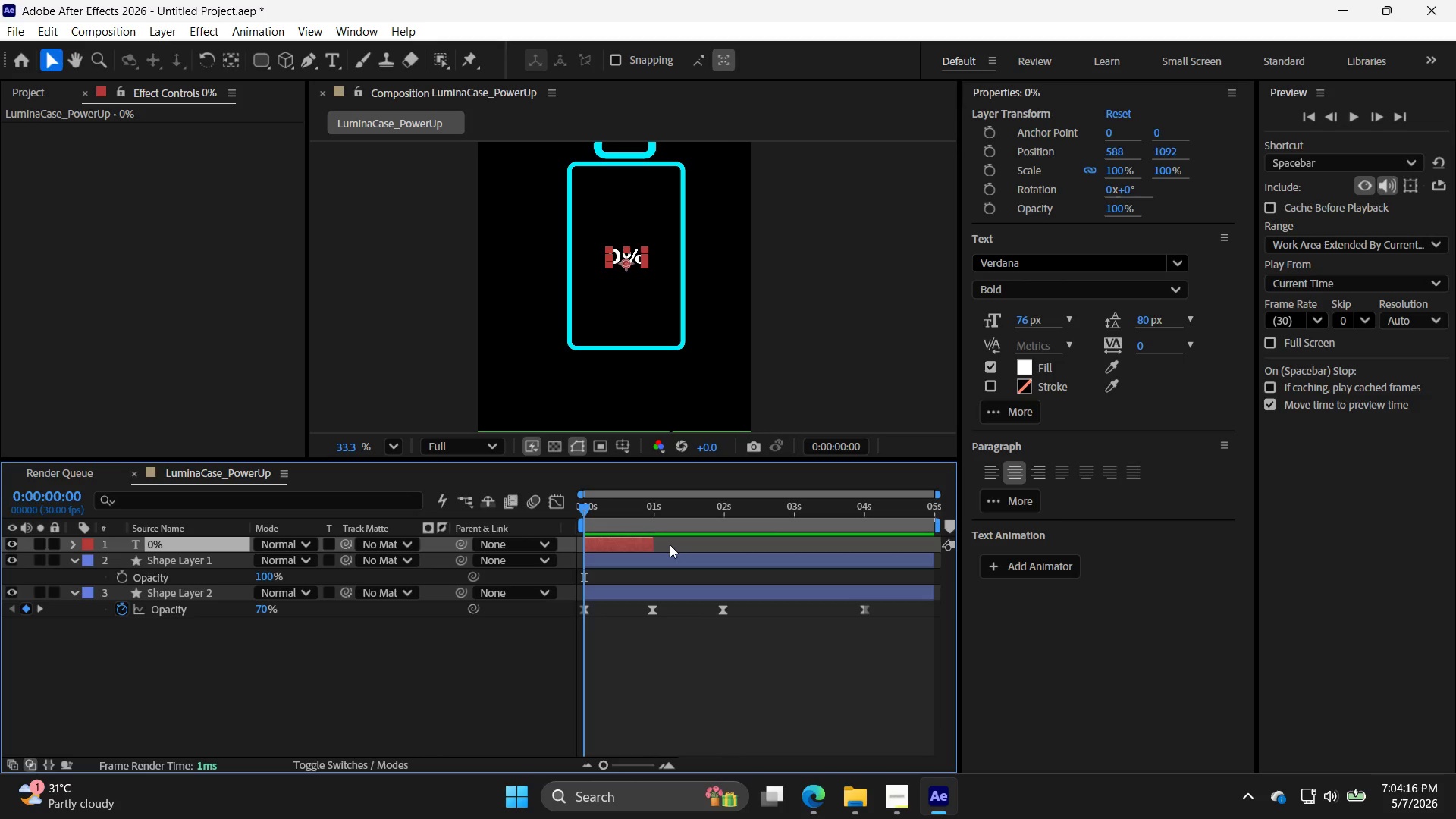 
left_click([638, 541])
 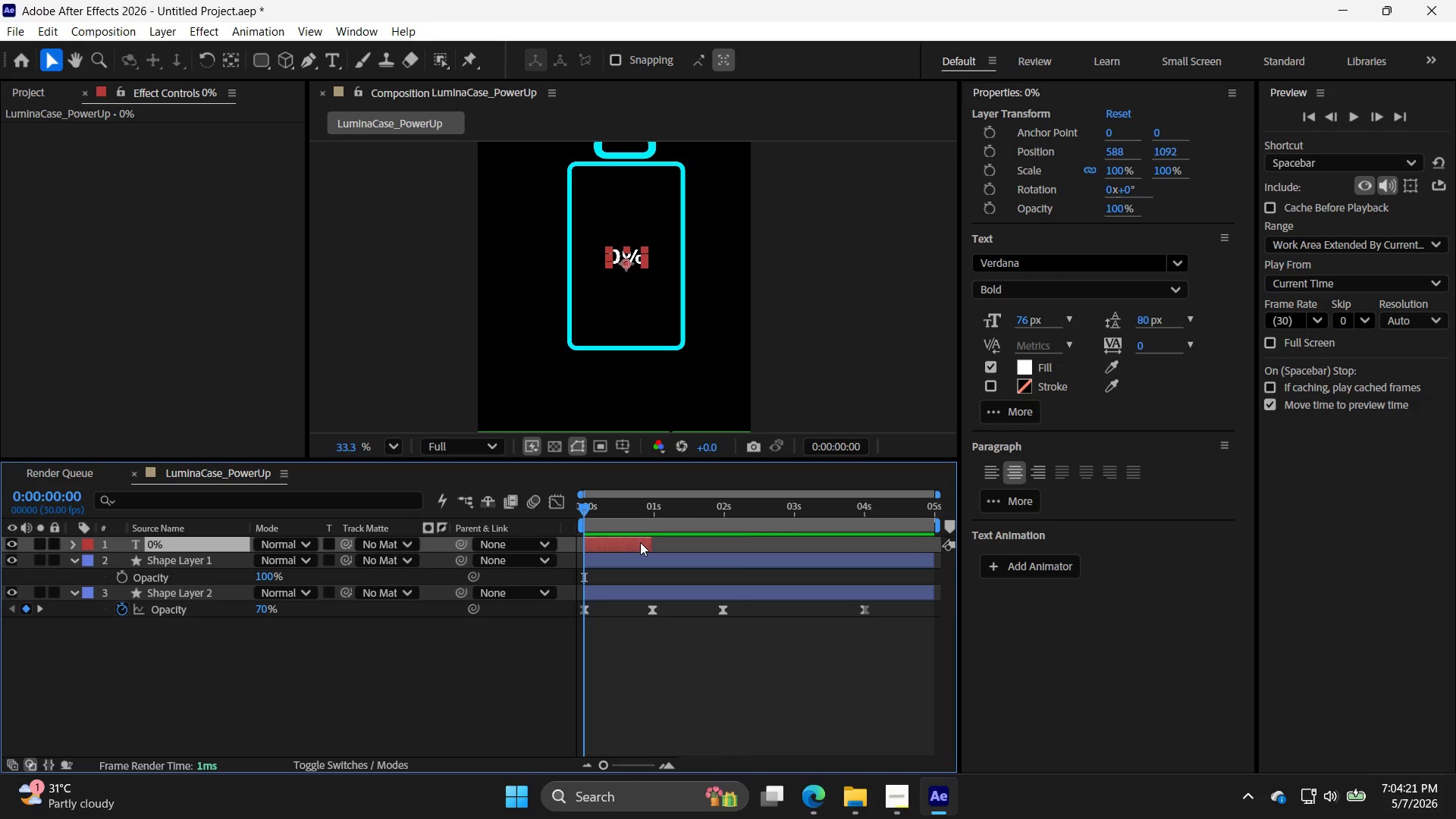 
key(Control+D)
 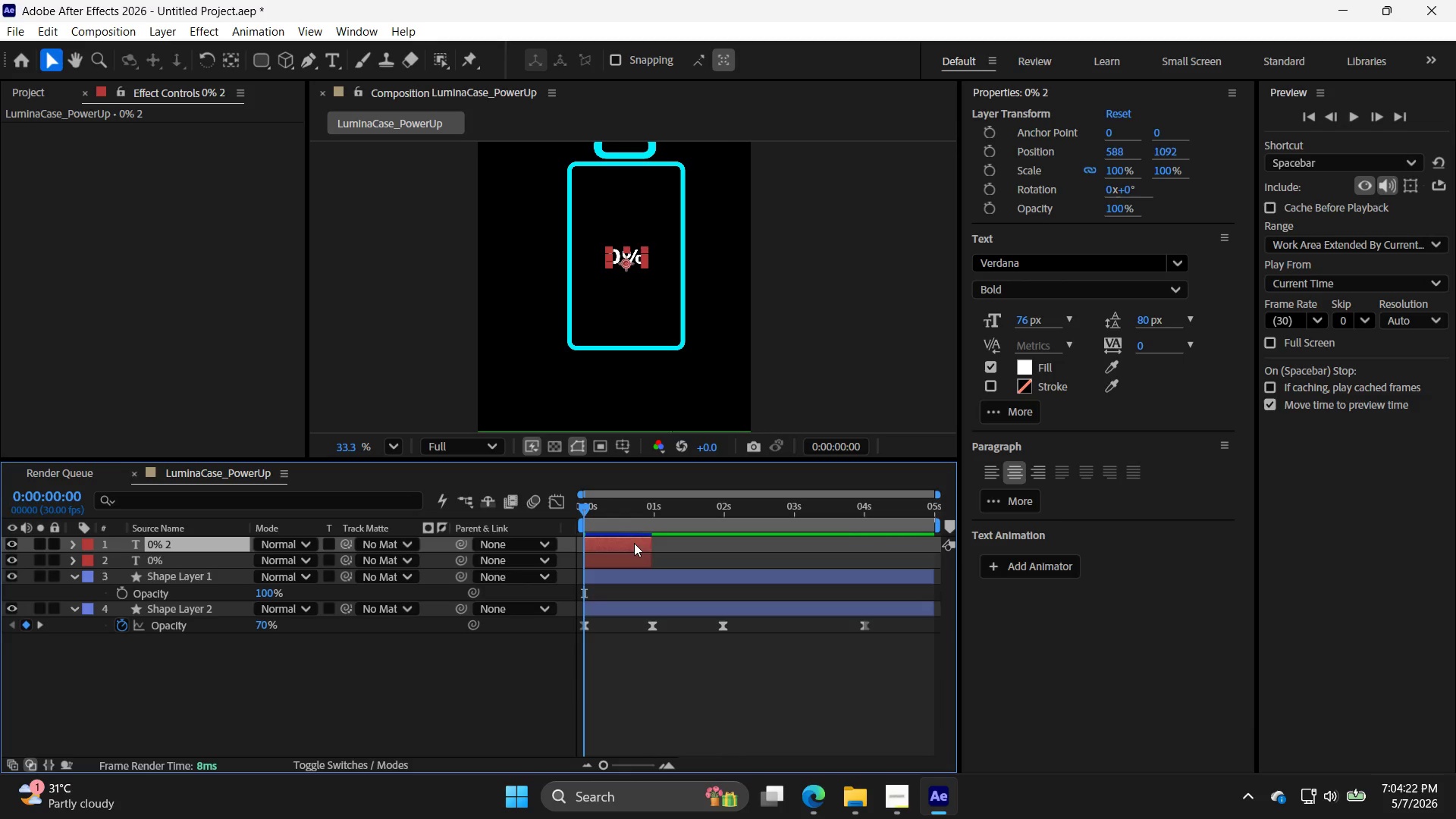 
left_click_drag(start_coordinate=[633, 543], to_coordinate=[701, 541])
 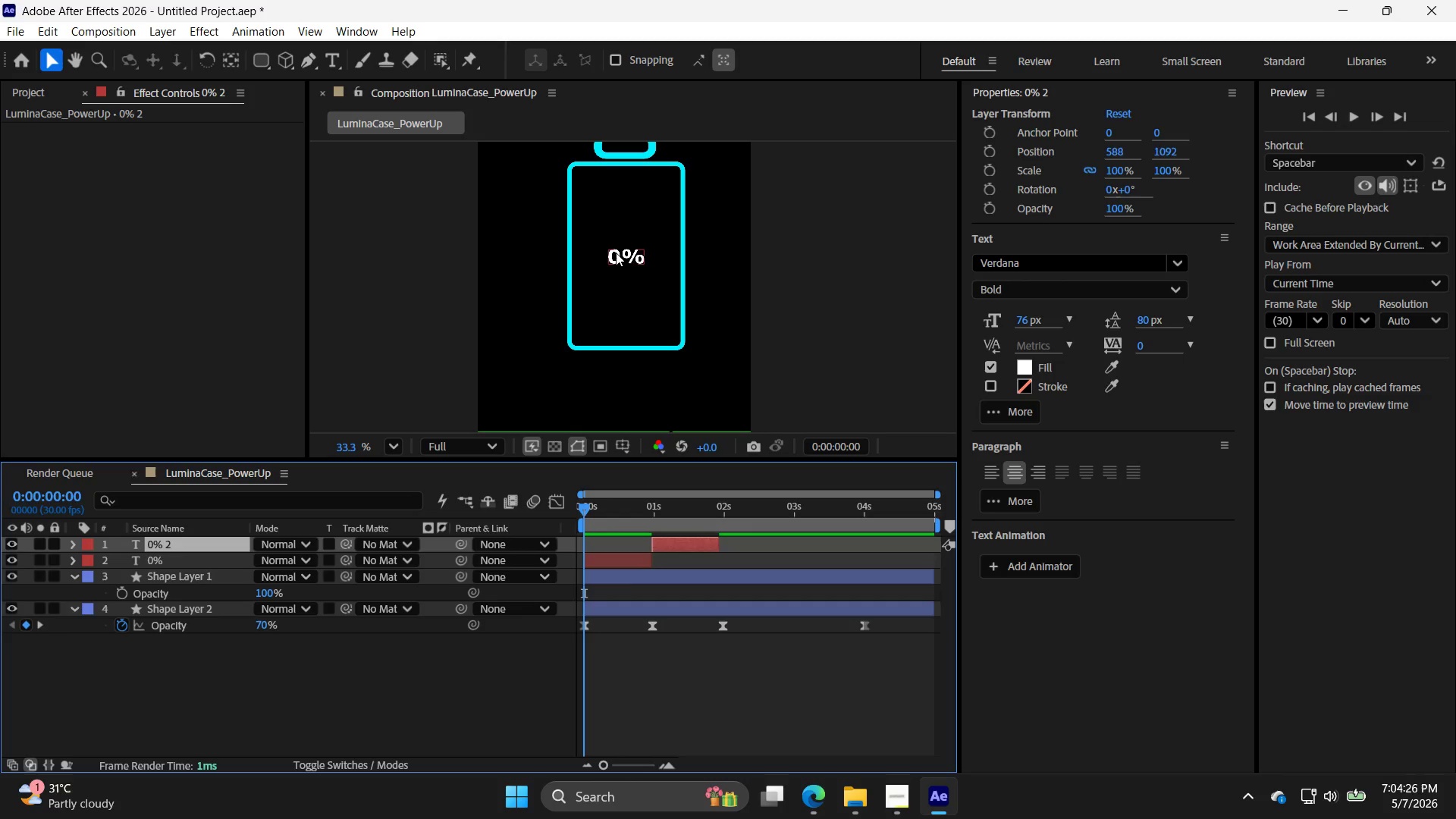 
double_click([615, 253])
 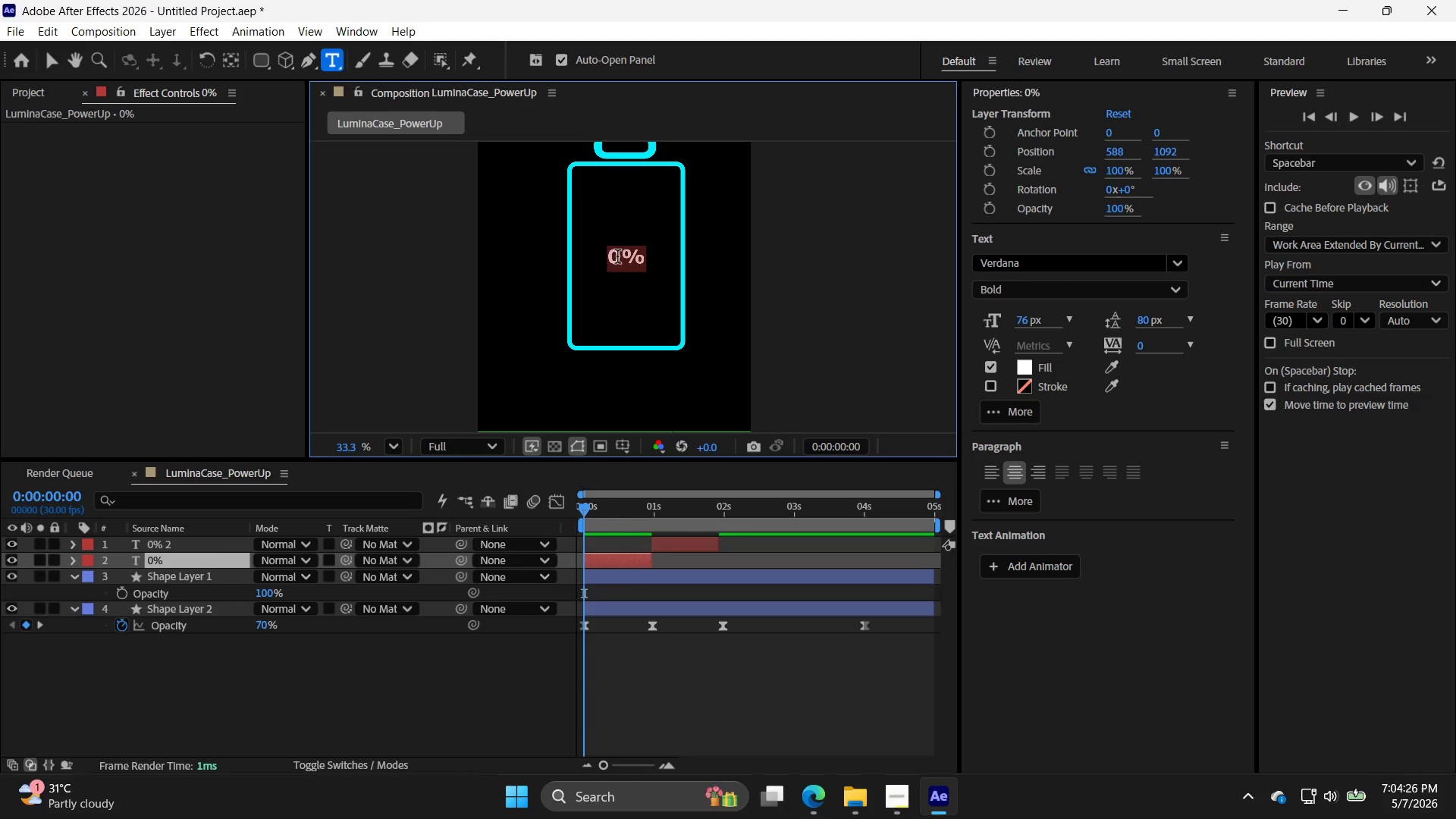 
left_click_drag(start_coordinate=[617, 256], to_coordinate=[605, 256])
 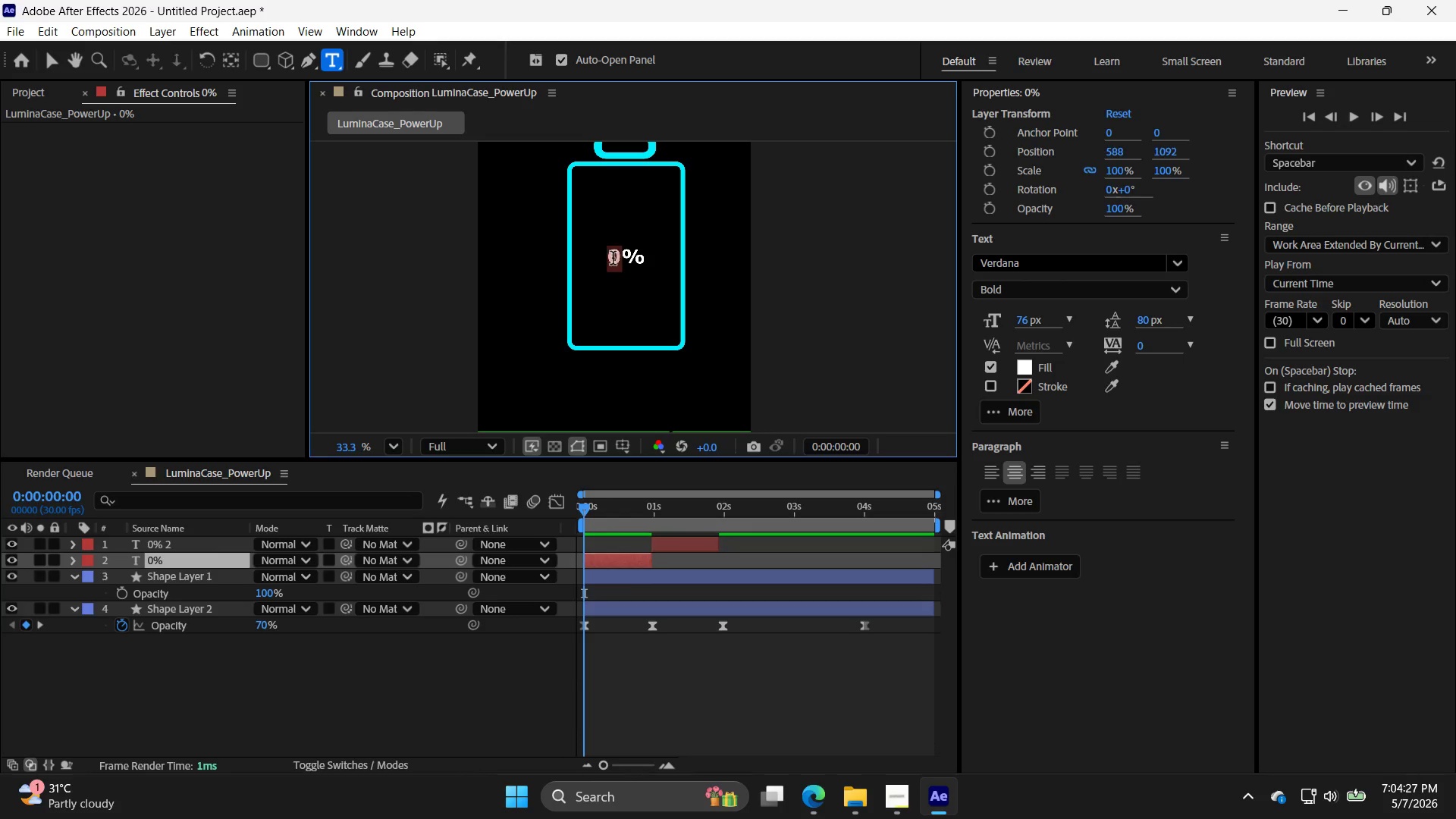 
type(25)
 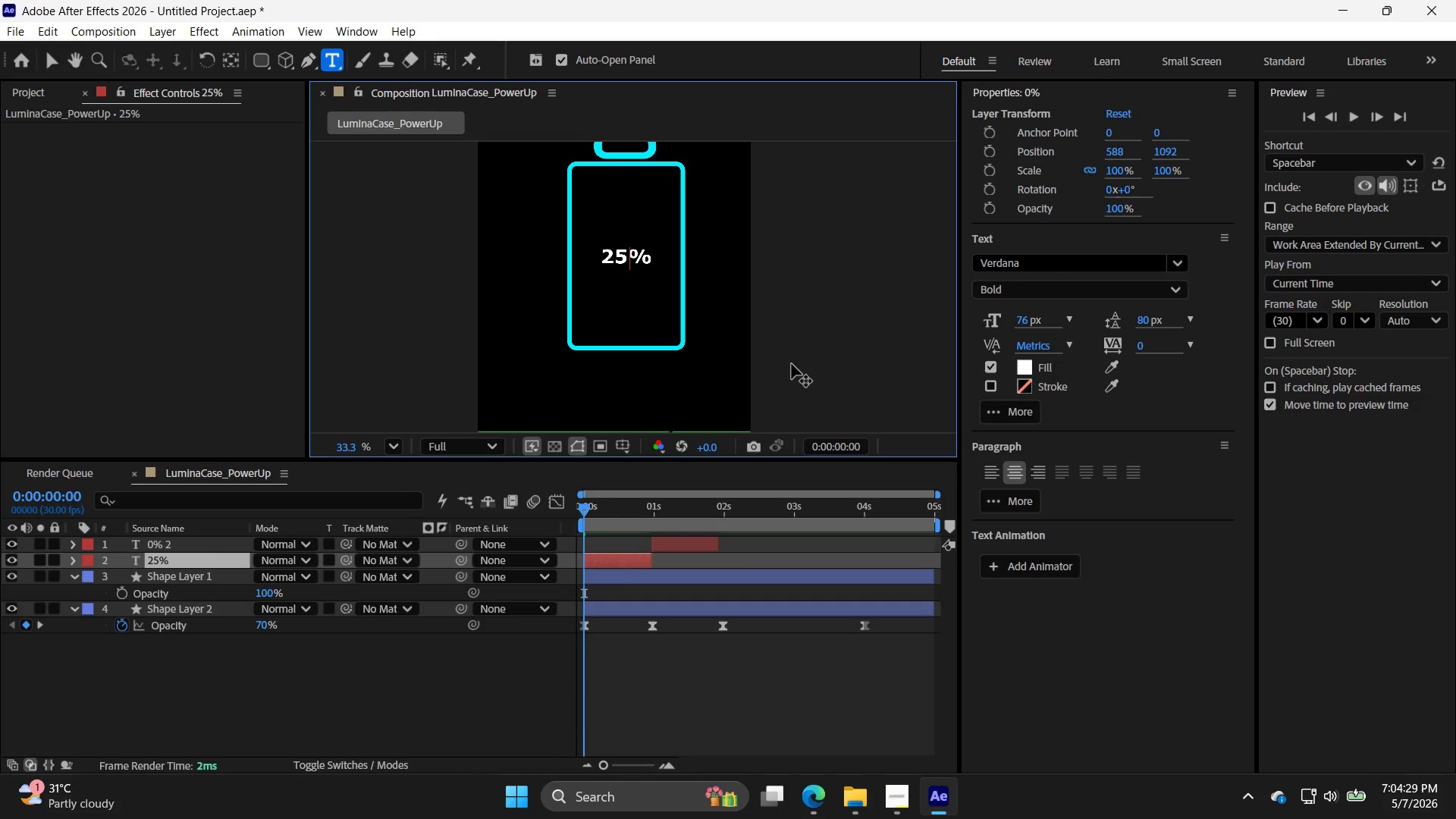 
left_click([792, 364])
 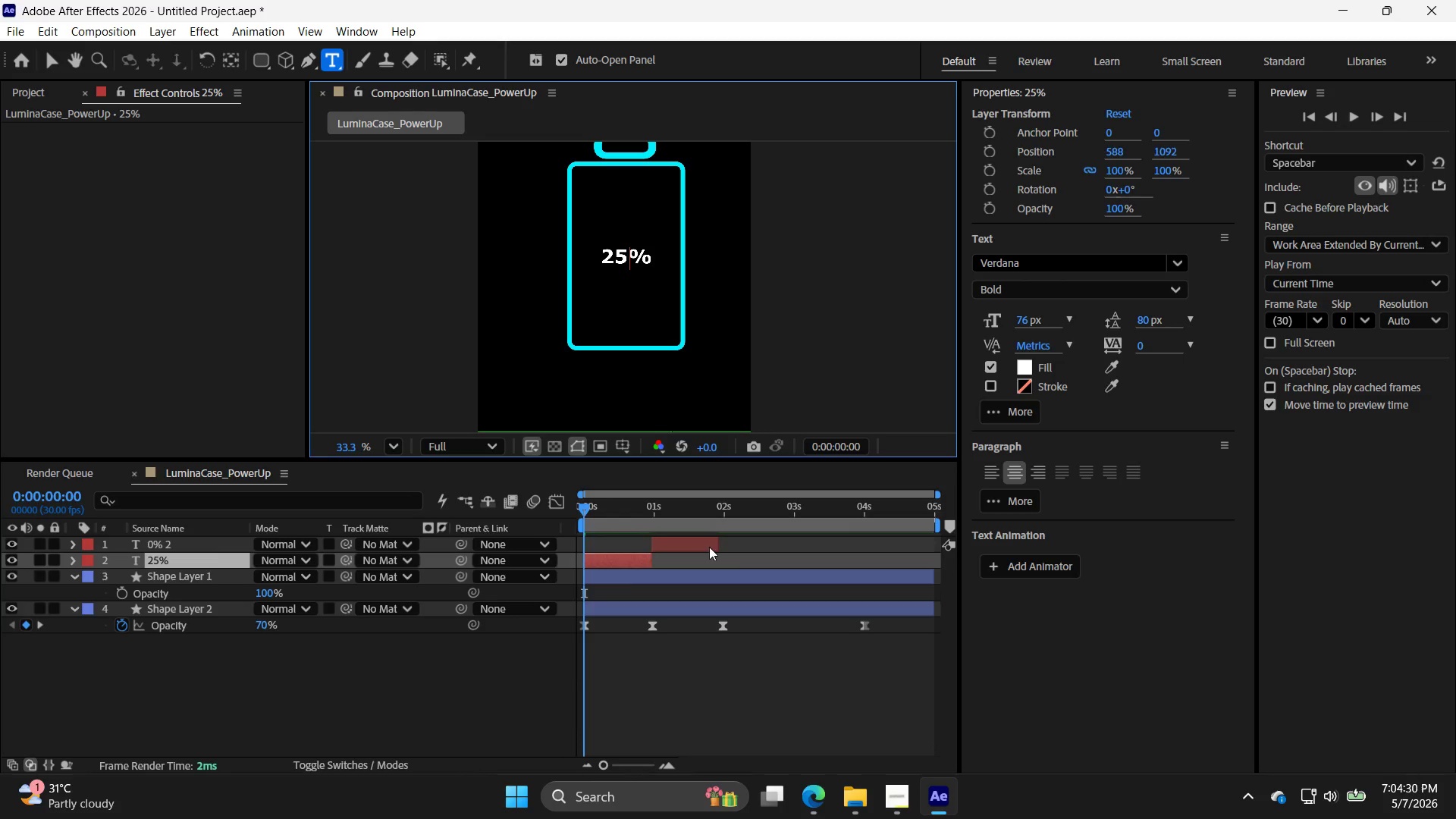 
left_click([704, 544])
 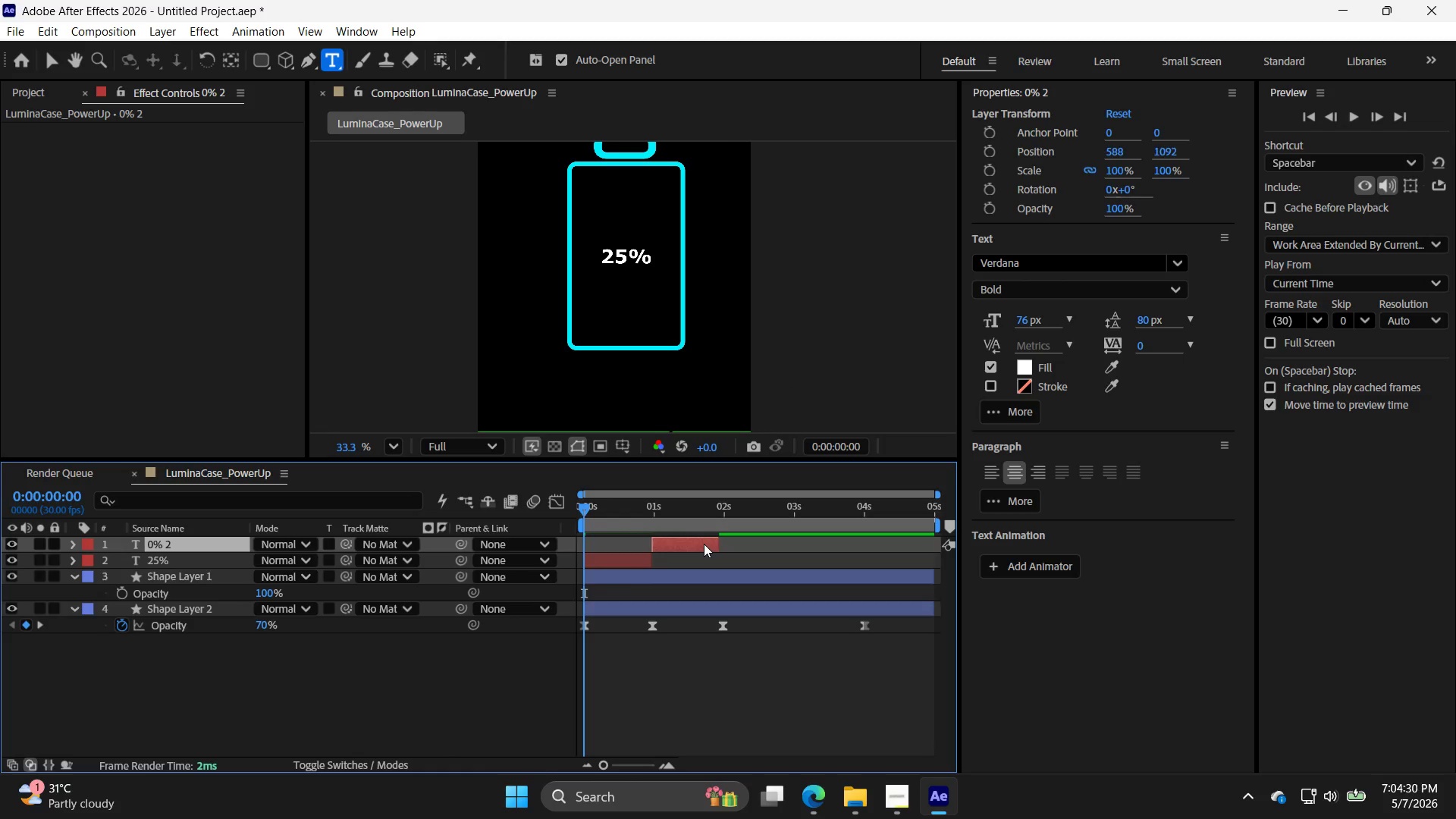 
key(Control+D)
 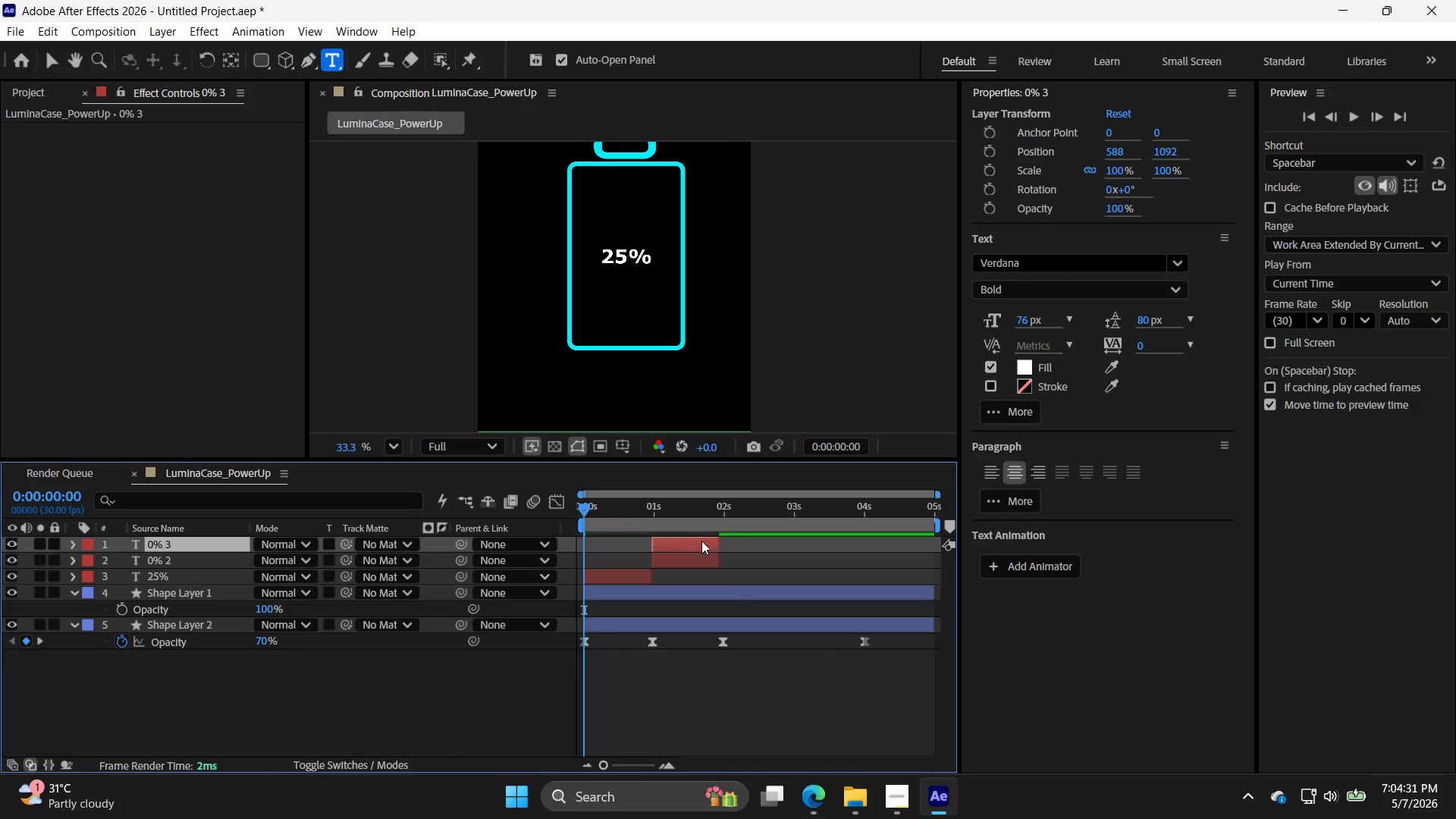 
left_click_drag(start_coordinate=[700, 541], to_coordinate=[774, 540])
 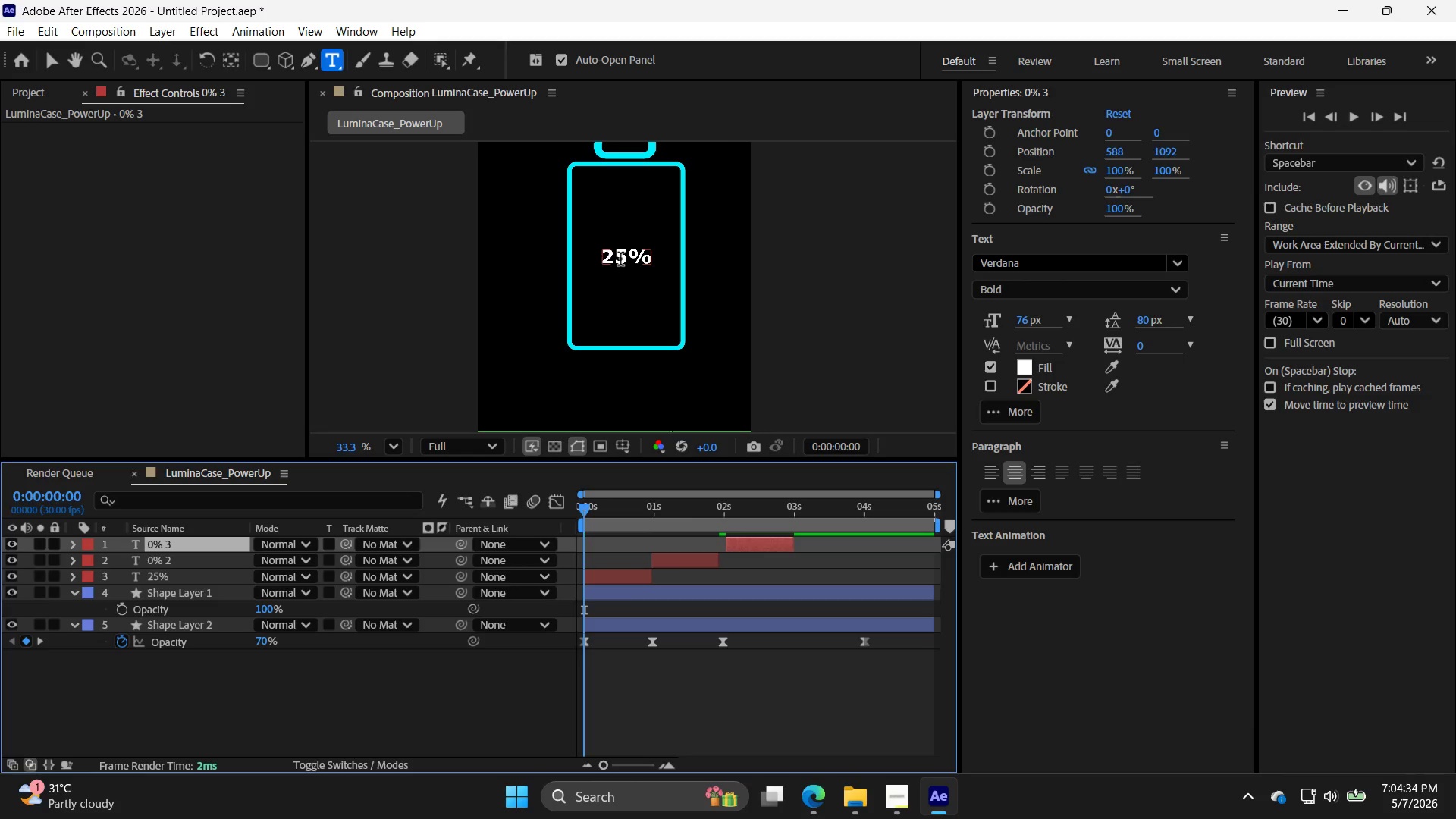 
double_click([620, 259])
 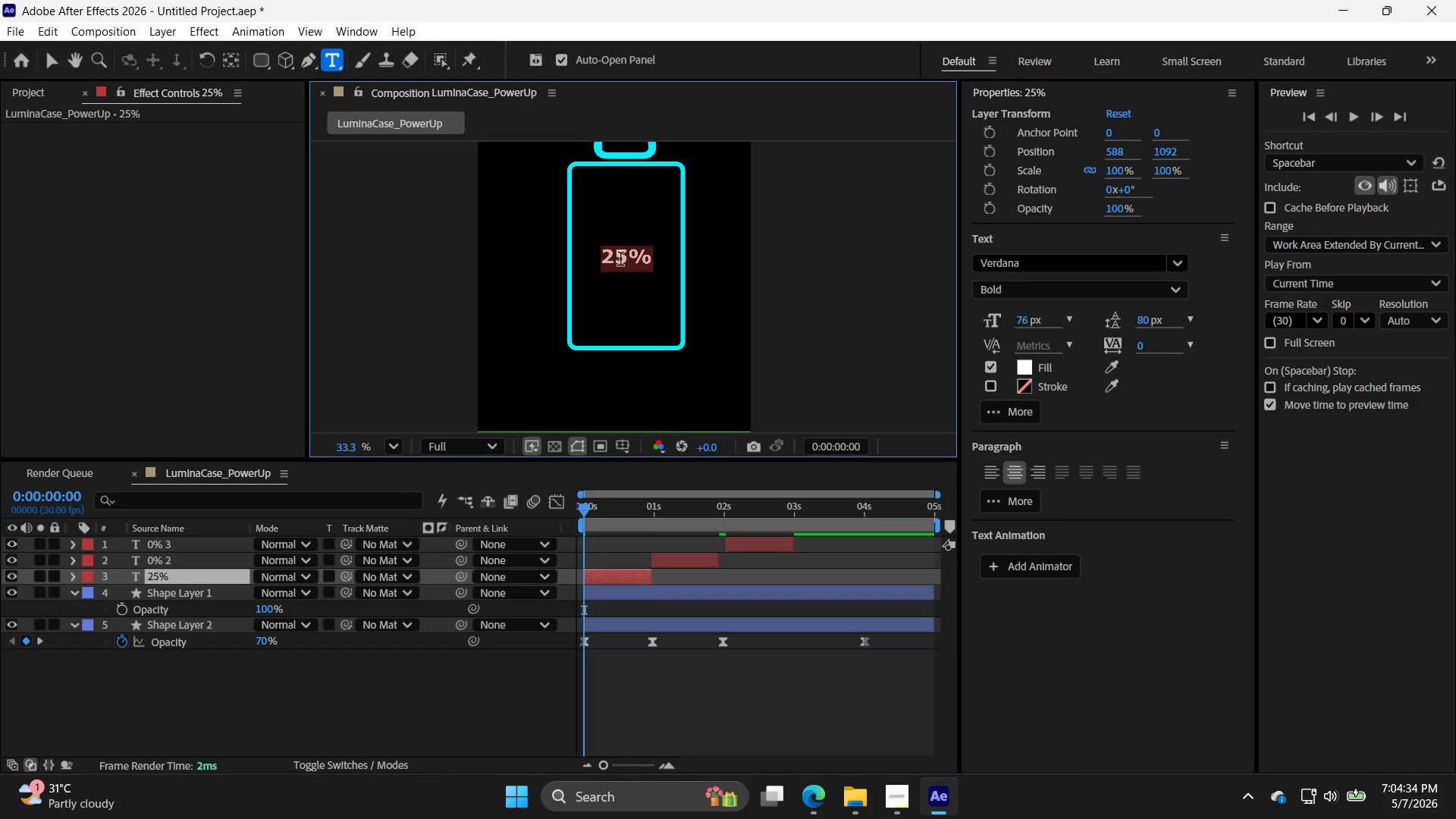 
triple_click([620, 259])
 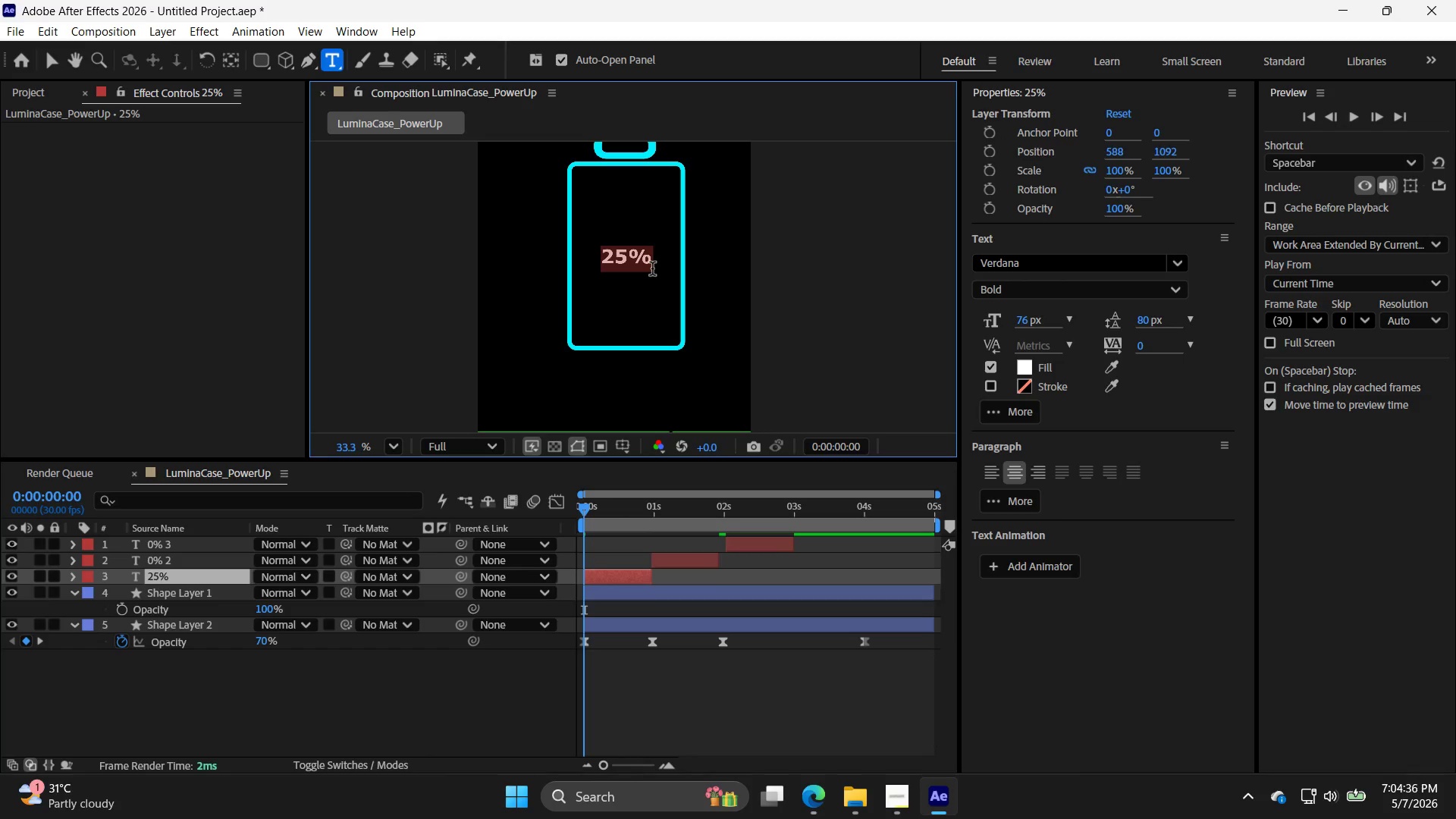 
type(75%)
 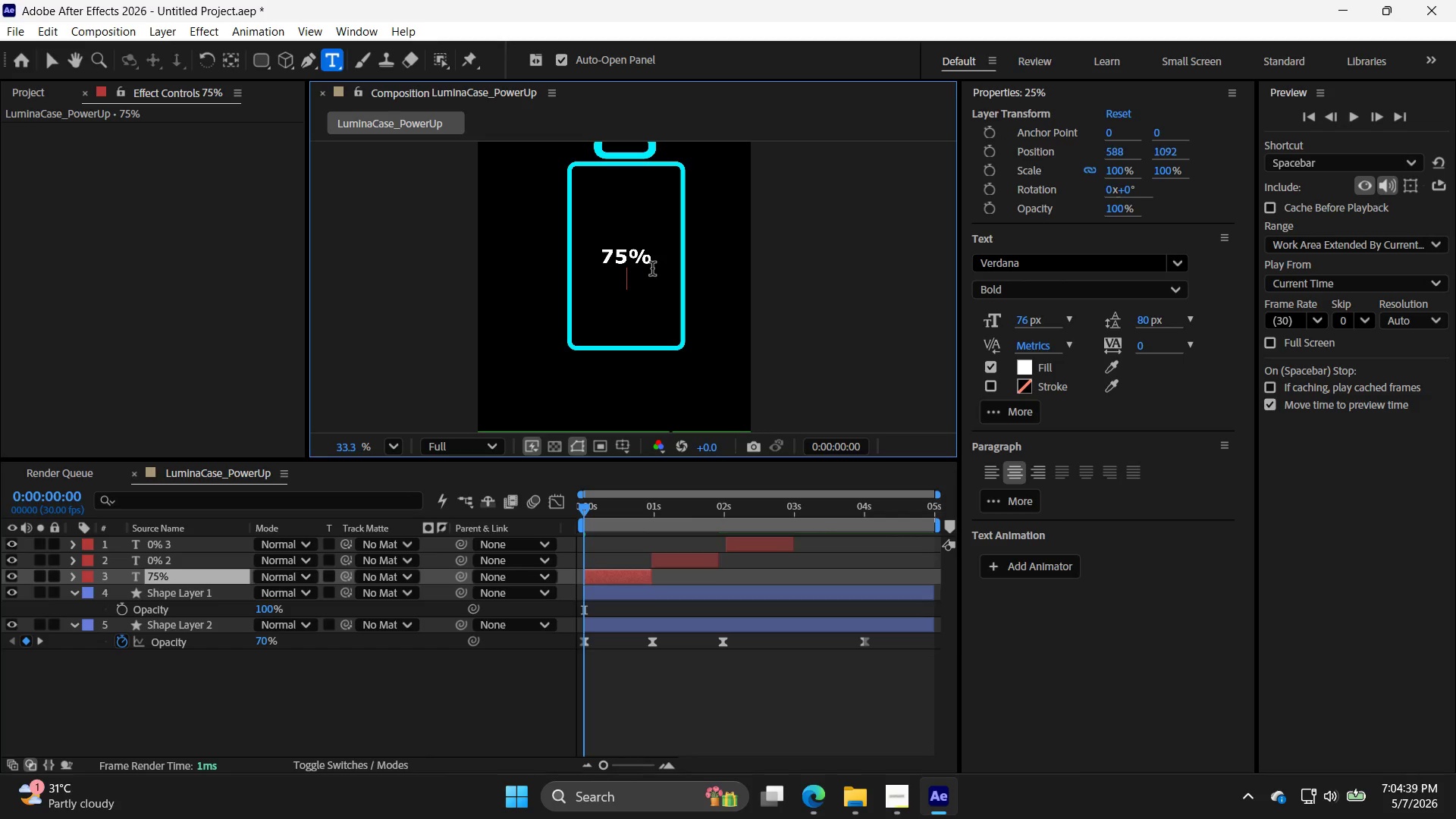 
 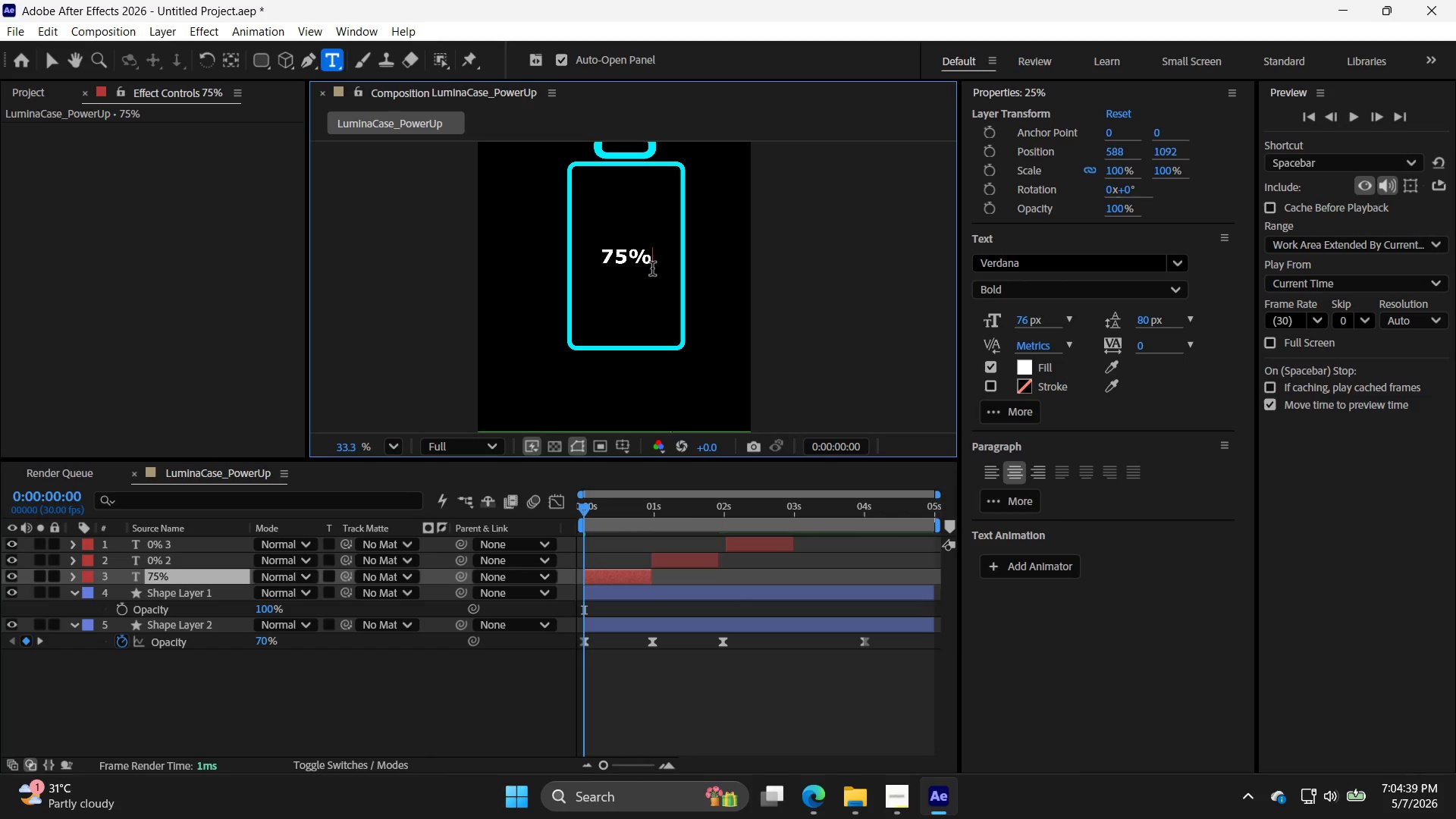 
key(Enter)
 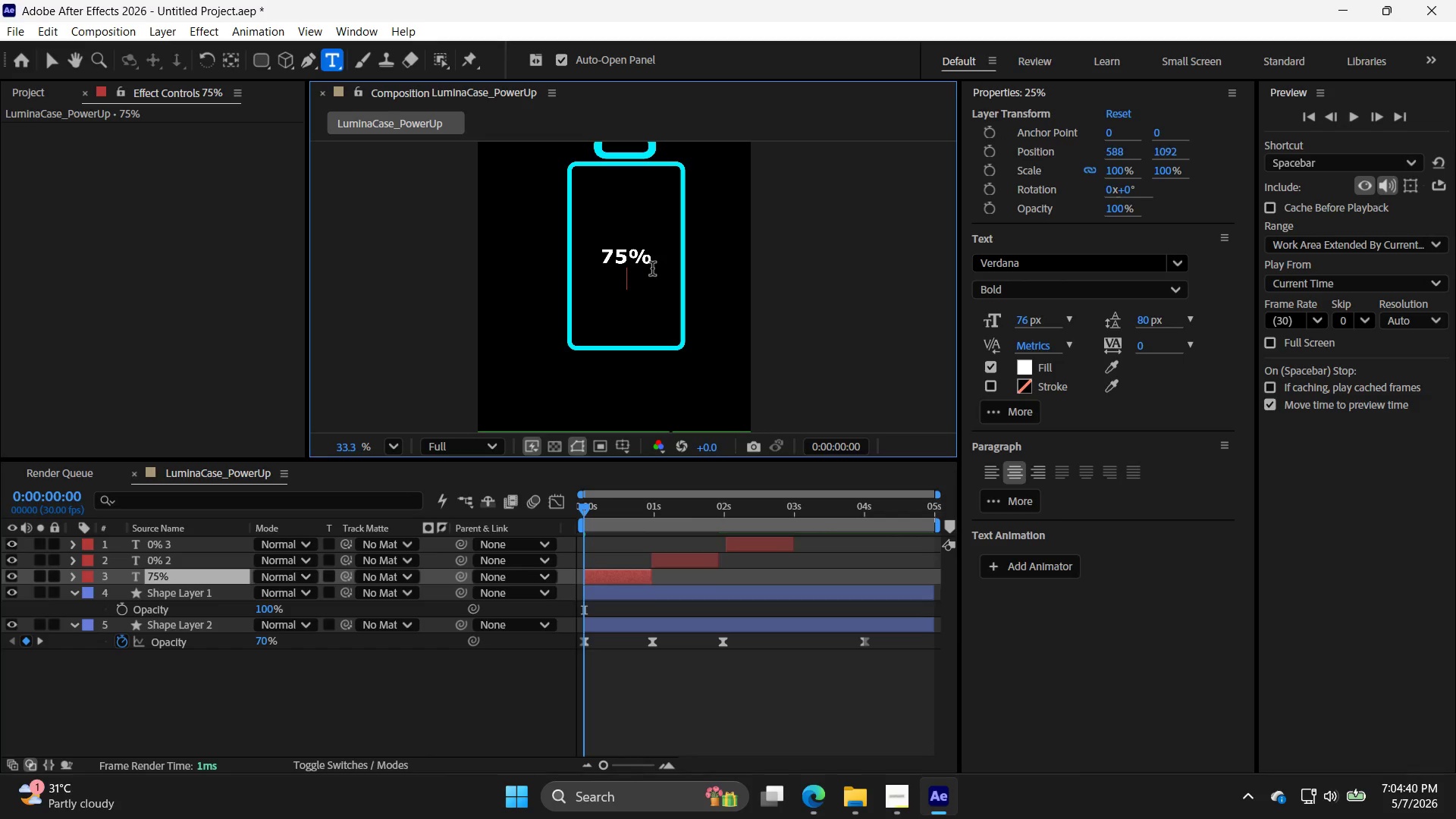 
key(Backspace)
 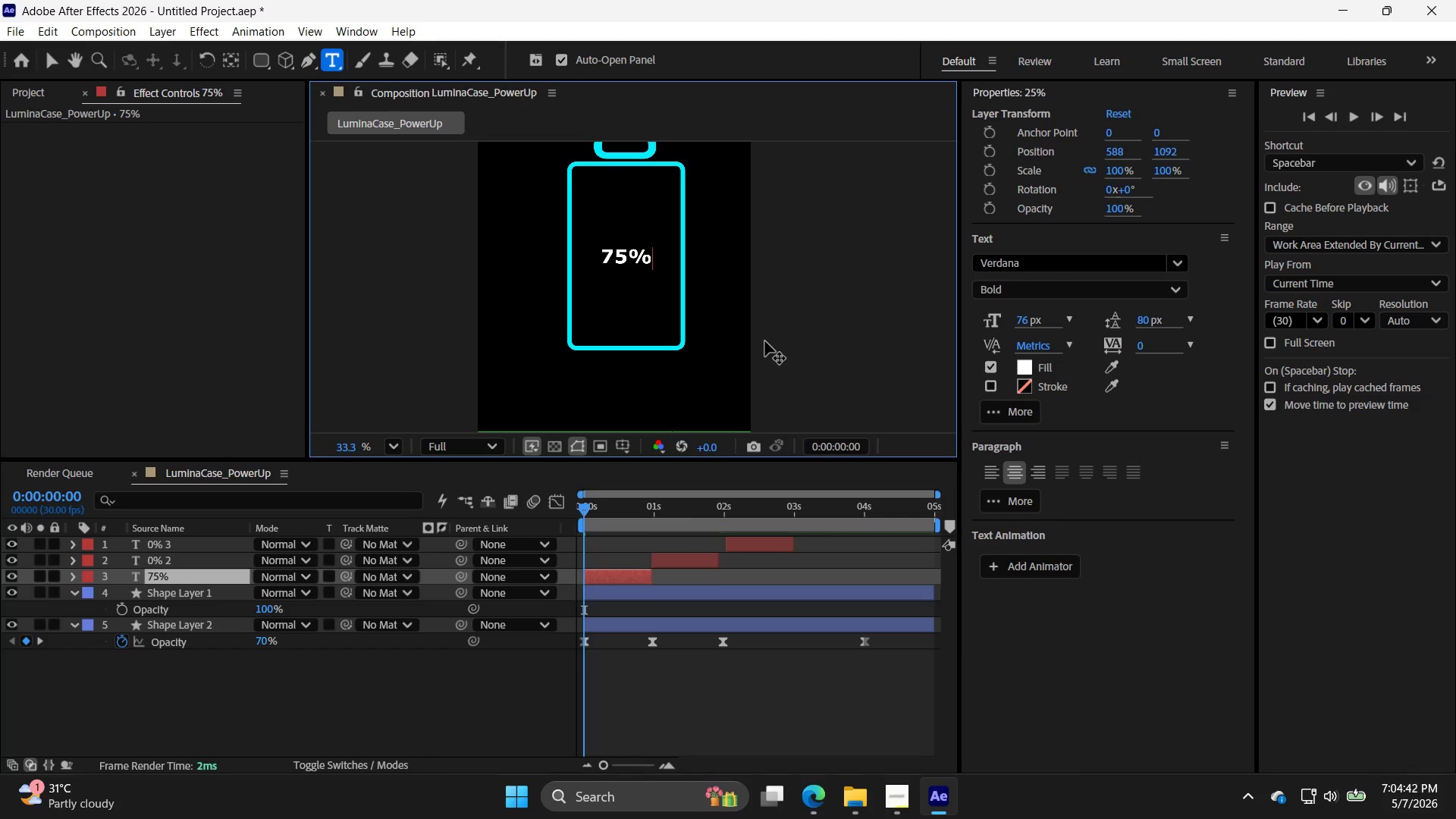 
key(Control+Z)
 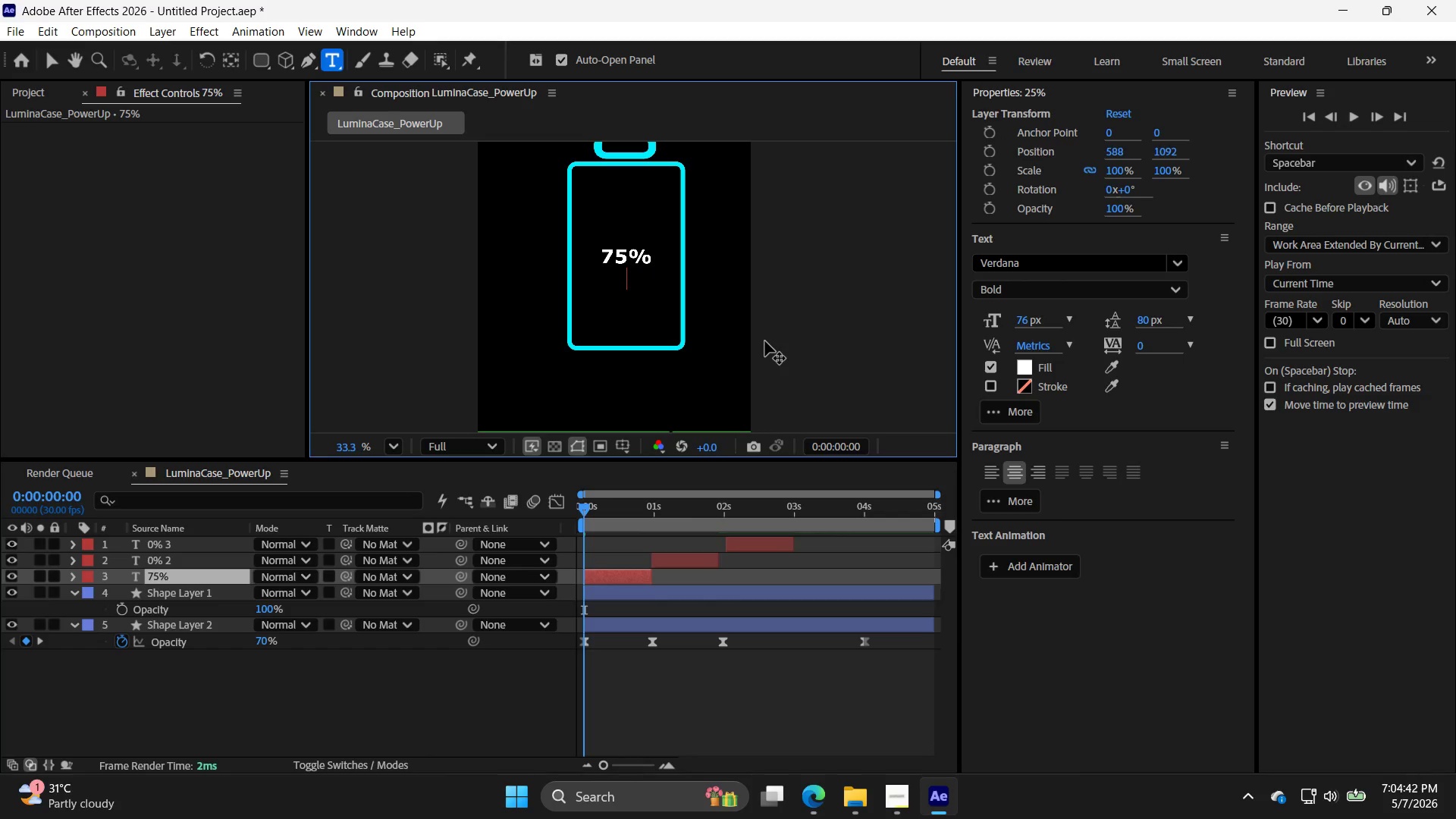 
key(Control+Z)
 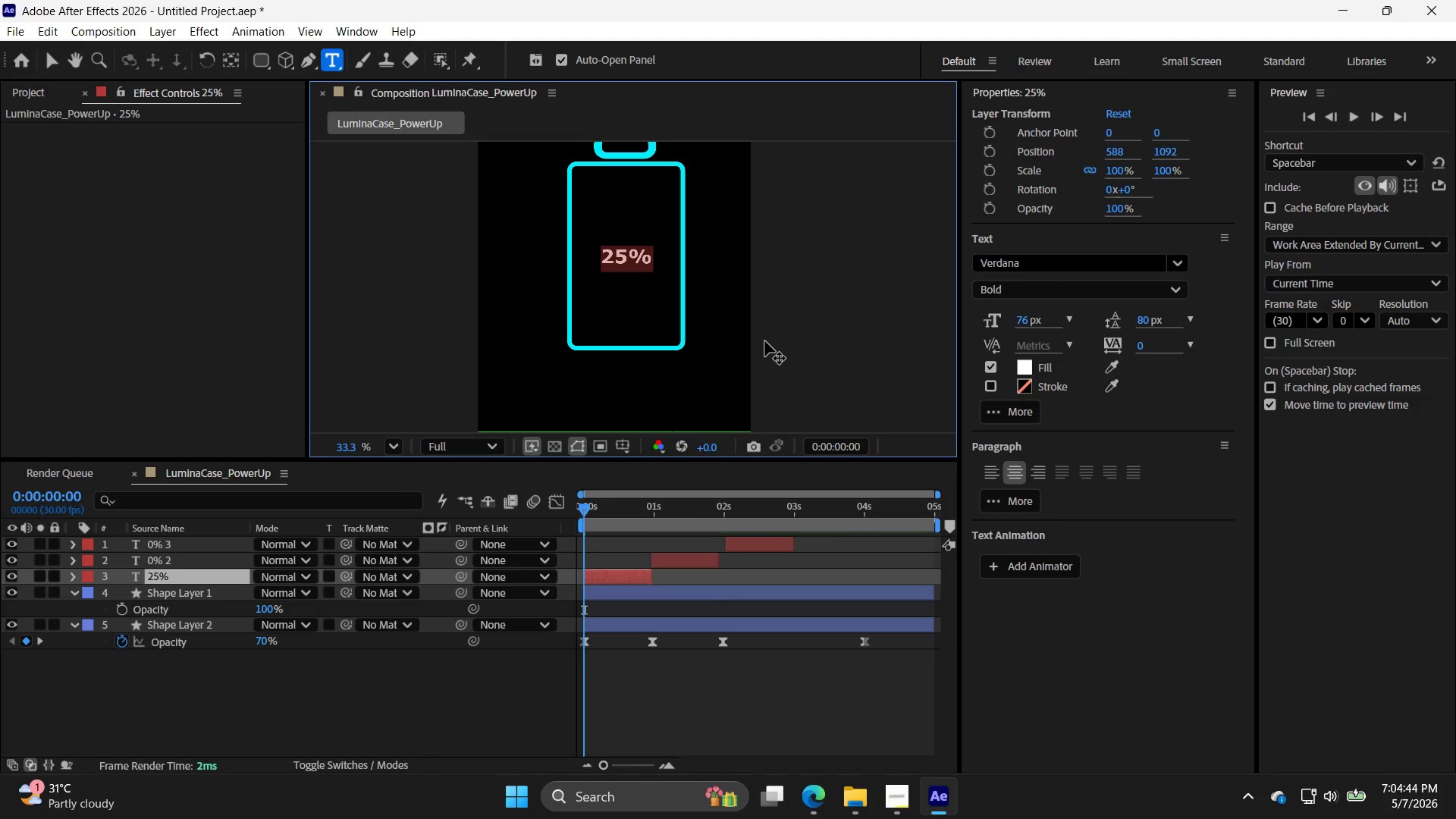 
key(Control+Z)
 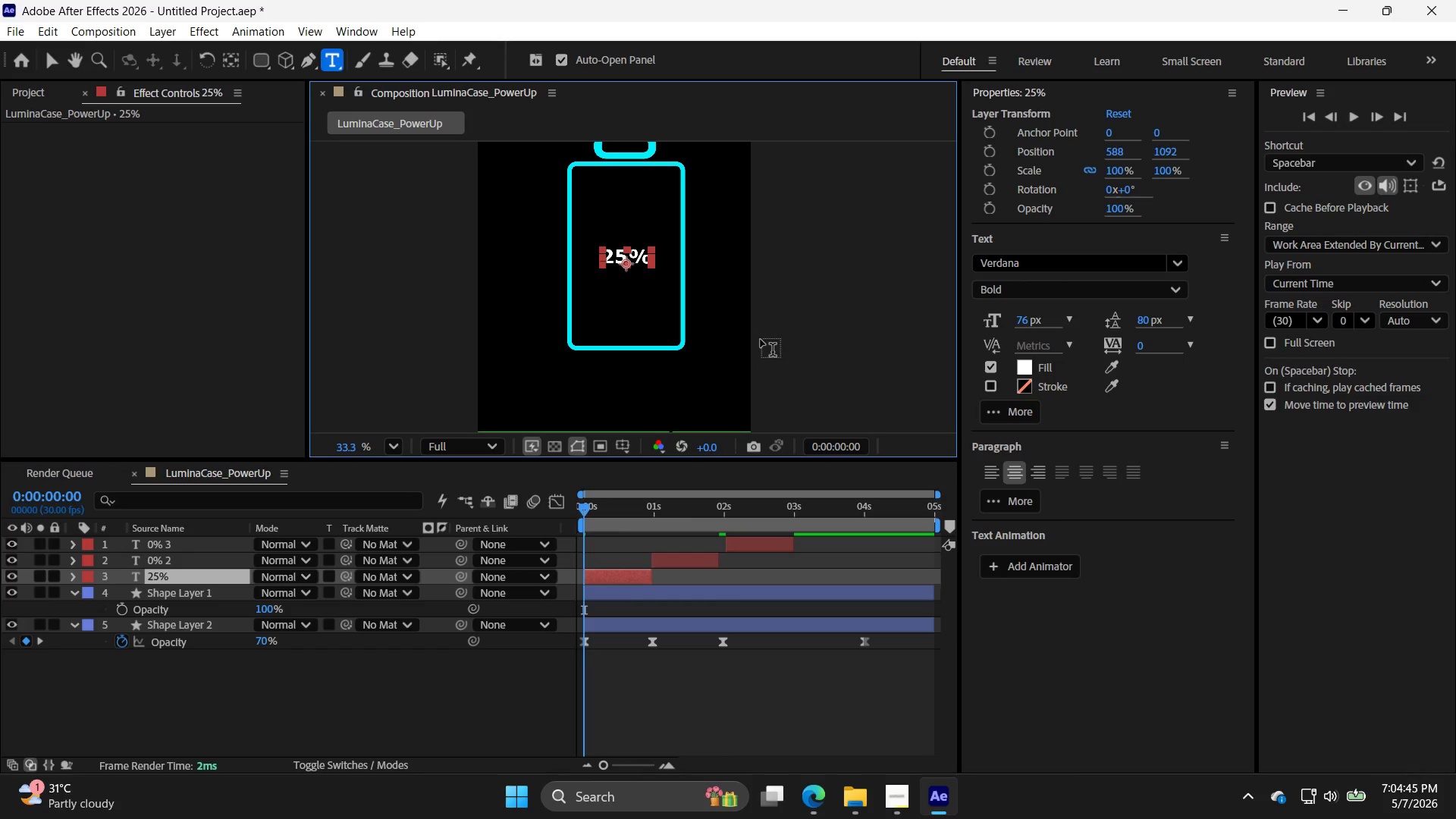 
key(V)
 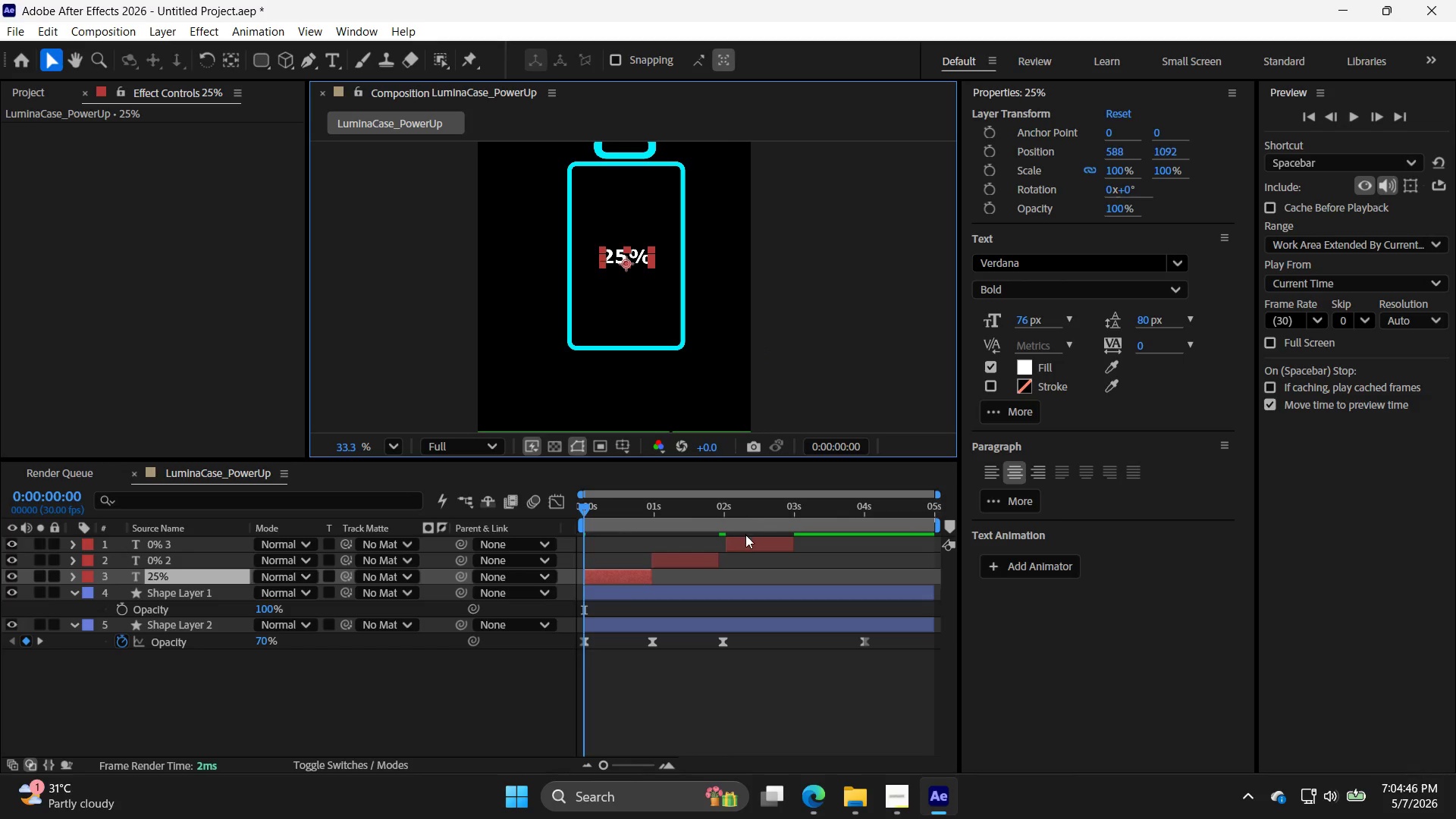 
left_click([755, 544])
 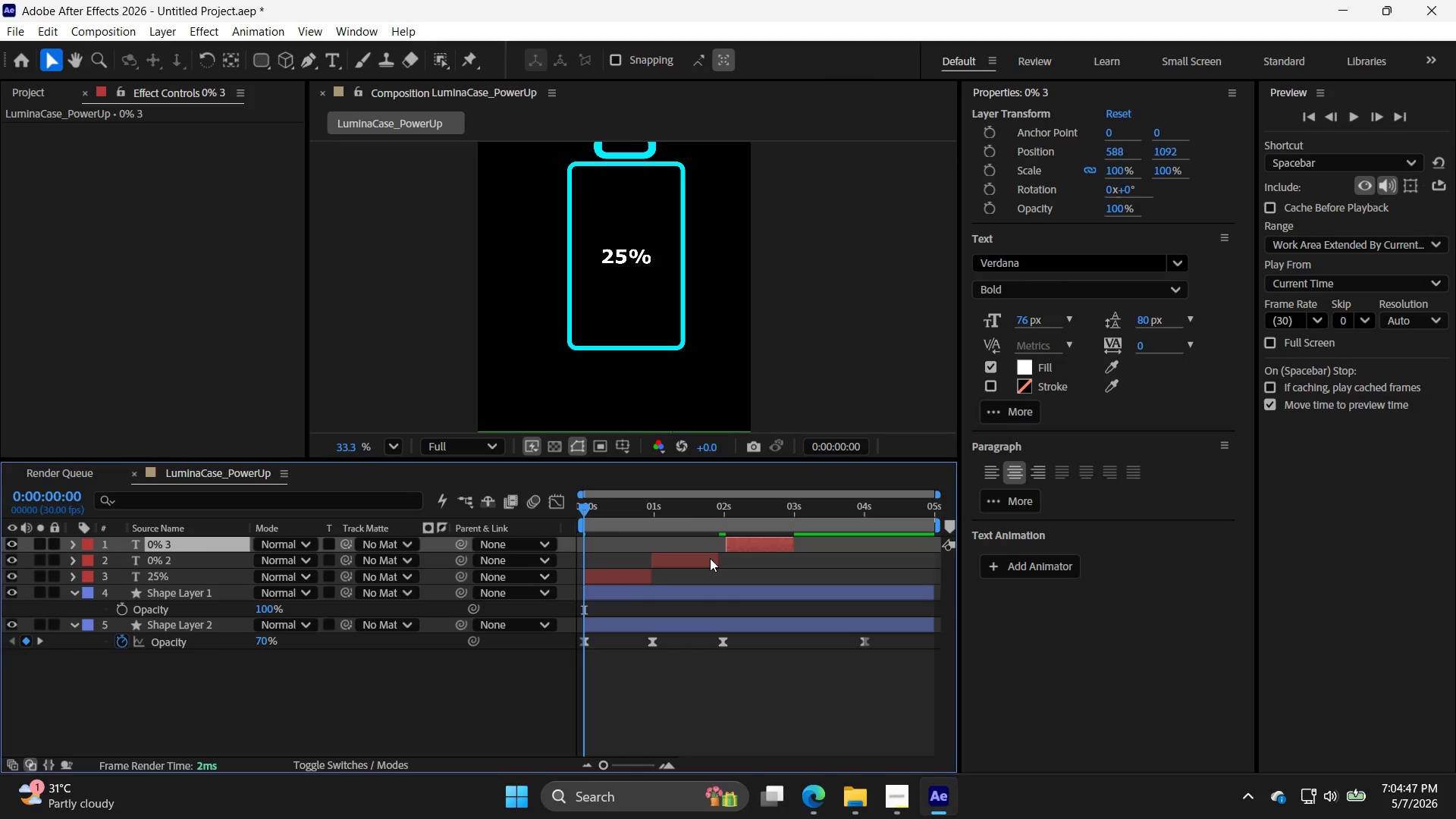 
left_click([690, 562])
 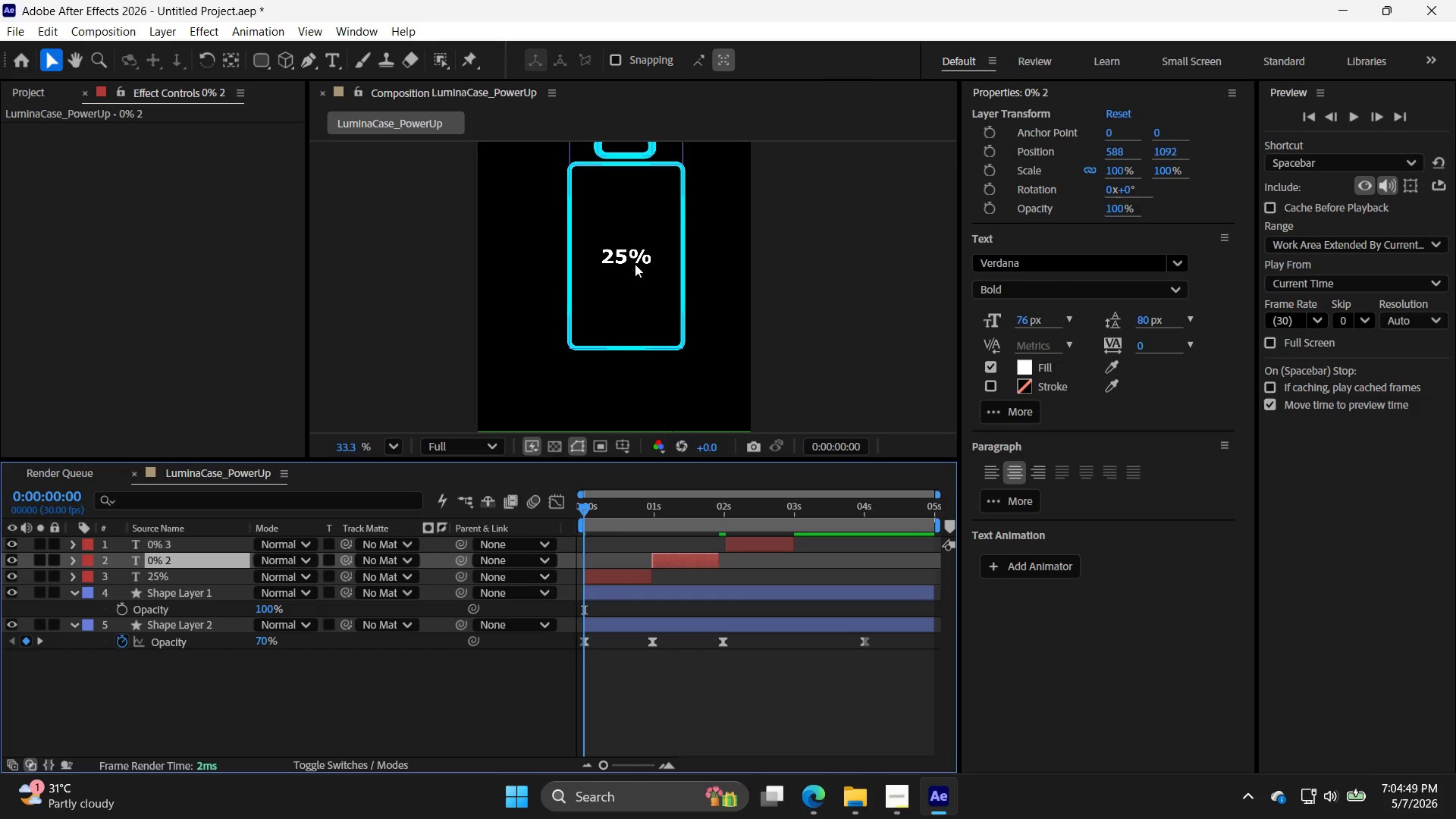 
double_click([627, 258])
 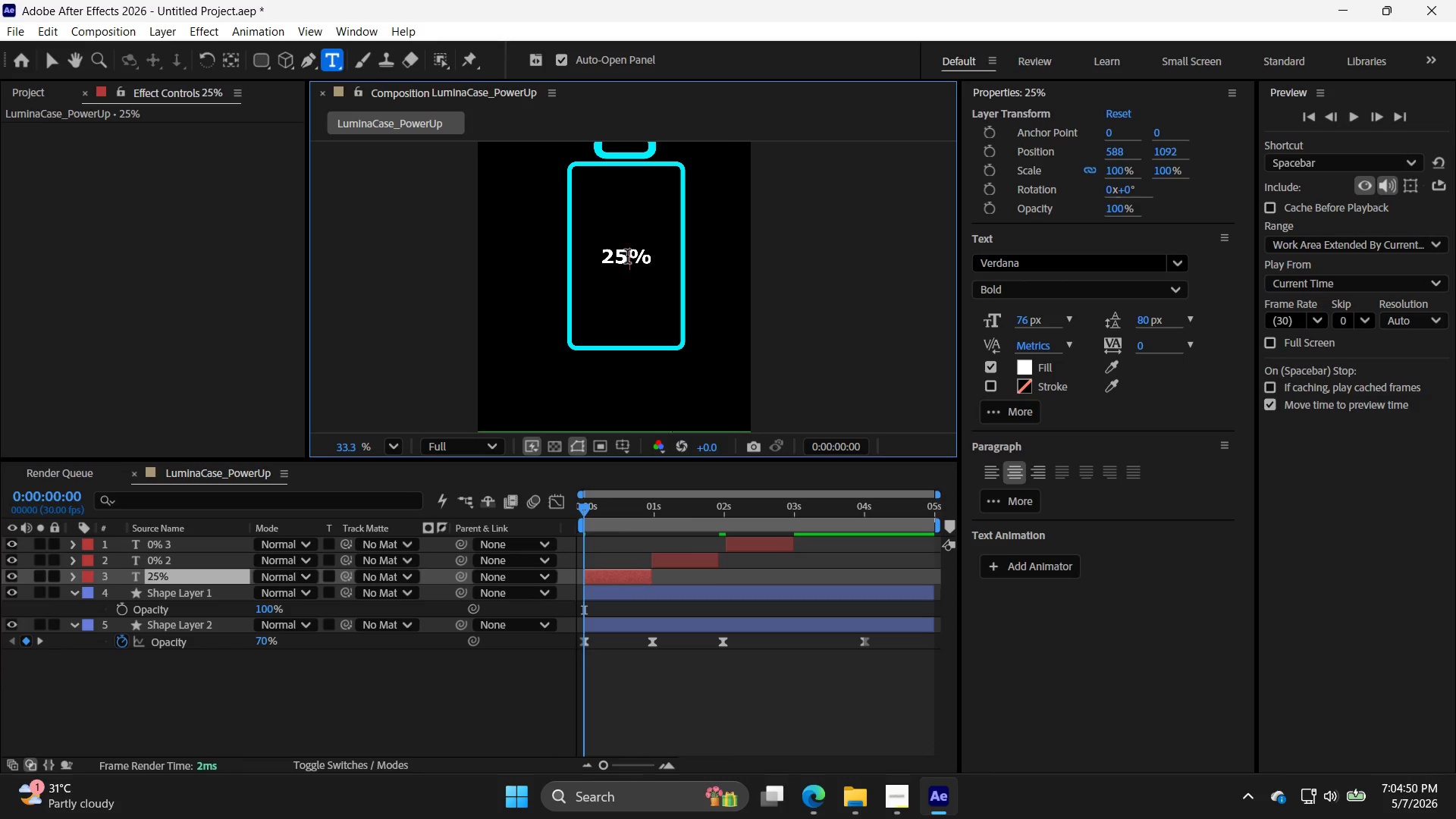 
key(Backspace)
 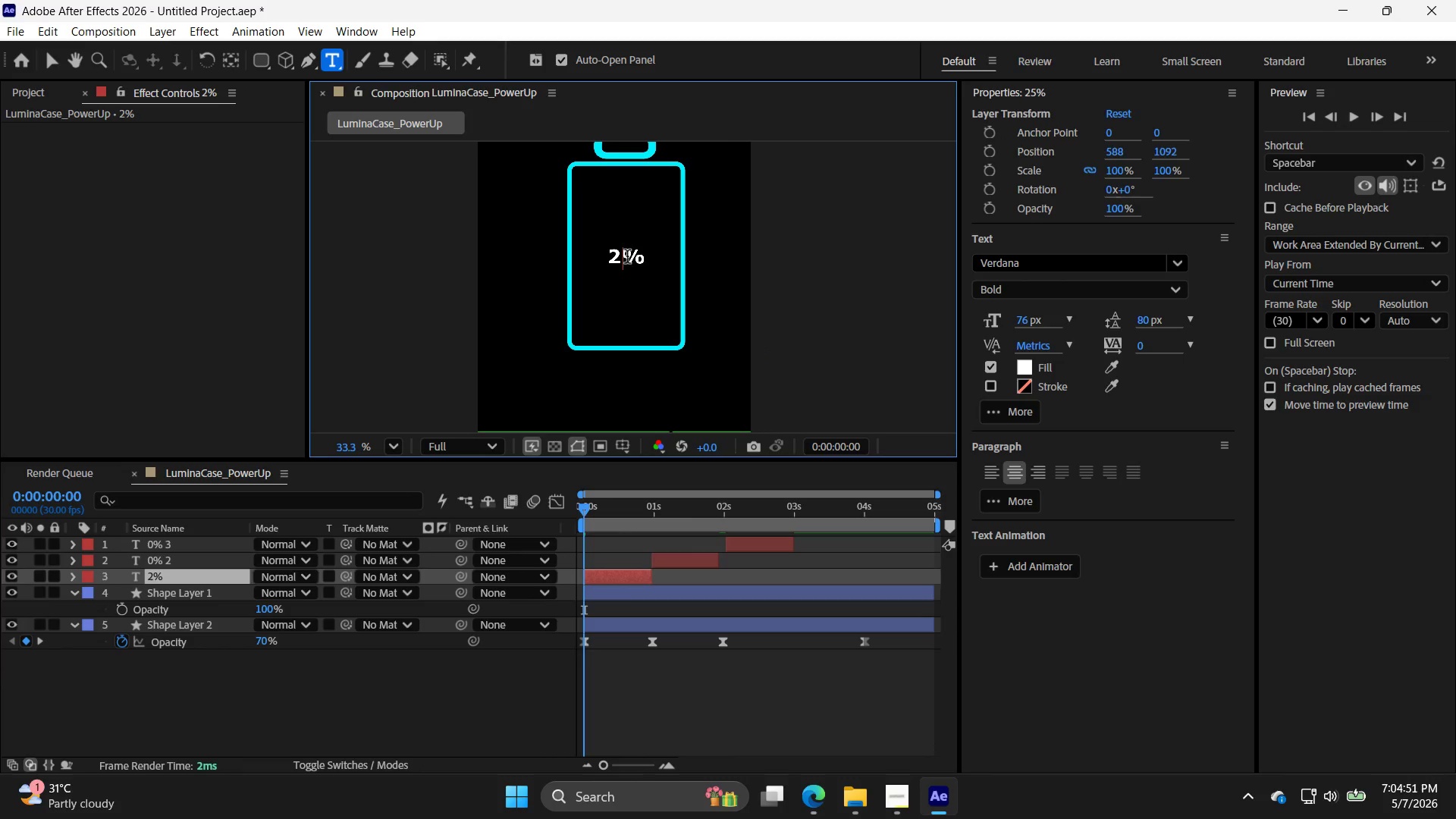 
key(0)
 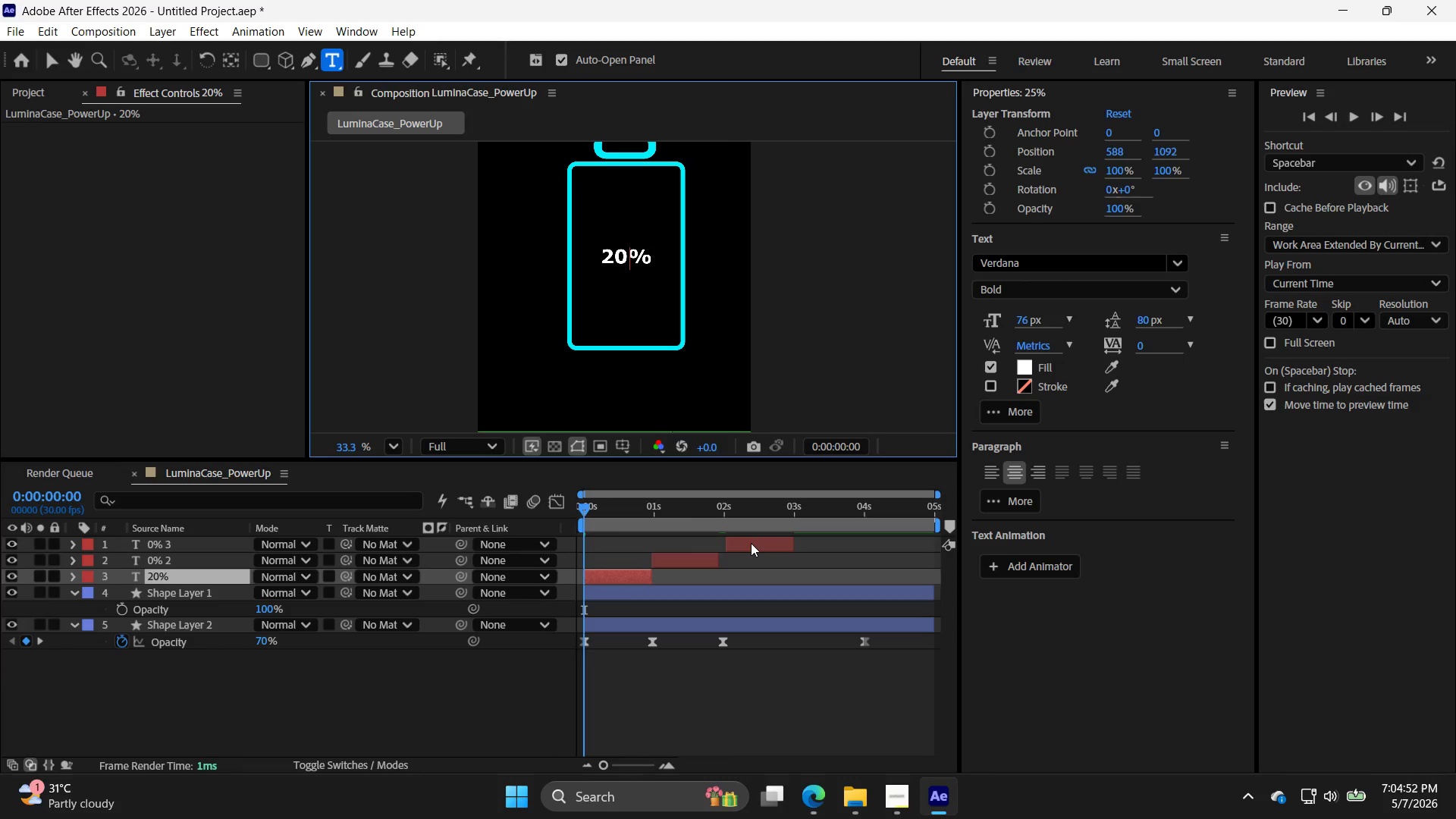 
left_click([752, 543])
 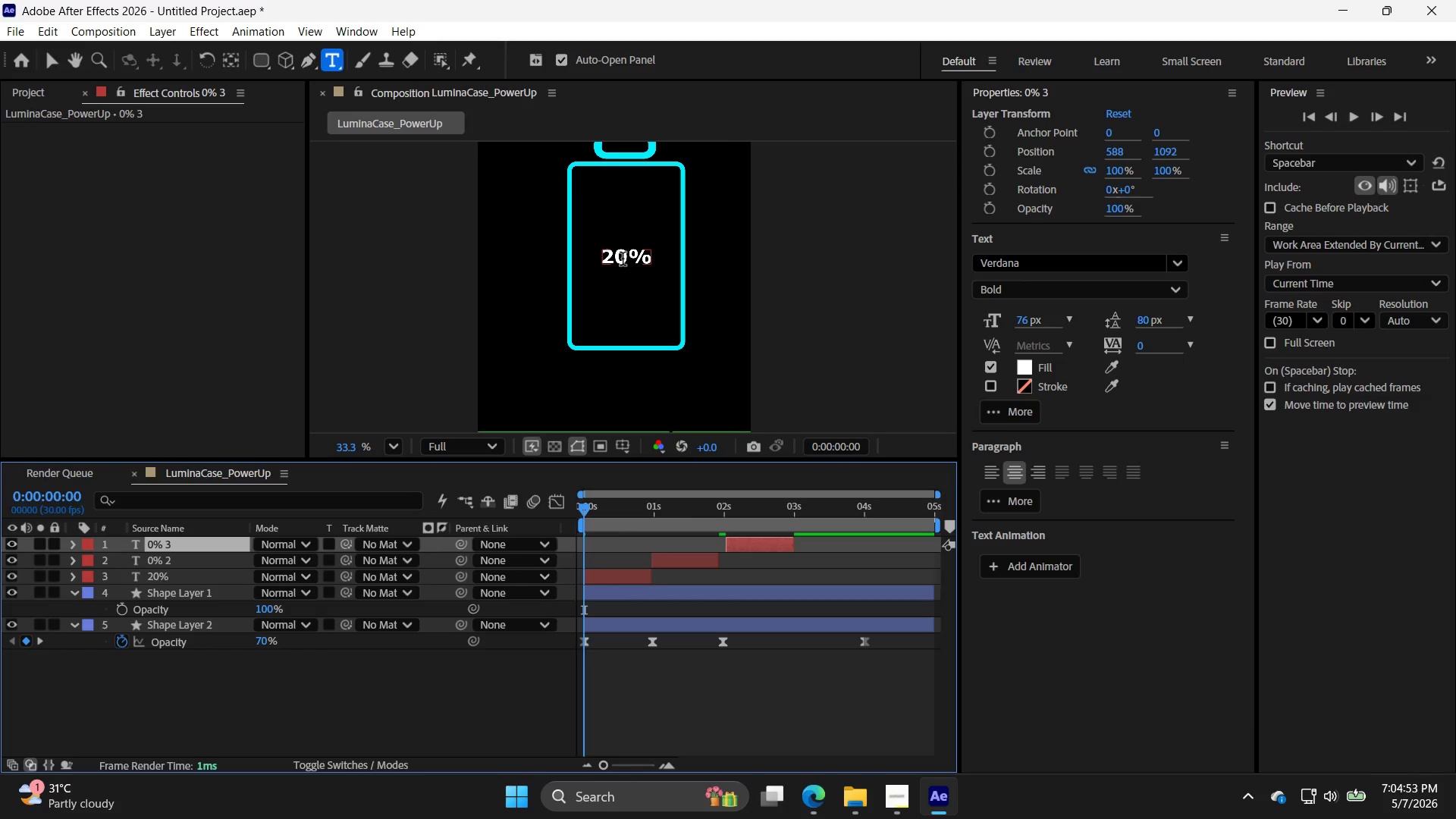 
left_click_drag(start_coordinate=[613, 256], to_coordinate=[604, 256])
 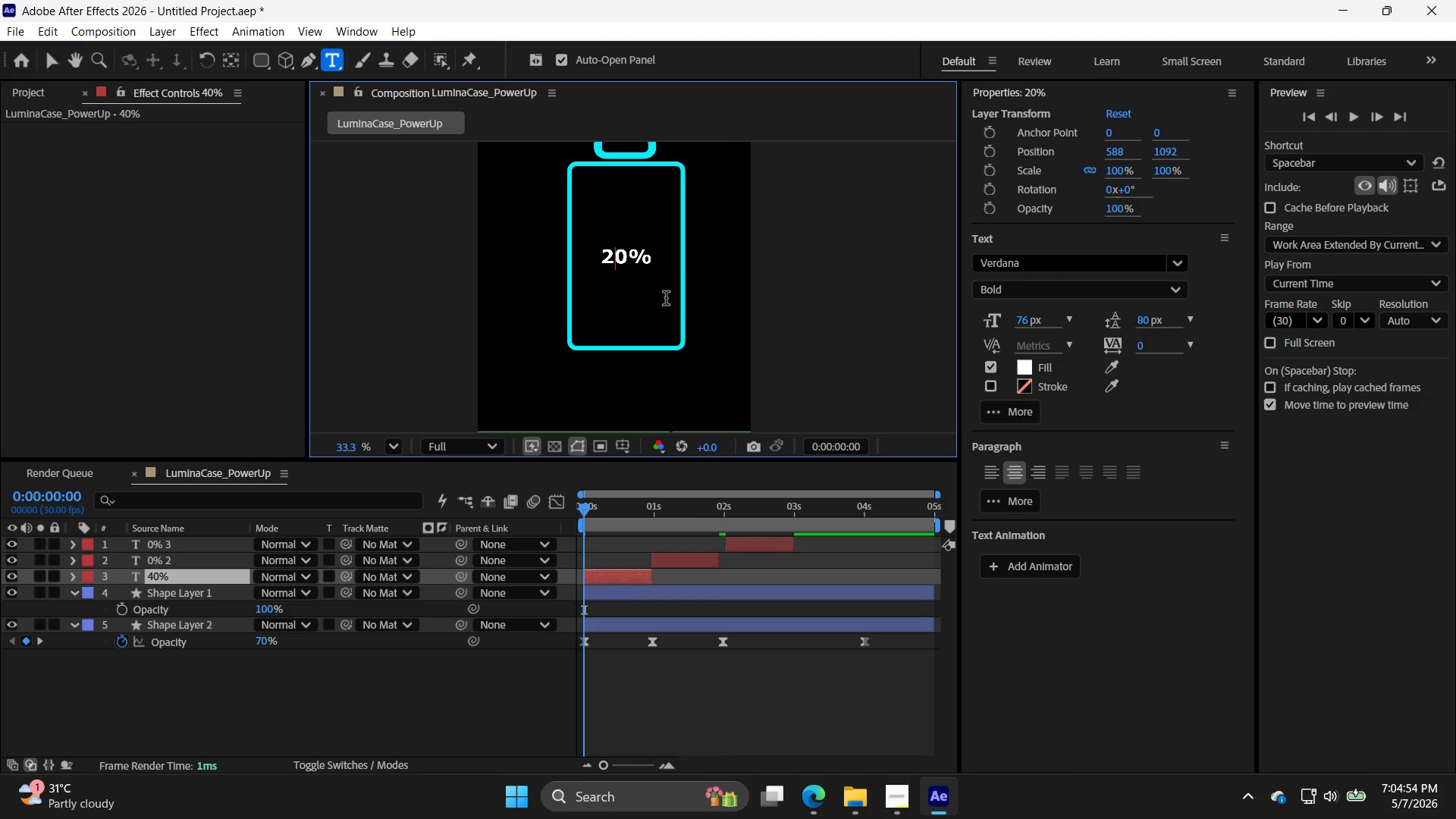 
key(4)
 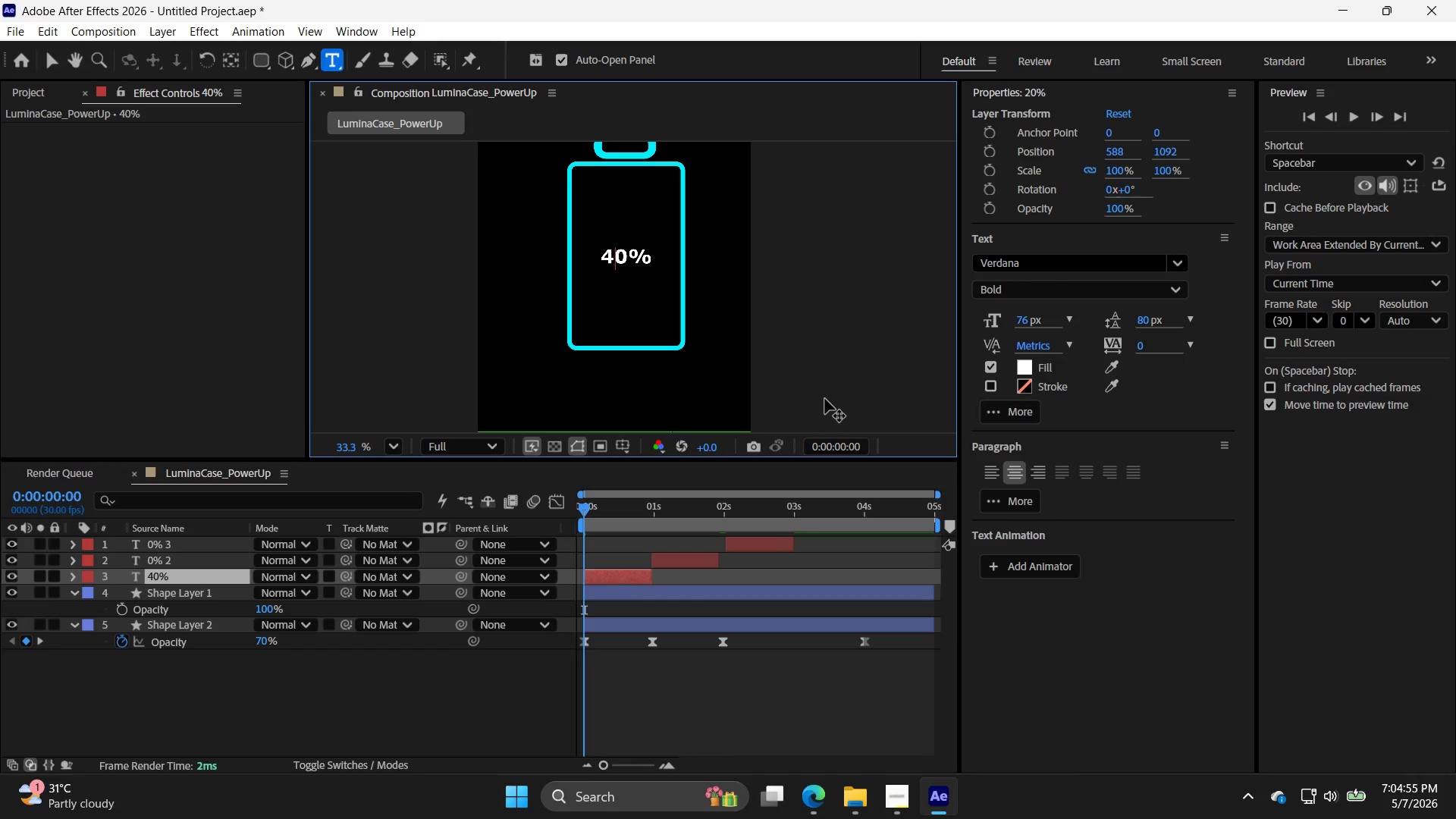 
left_click([825, 378])
 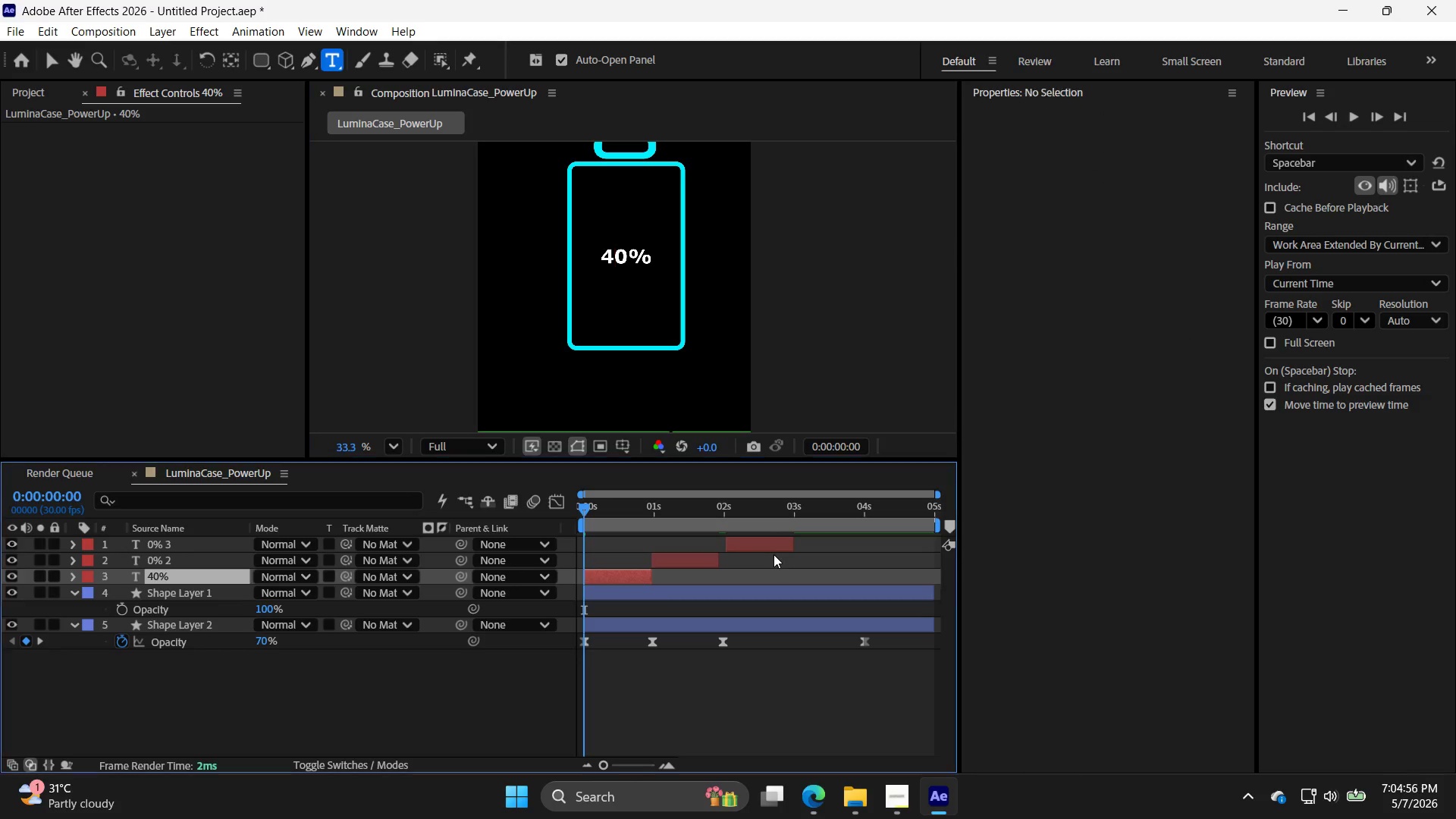 
double_click([778, 540])
 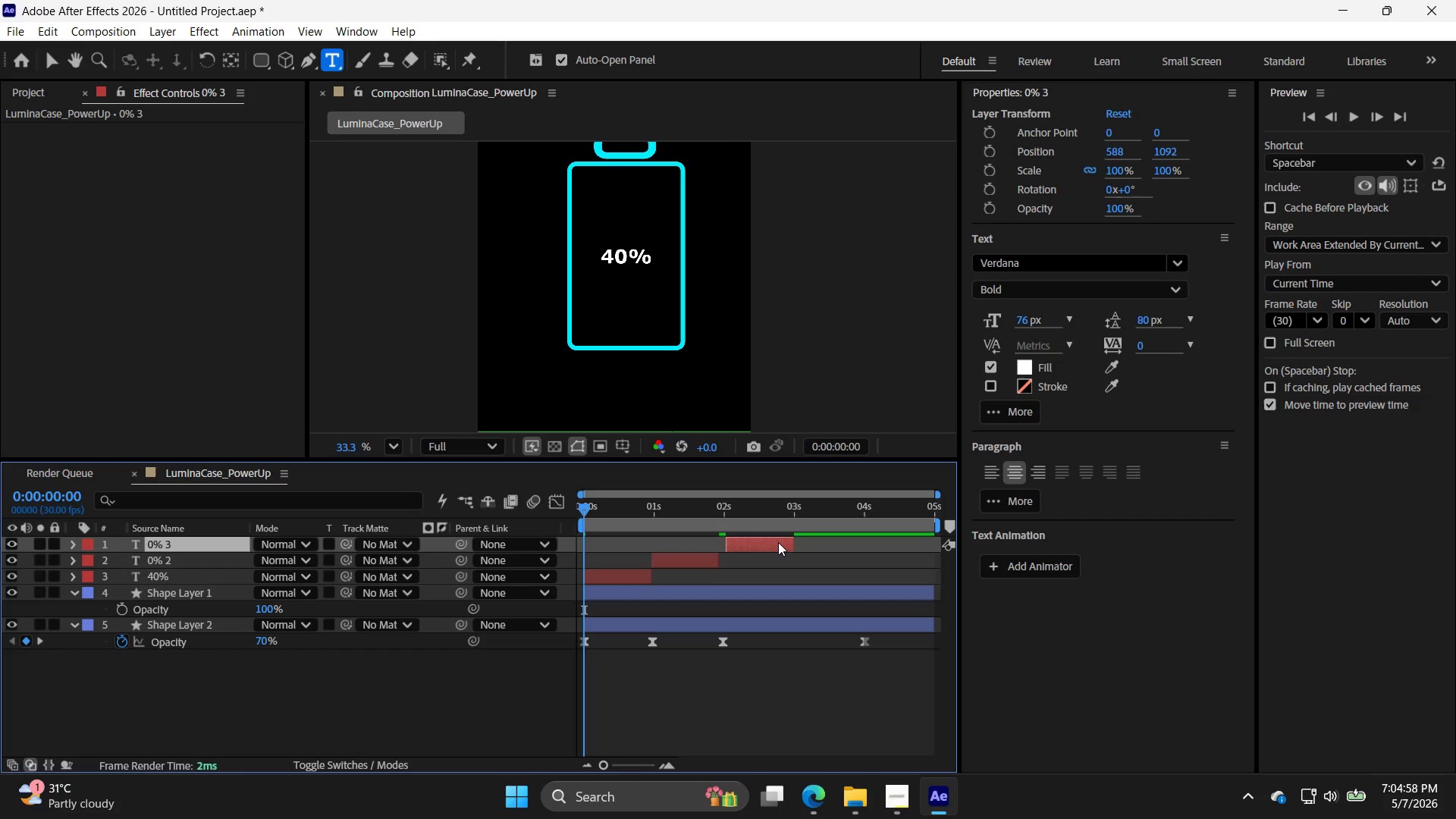 
left_click([778, 542])
 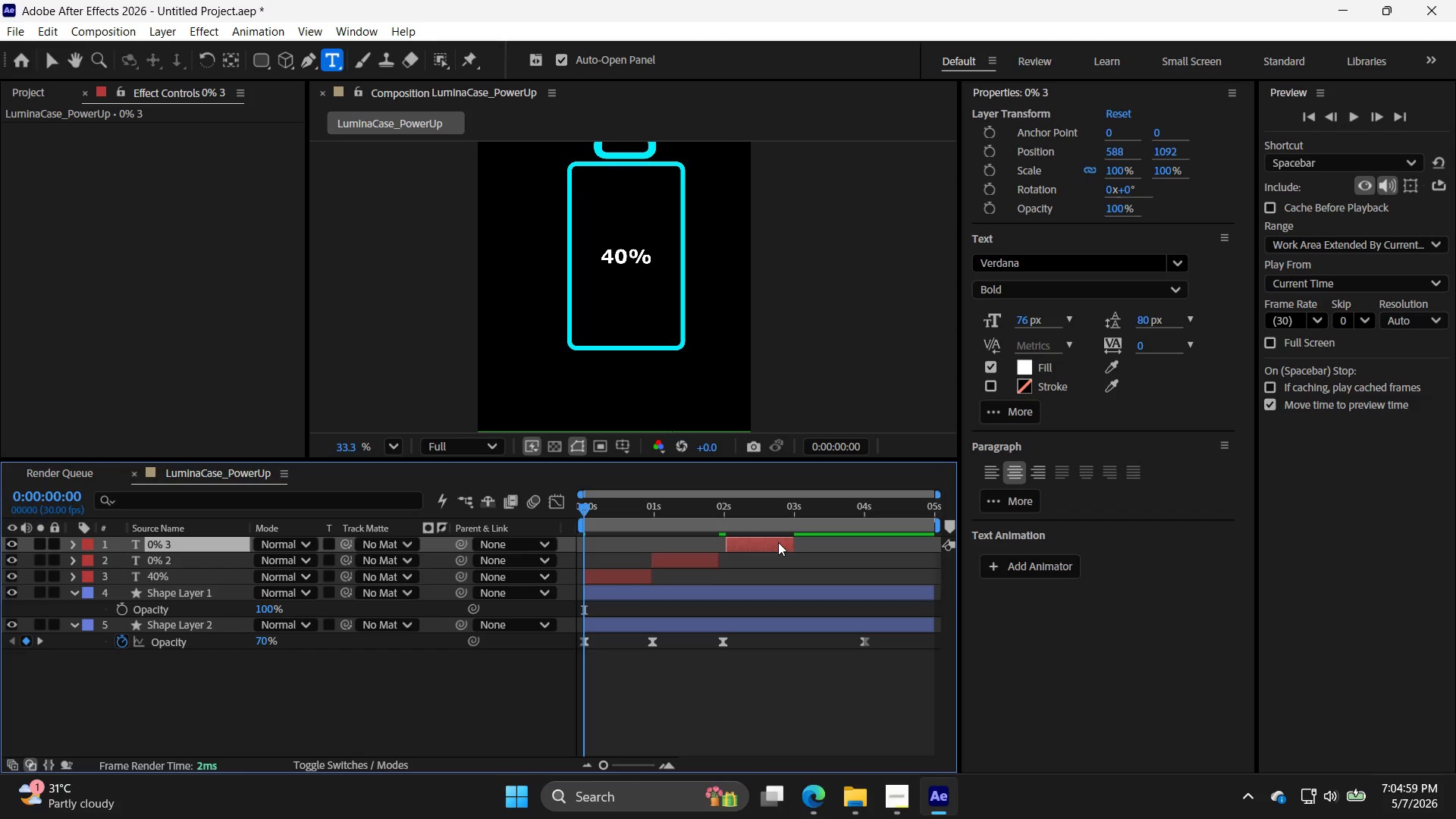 
hold_key(key=ControlLeft, duration=1.05)
 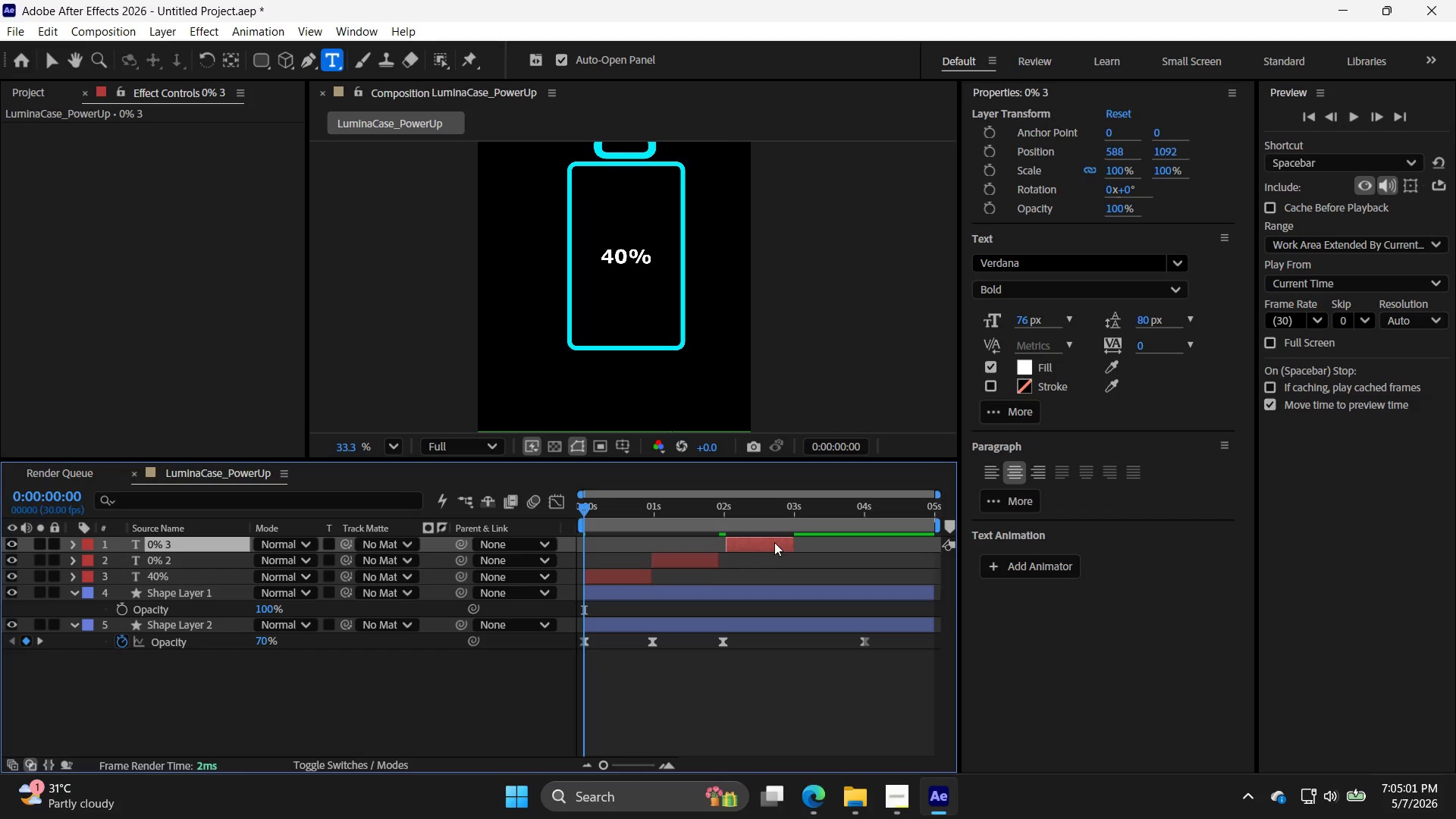 
left_click_drag(start_coordinate=[770, 544], to_coordinate=[764, 546])
 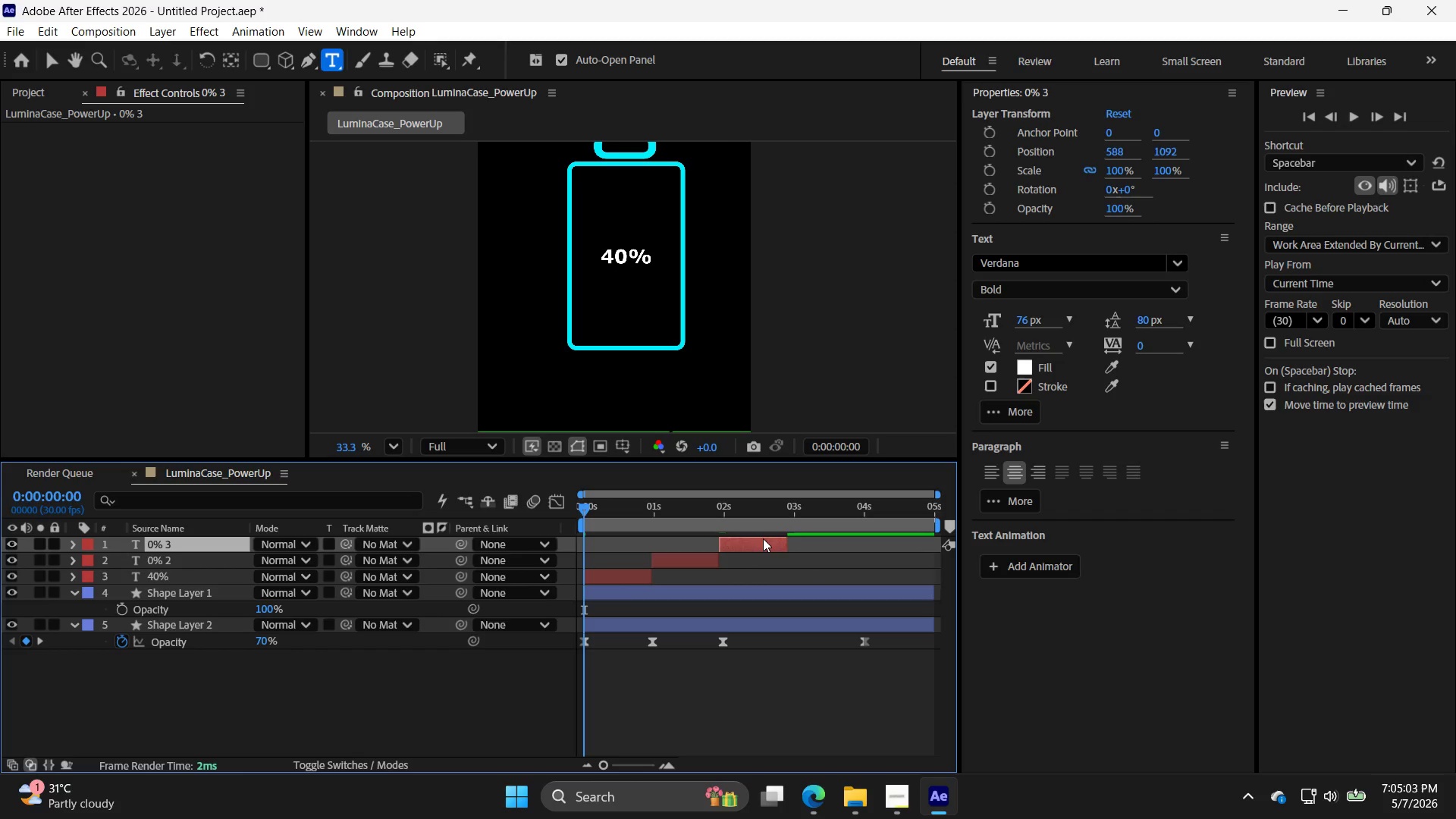 
left_click([763, 539])
 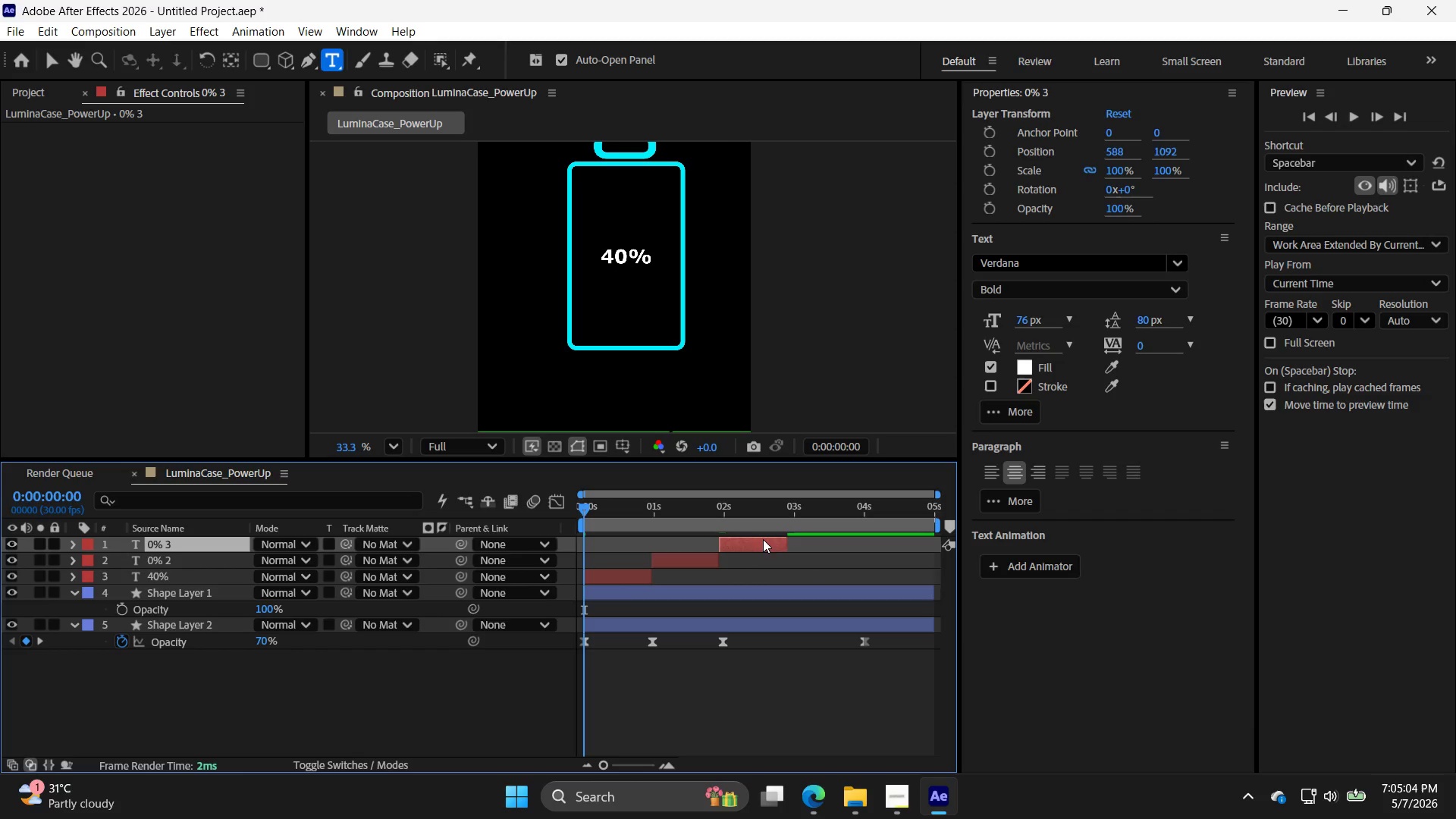 
key(Control+D)
 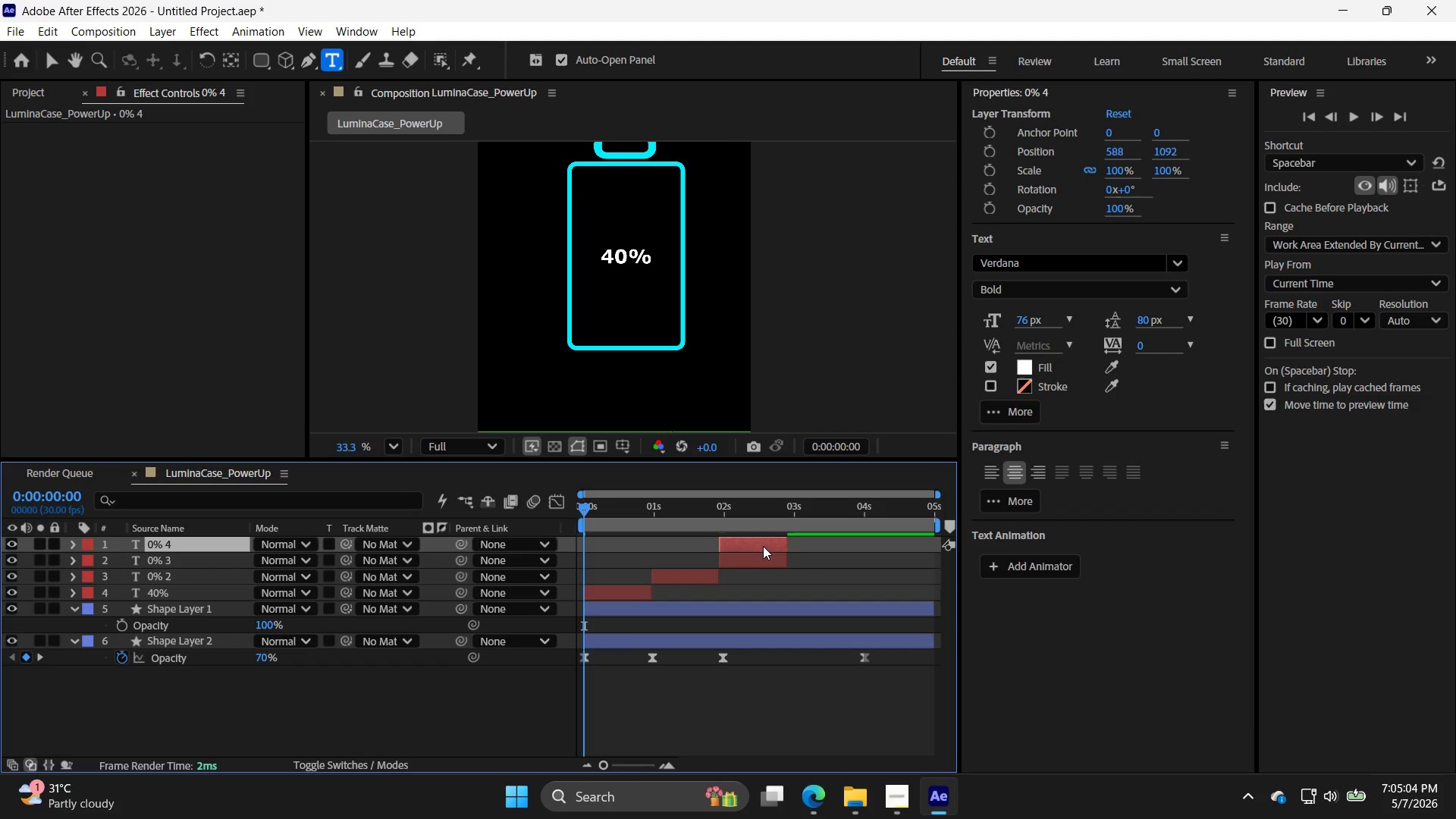 
left_click_drag(start_coordinate=[763, 544], to_coordinate=[831, 546])
 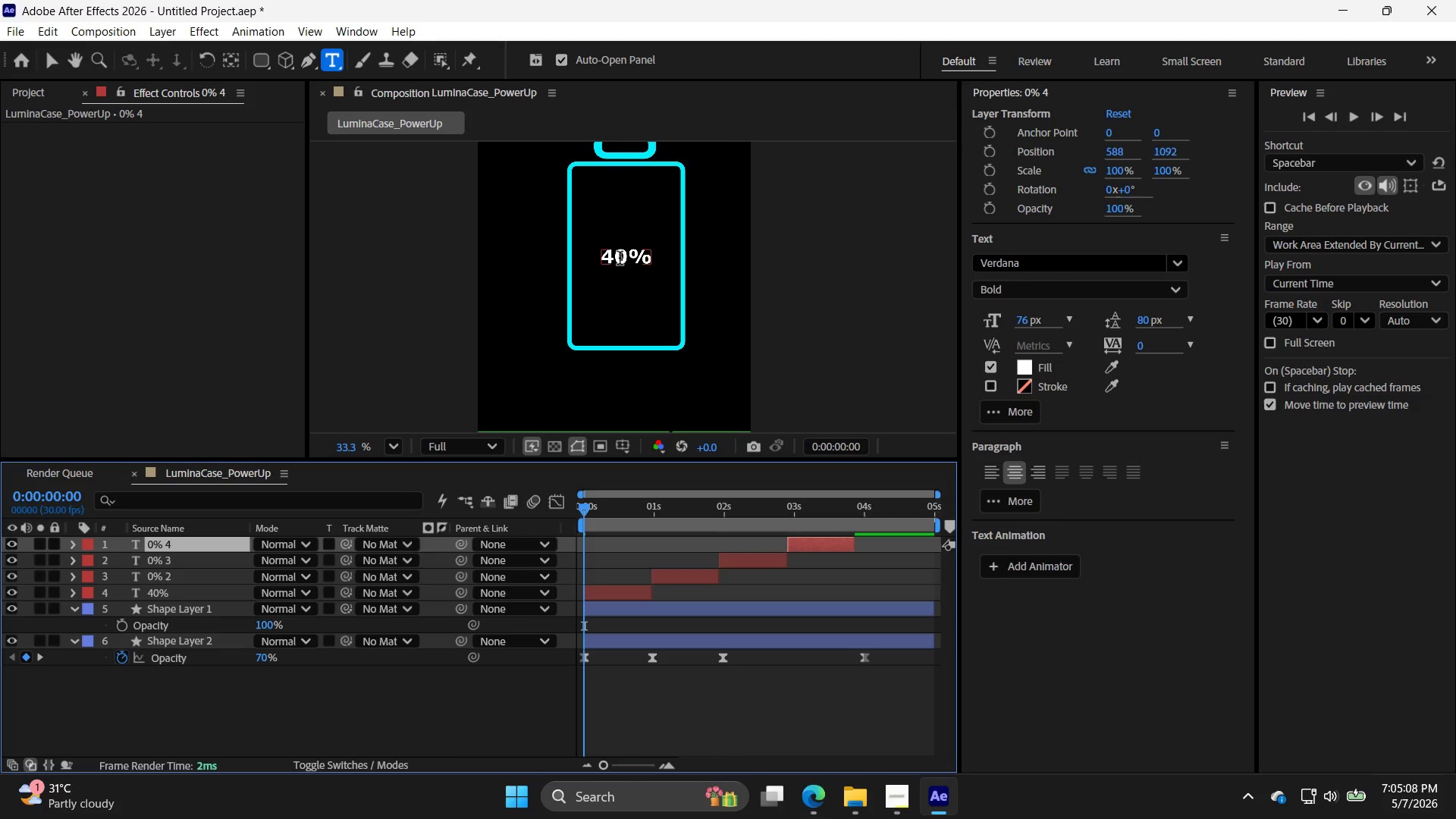 
left_click([620, 260])
 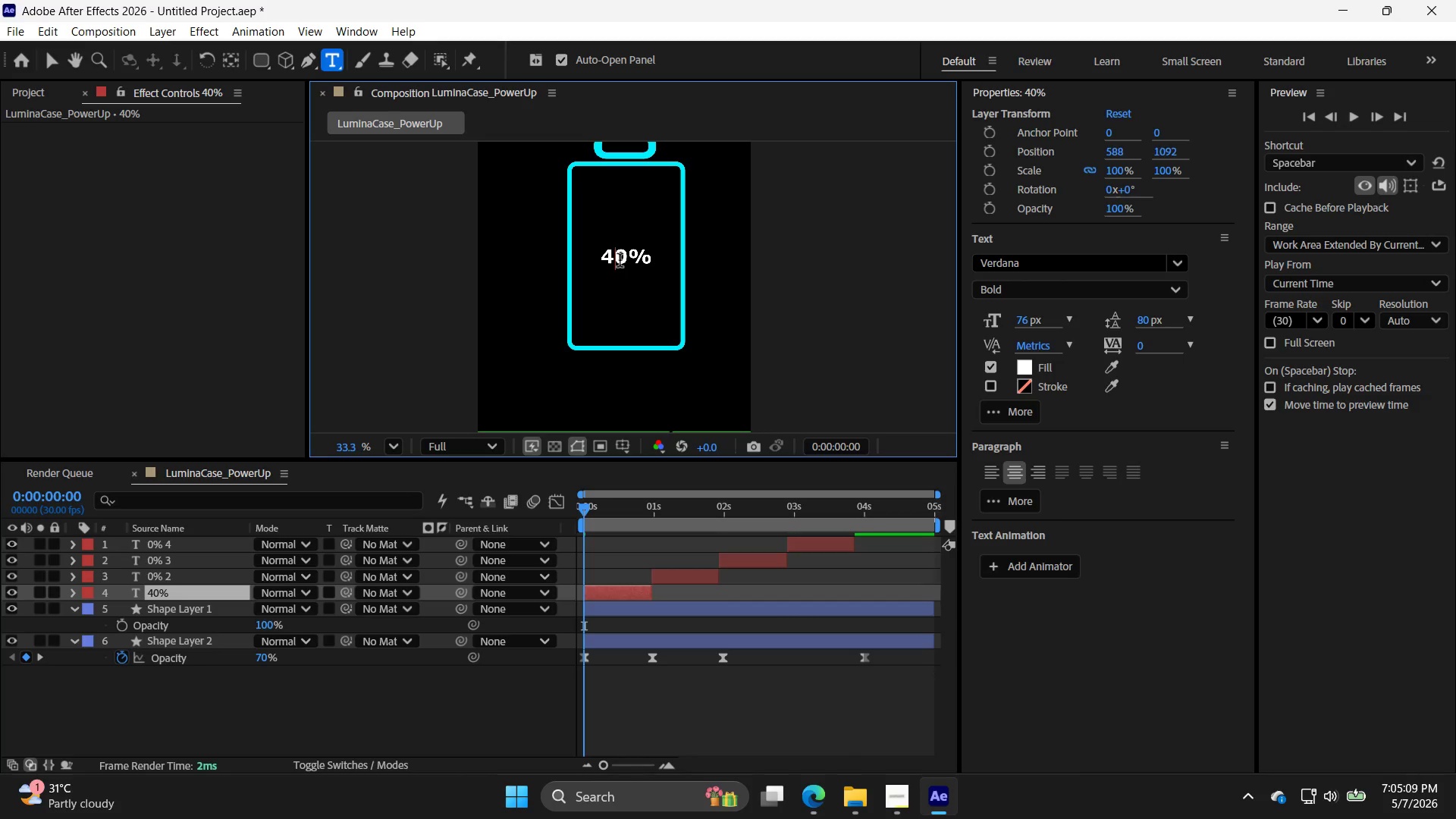 
left_click_drag(start_coordinate=[619, 260], to_coordinate=[588, 259])
 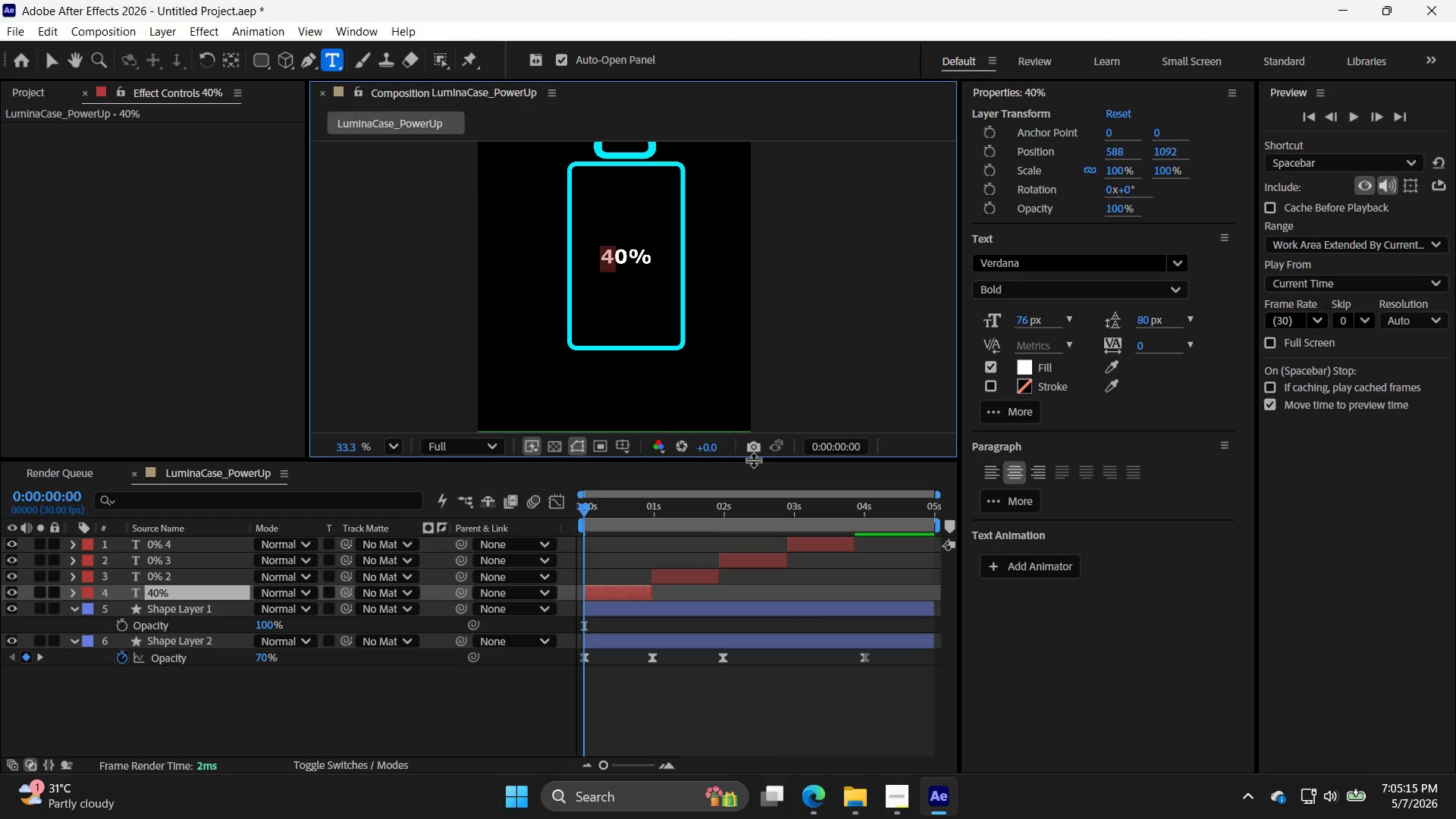 
wait(7.2)
 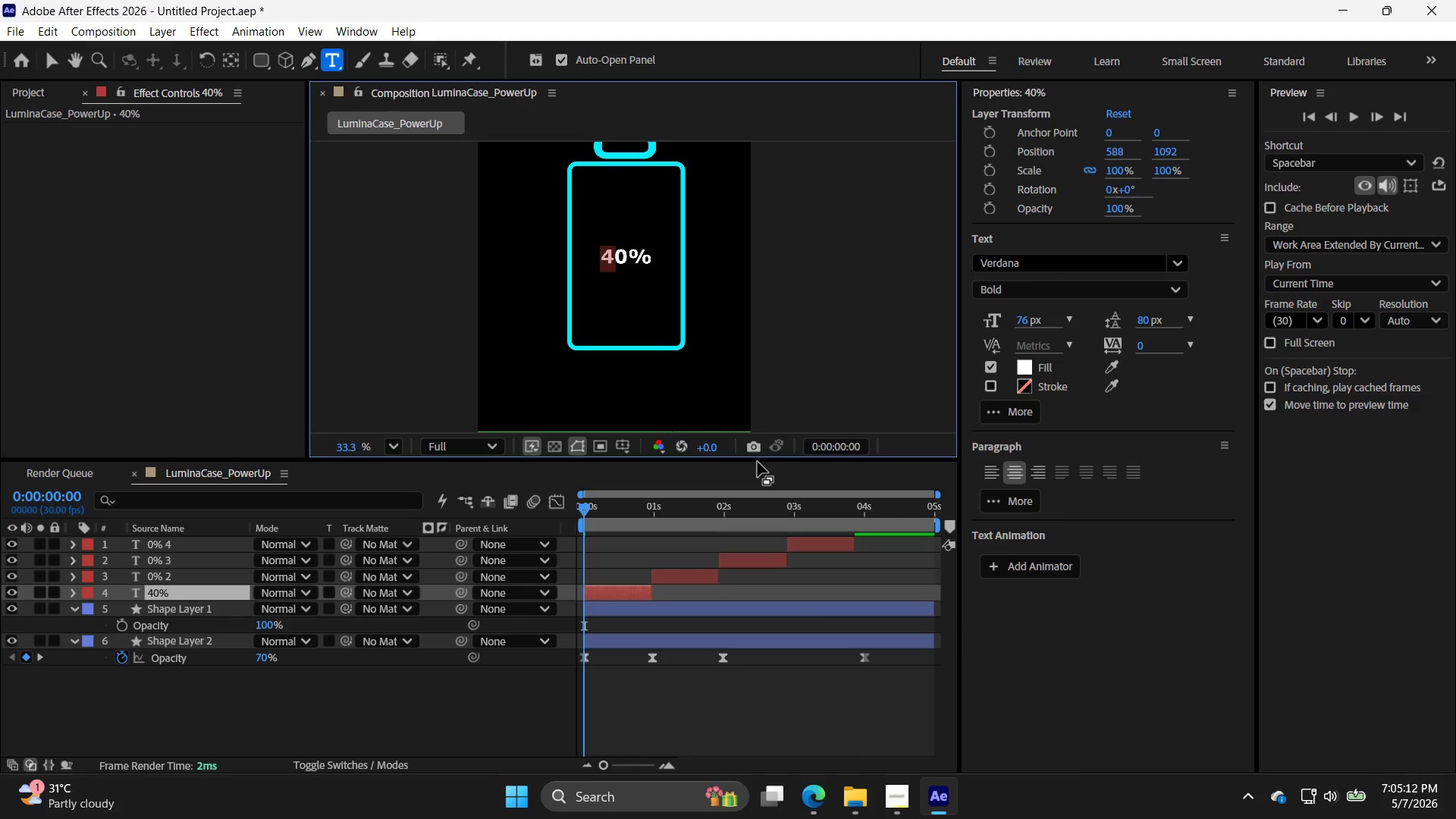 
type(60)
 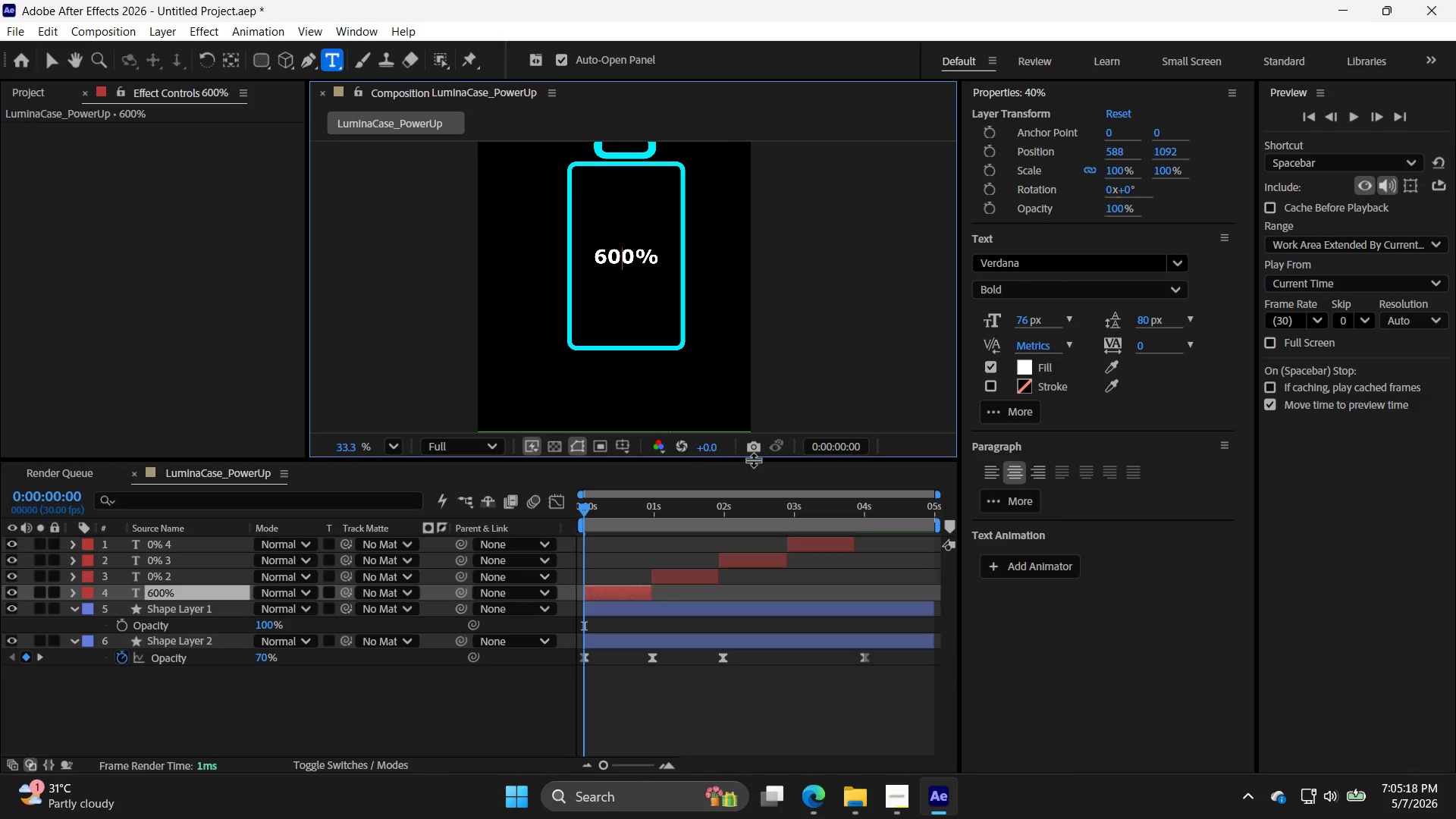 
key(Enter)
 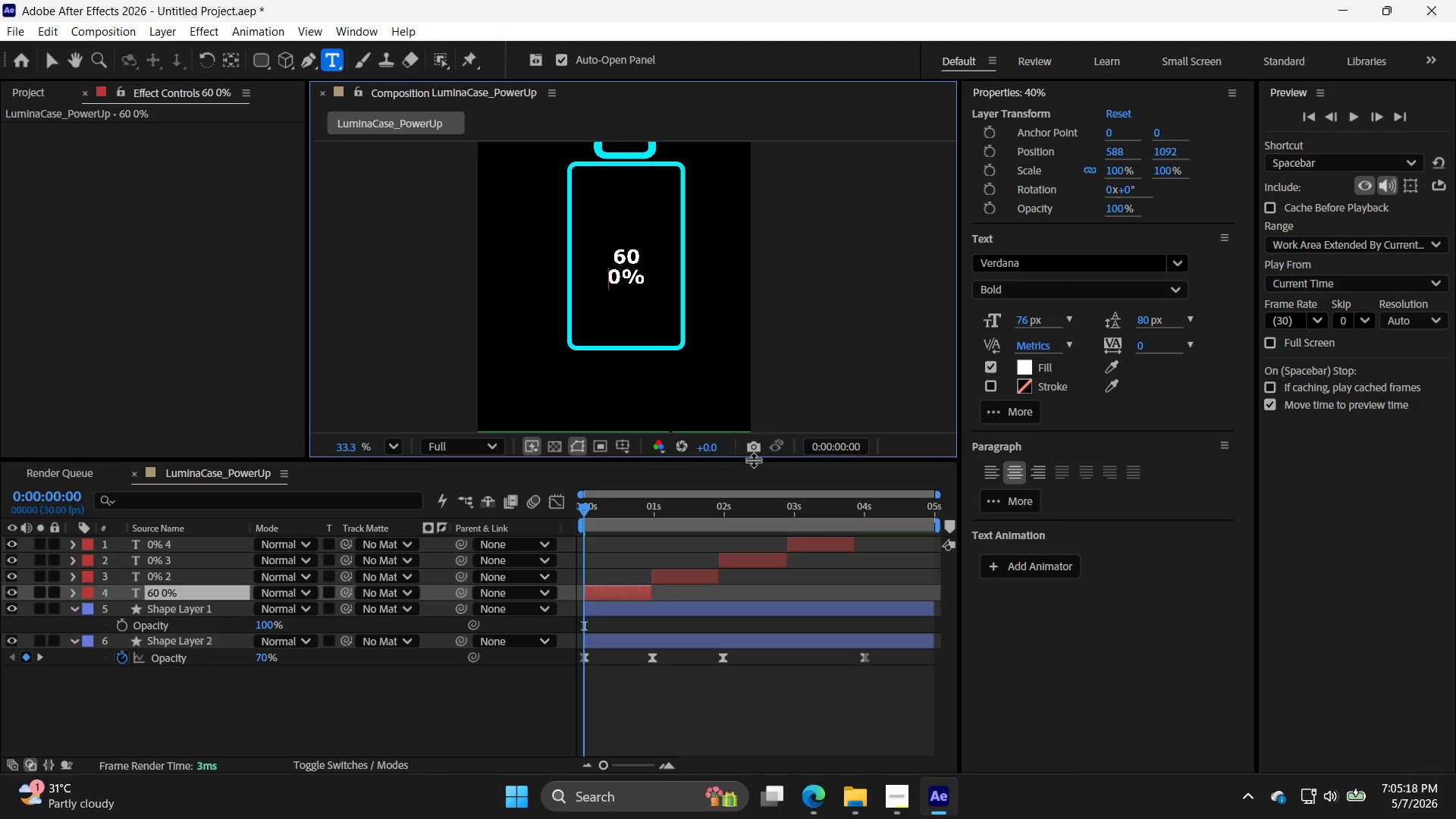 
key(Control+Z)
 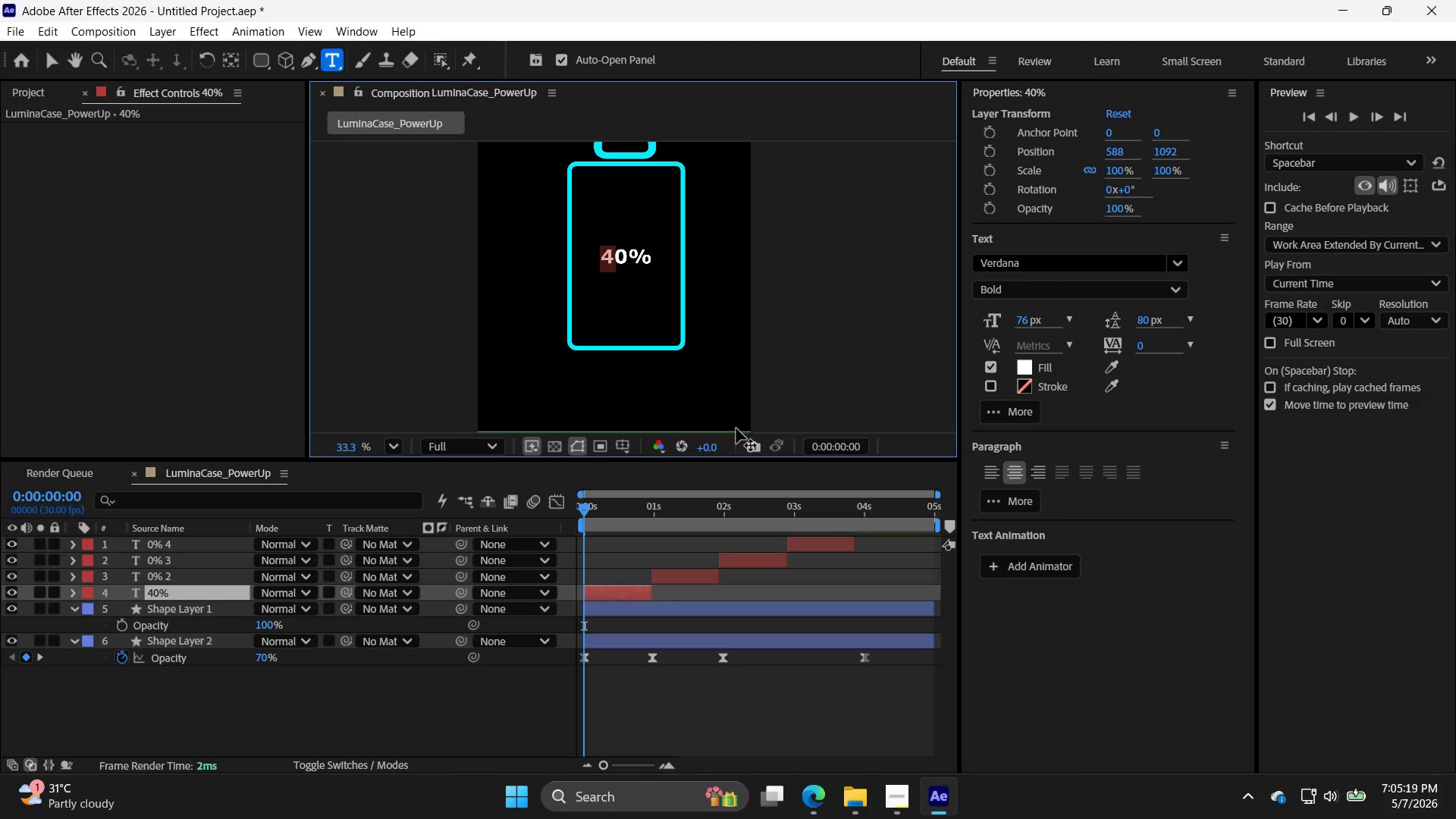 
key(Control+Z)
 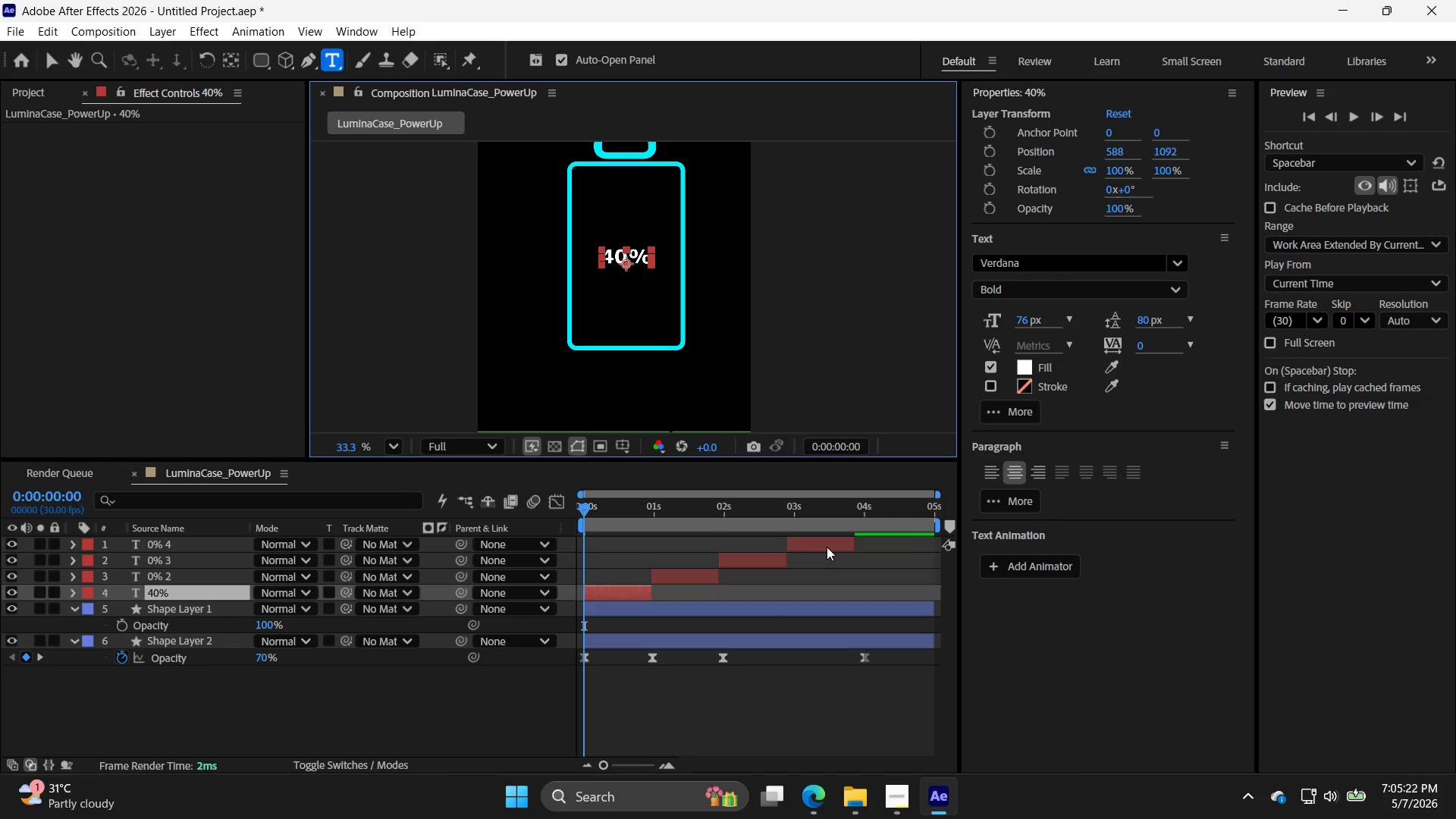 
hold_key(key=ControlLeft, duration=0.31)
 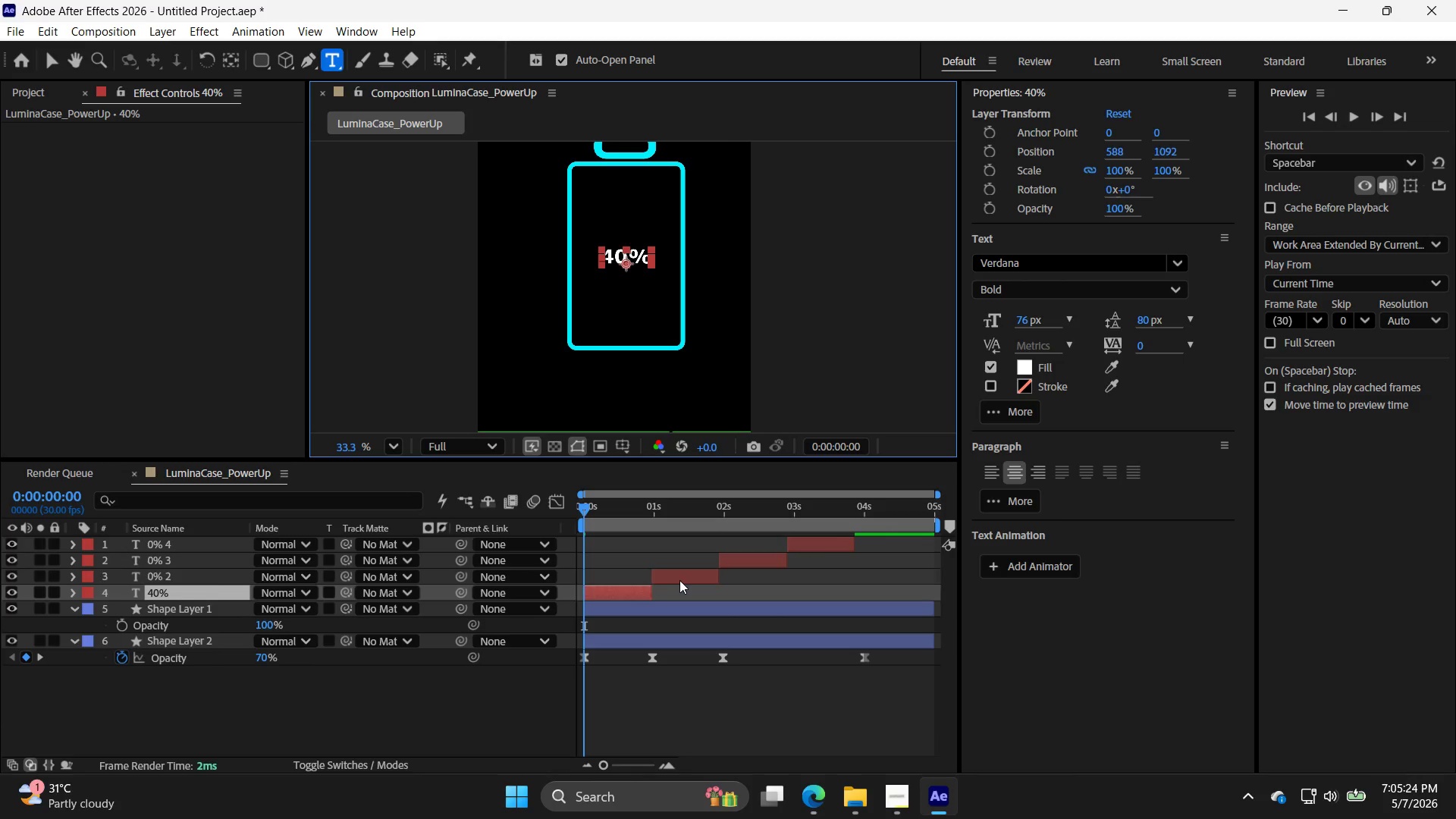 
left_click([679, 580])
 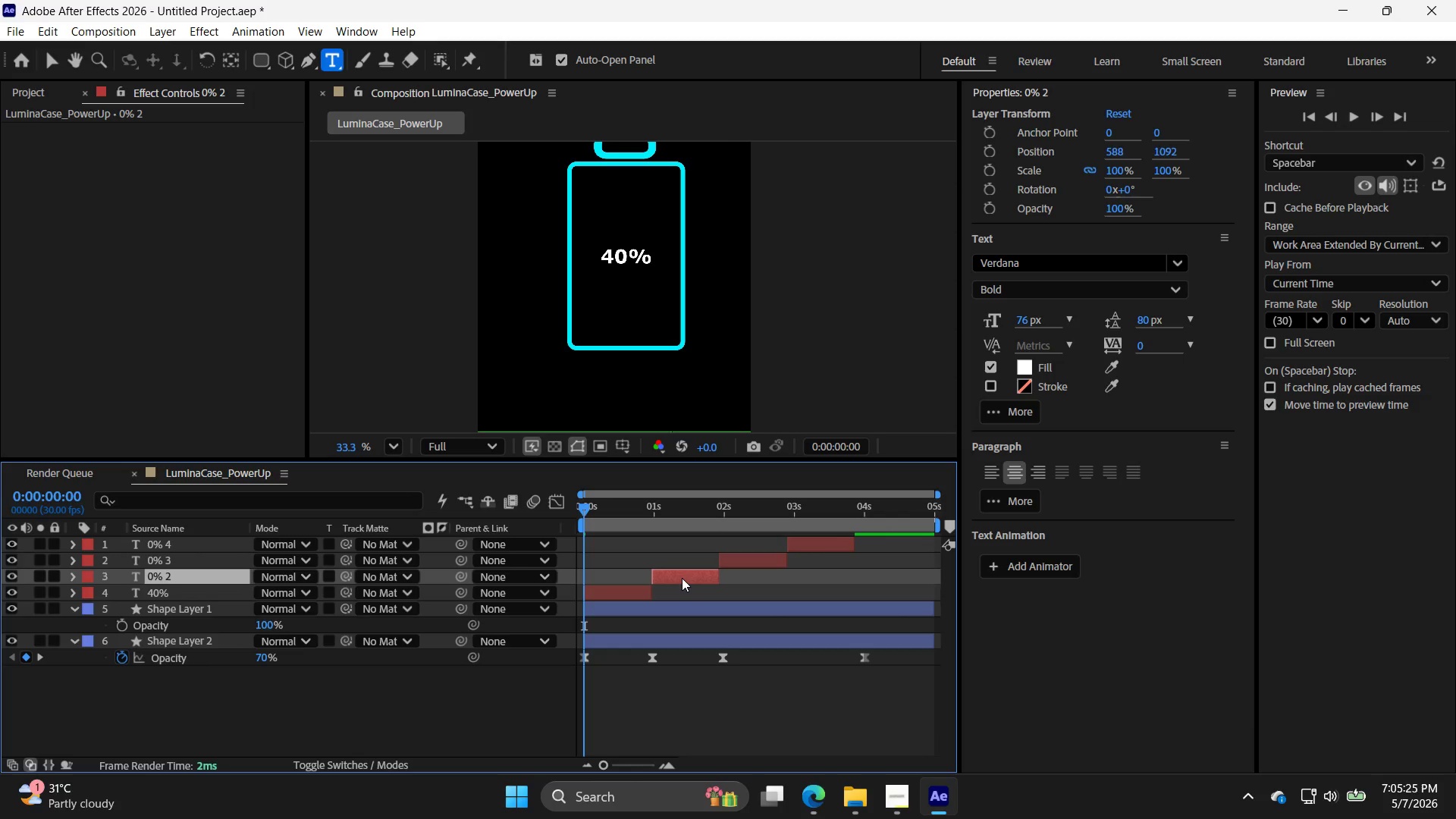 
key(Control+Z)
 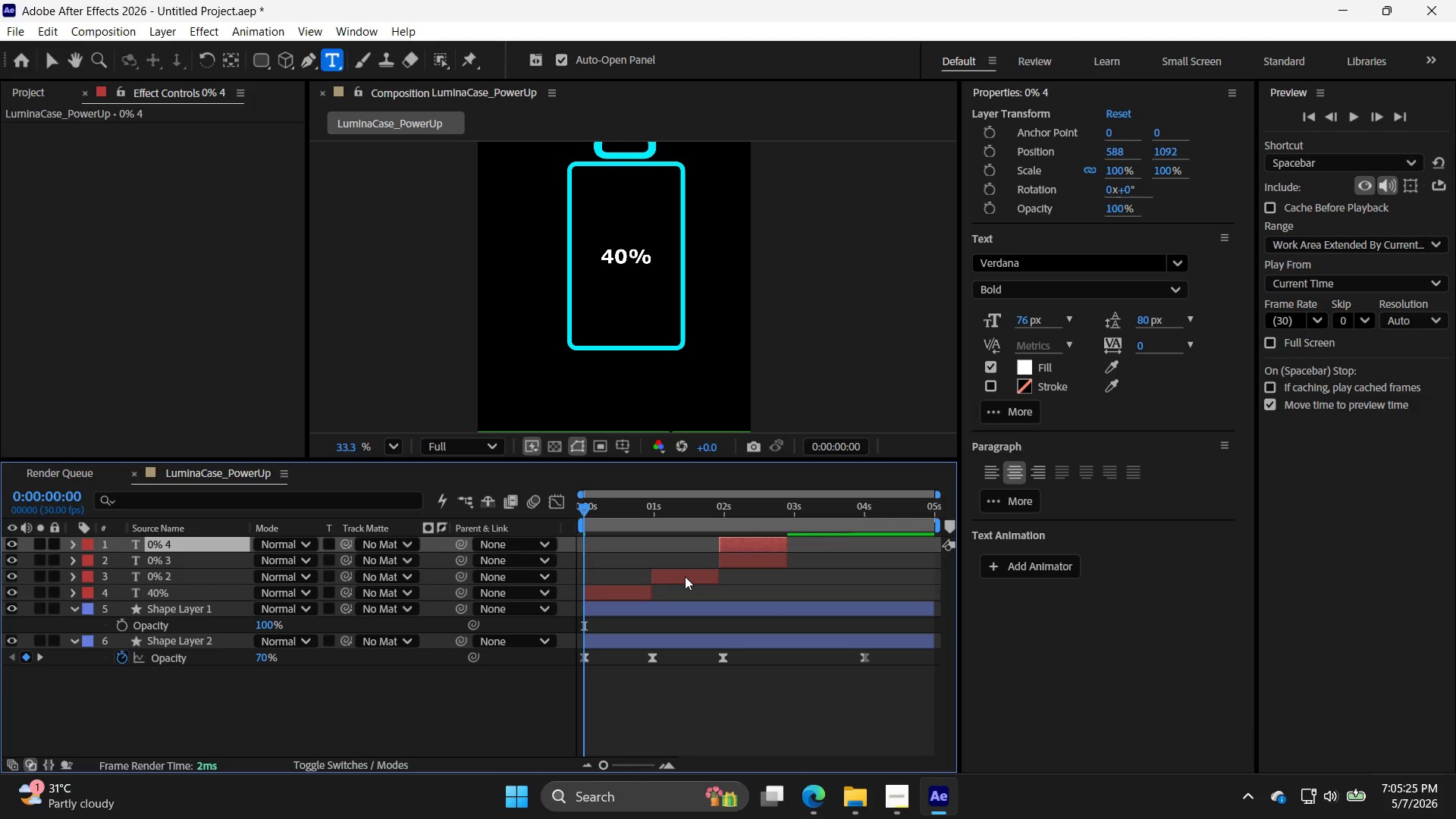 
key(Control+Z)
 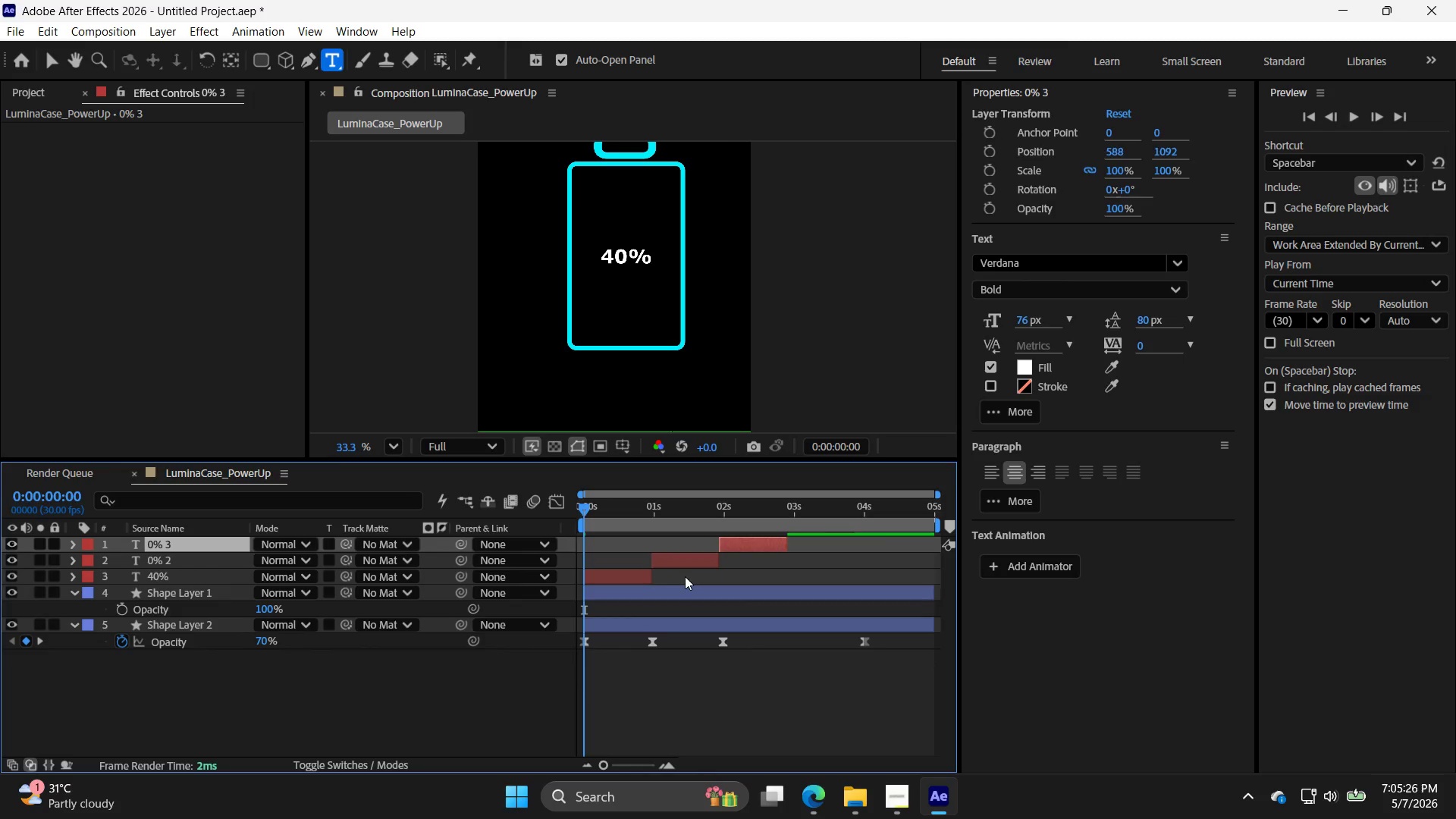 
key(Control+Z)
 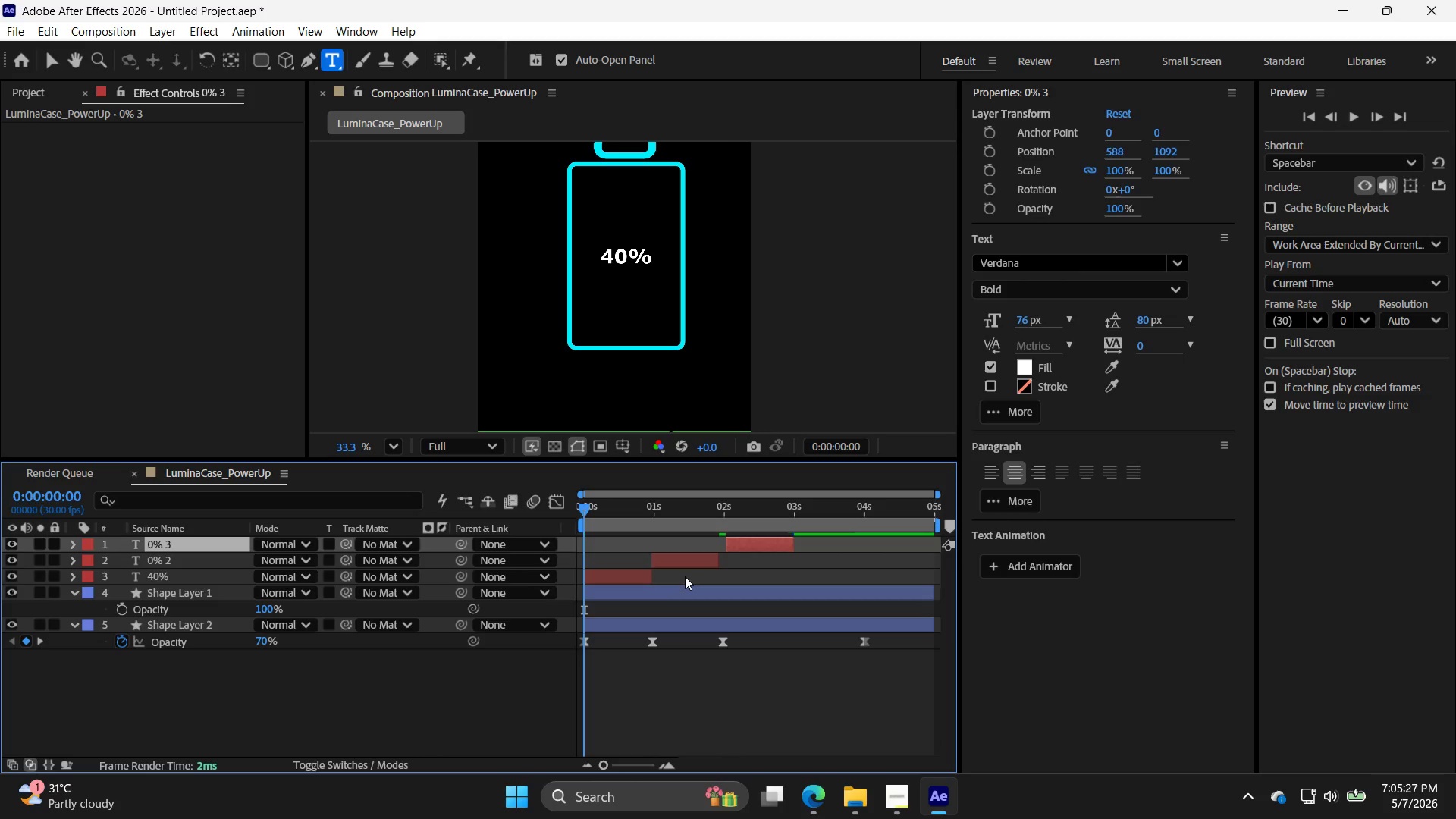 
key(Control+Z)
 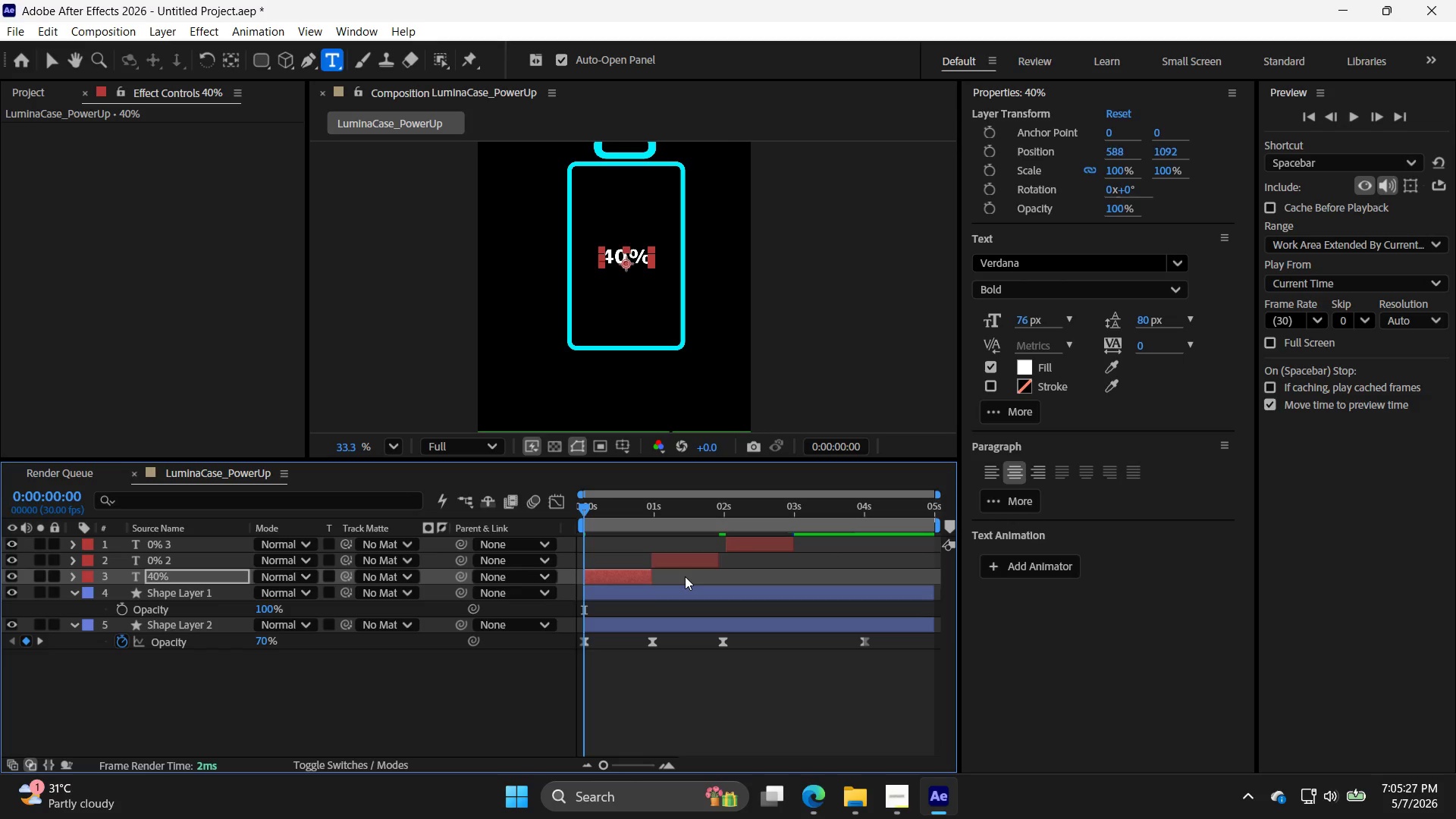 
key(Control+Z)
 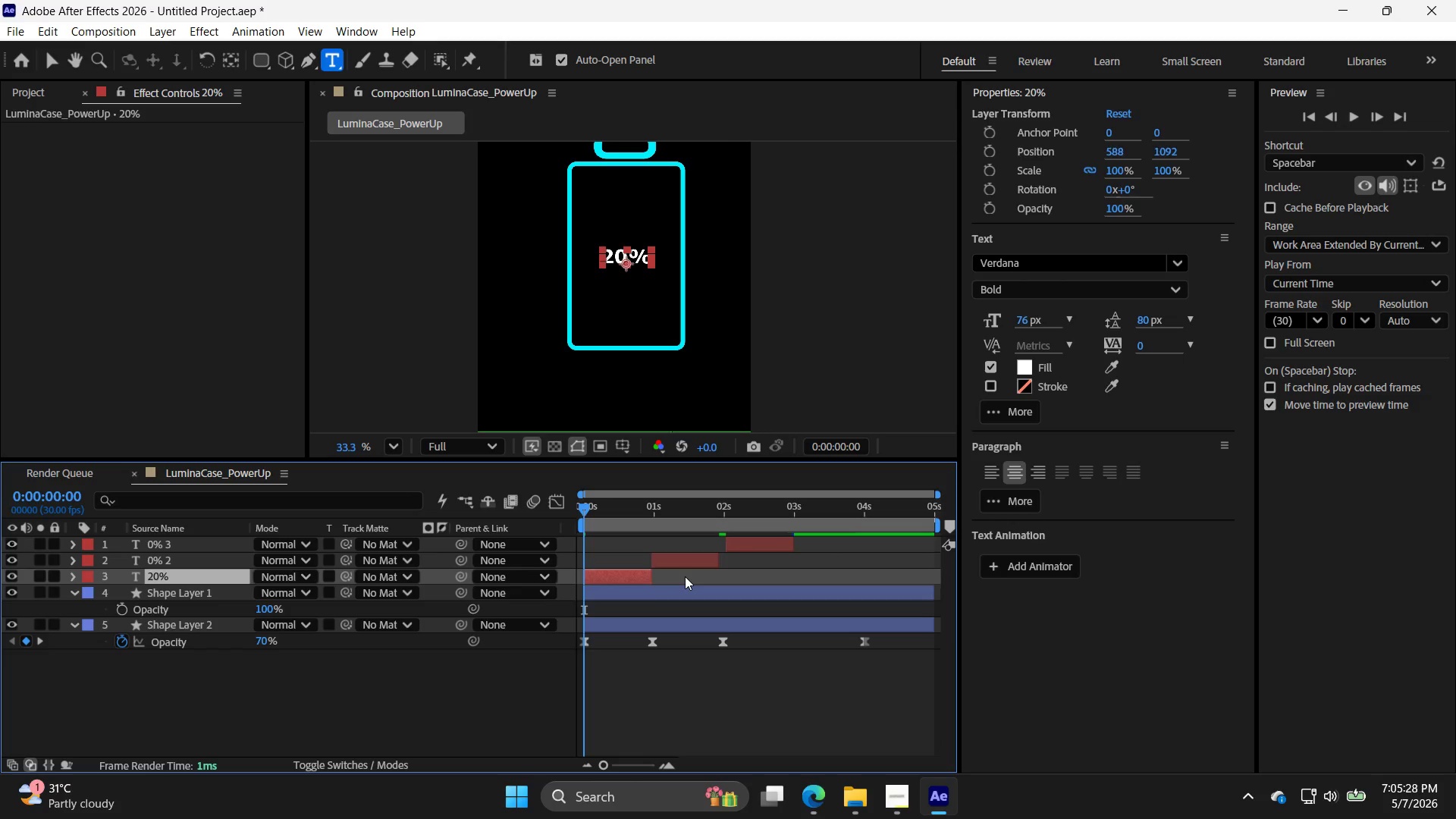 
key(Control+Z)
 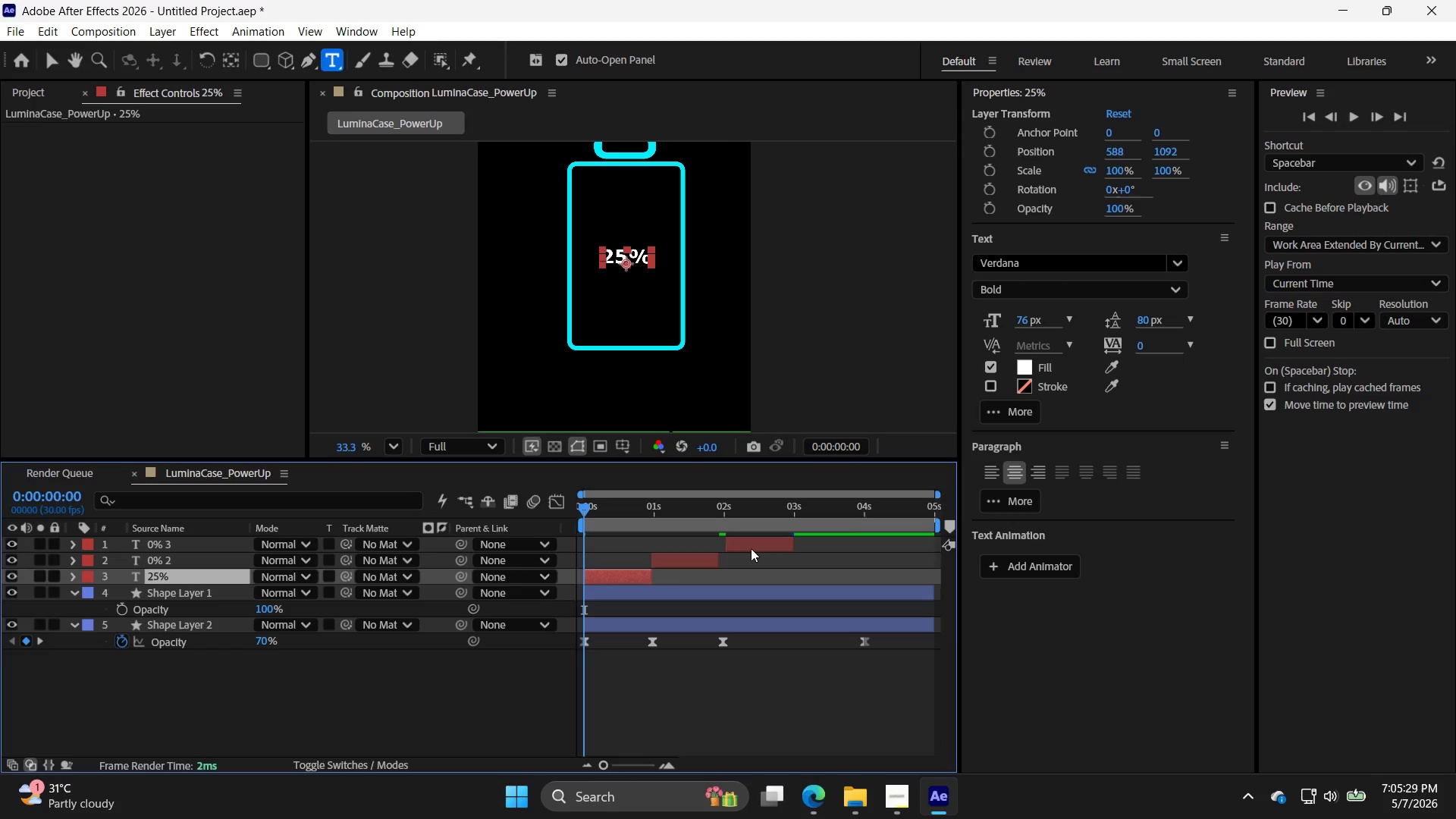 
left_click([752, 548])
 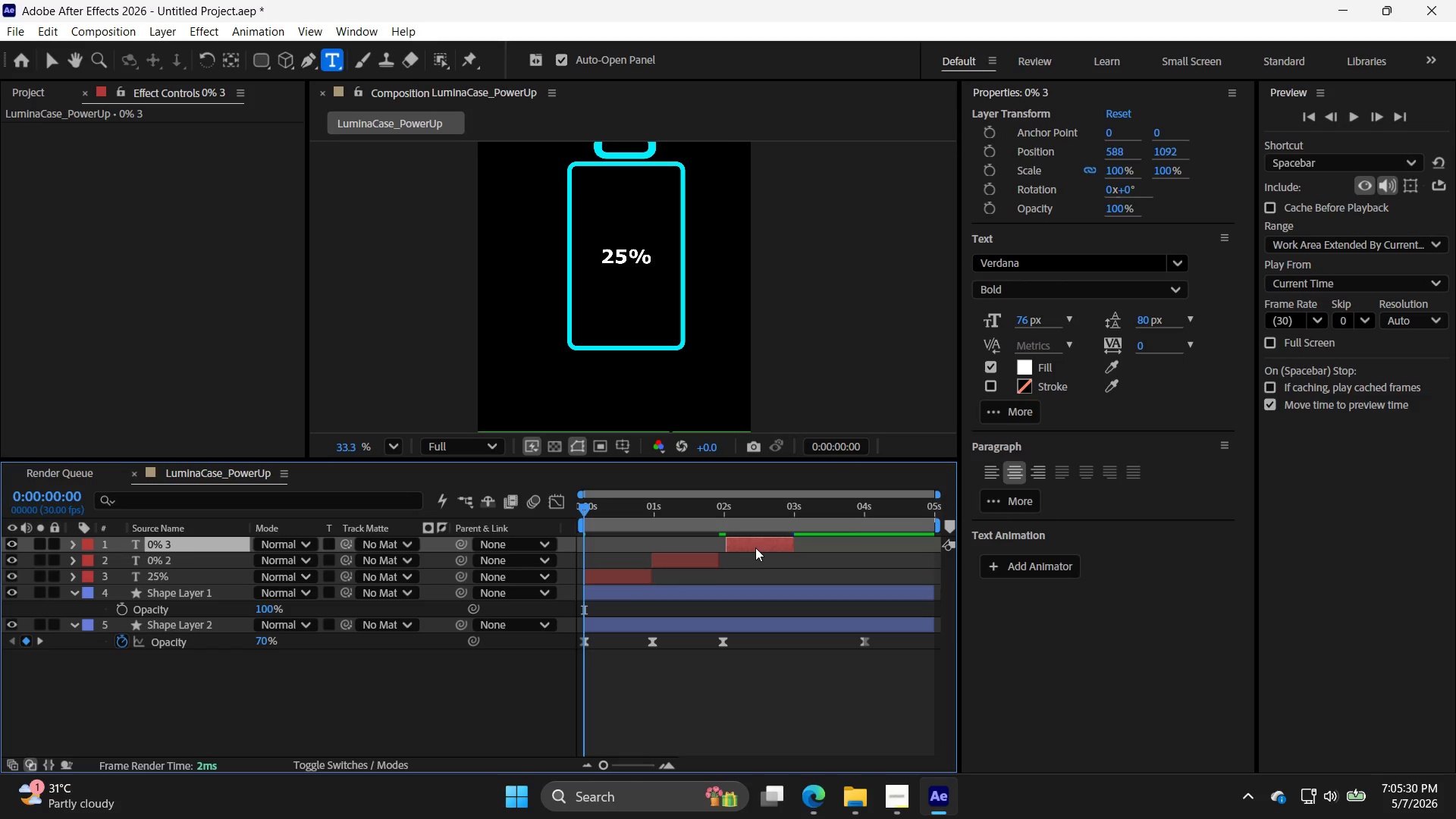 
left_click_drag(start_coordinate=[755, 548], to_coordinate=[751, 548])
 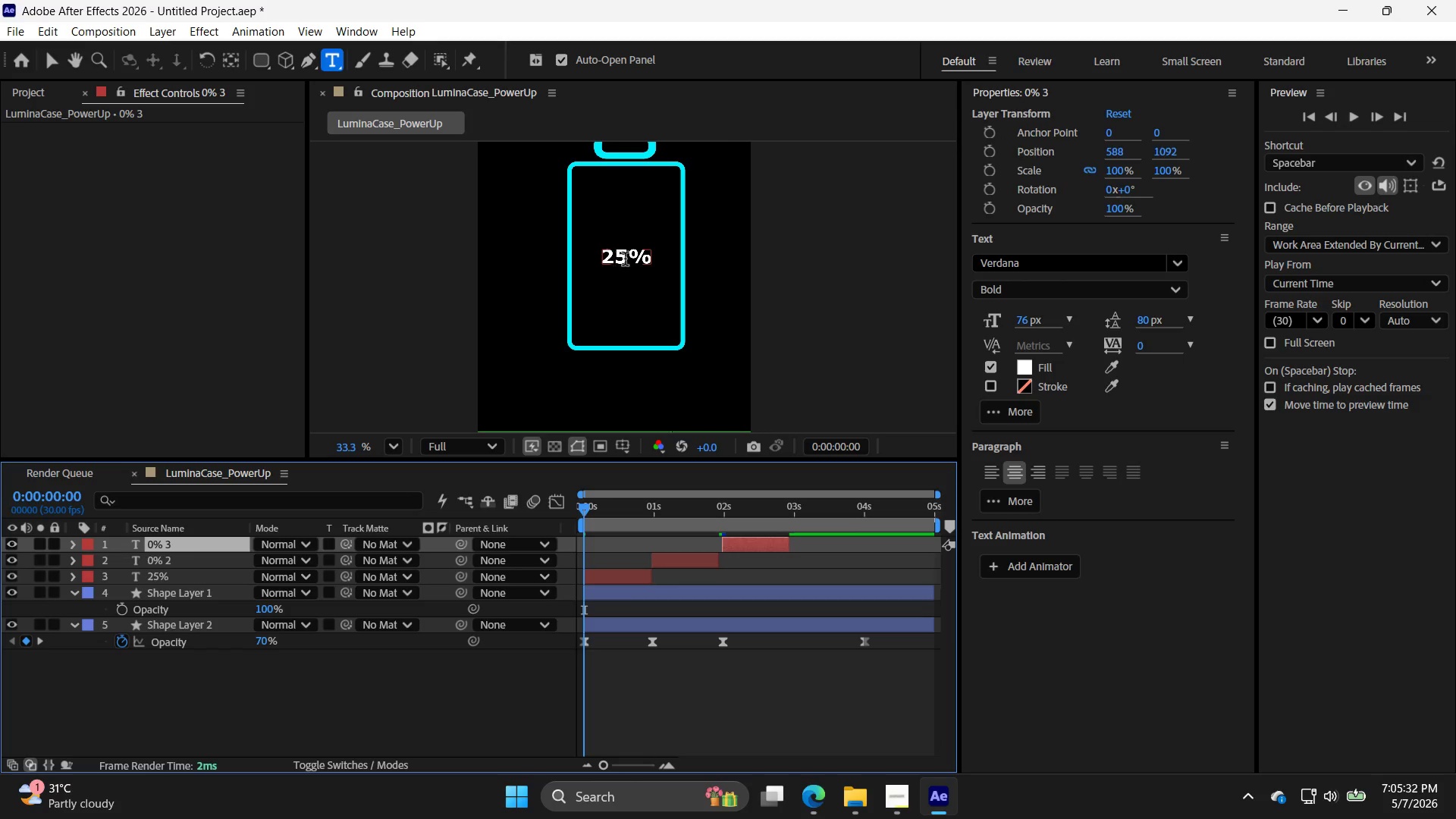 
left_click_drag(start_coordinate=[626, 259], to_coordinate=[575, 251])
 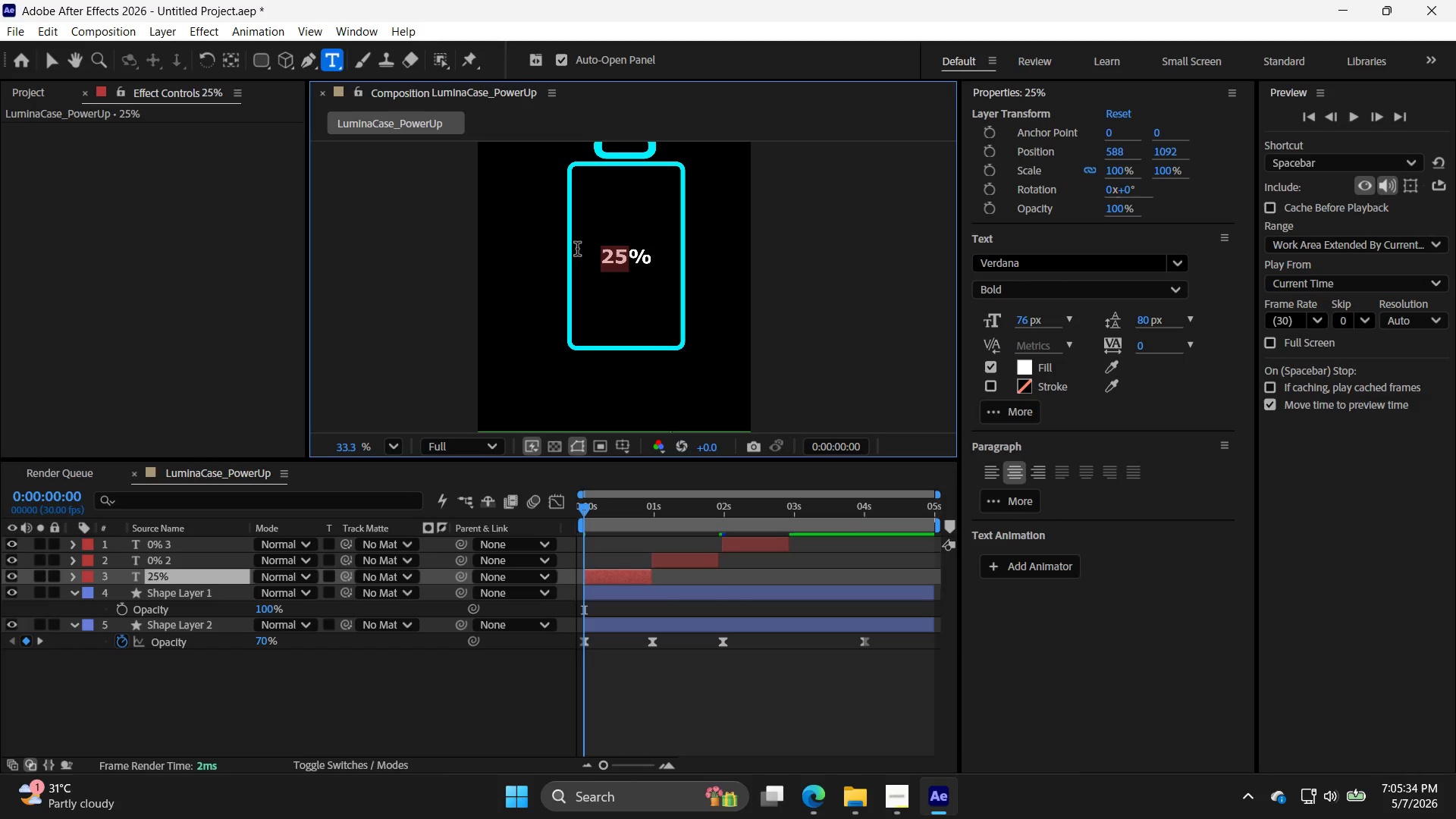 
type(50)
 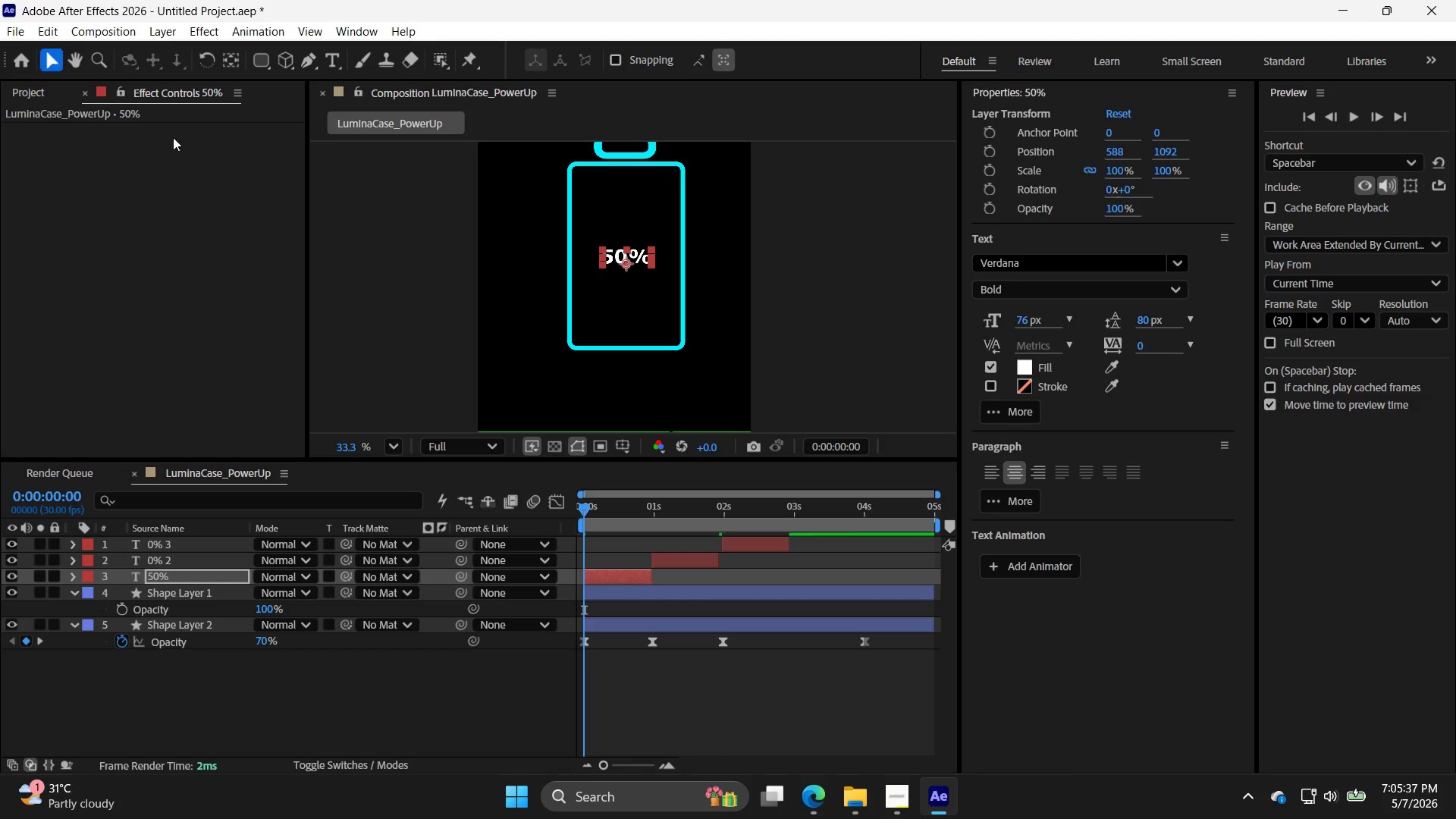 
left_click([743, 548])
 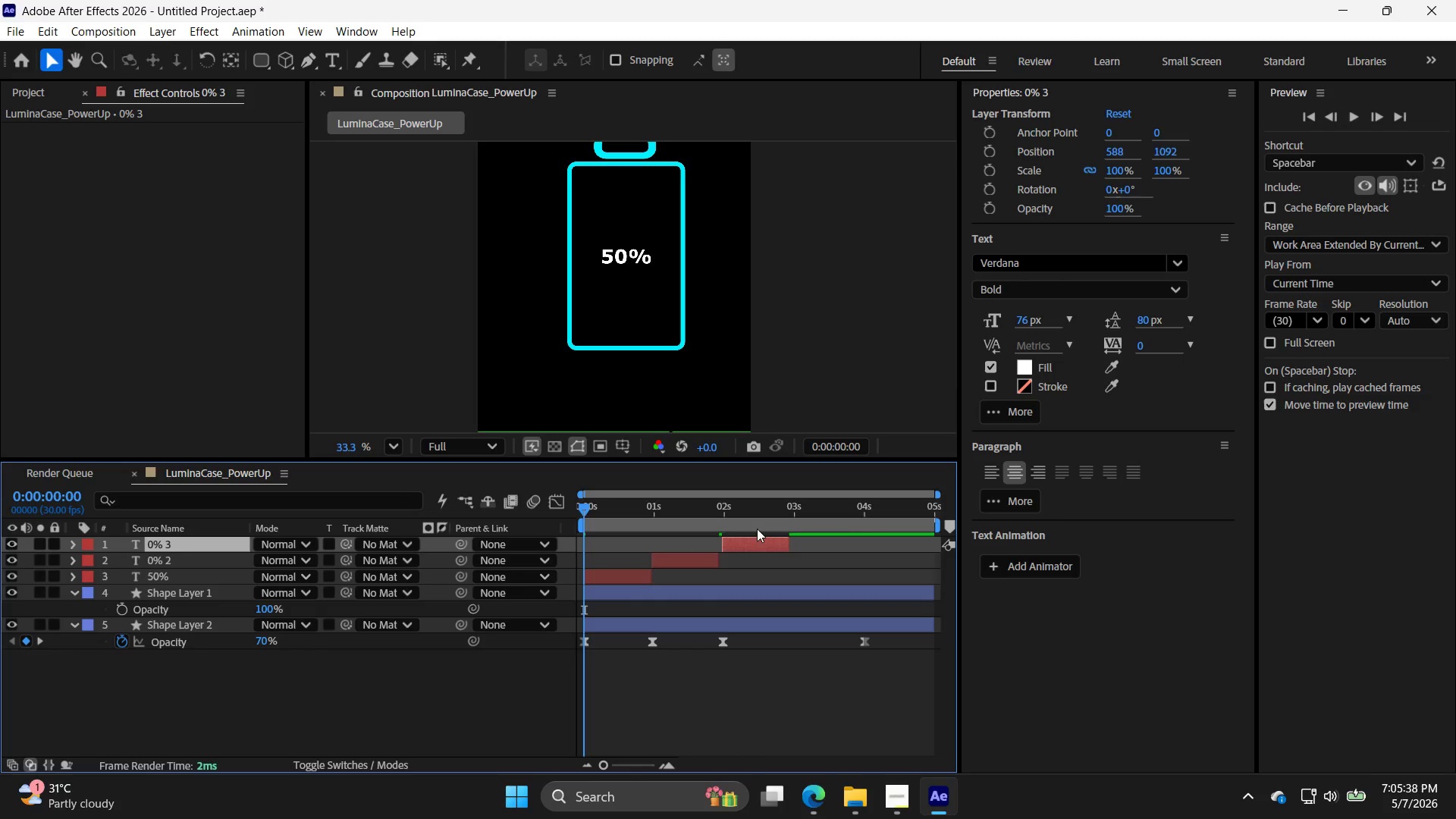 
key(Control+D)
 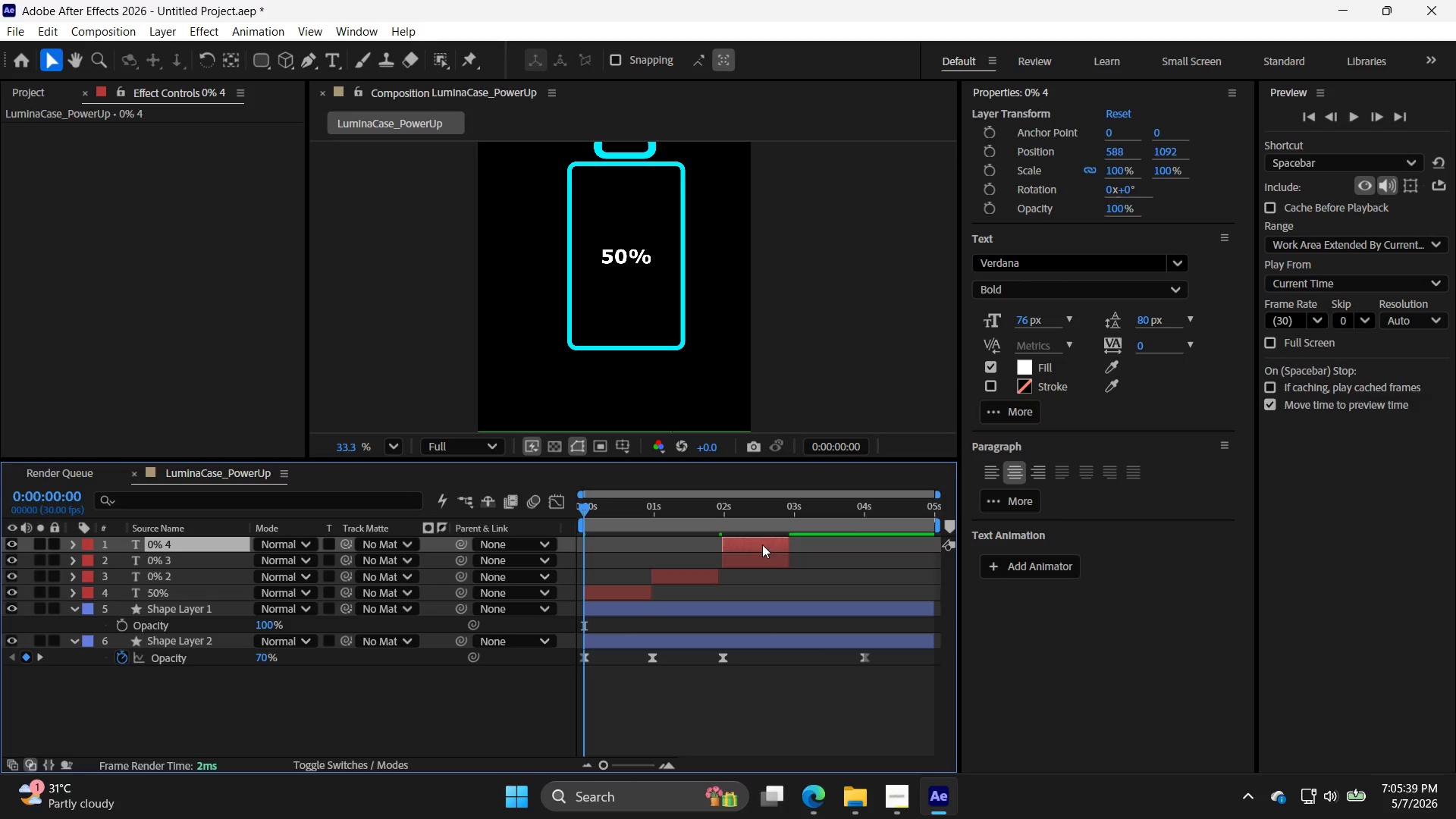 
left_click_drag(start_coordinate=[756, 544], to_coordinate=[827, 543])
 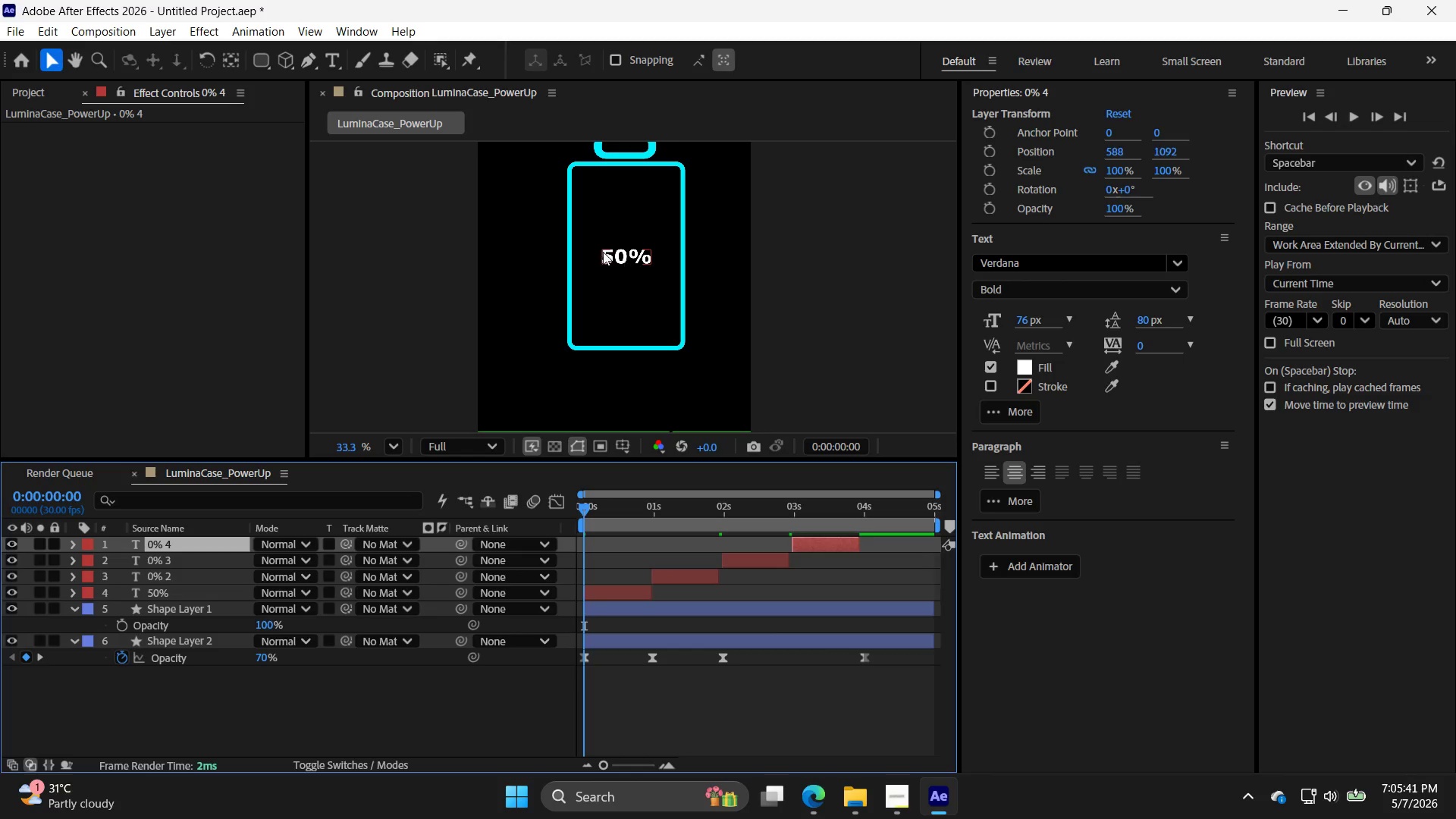 
double_click([603, 252])
 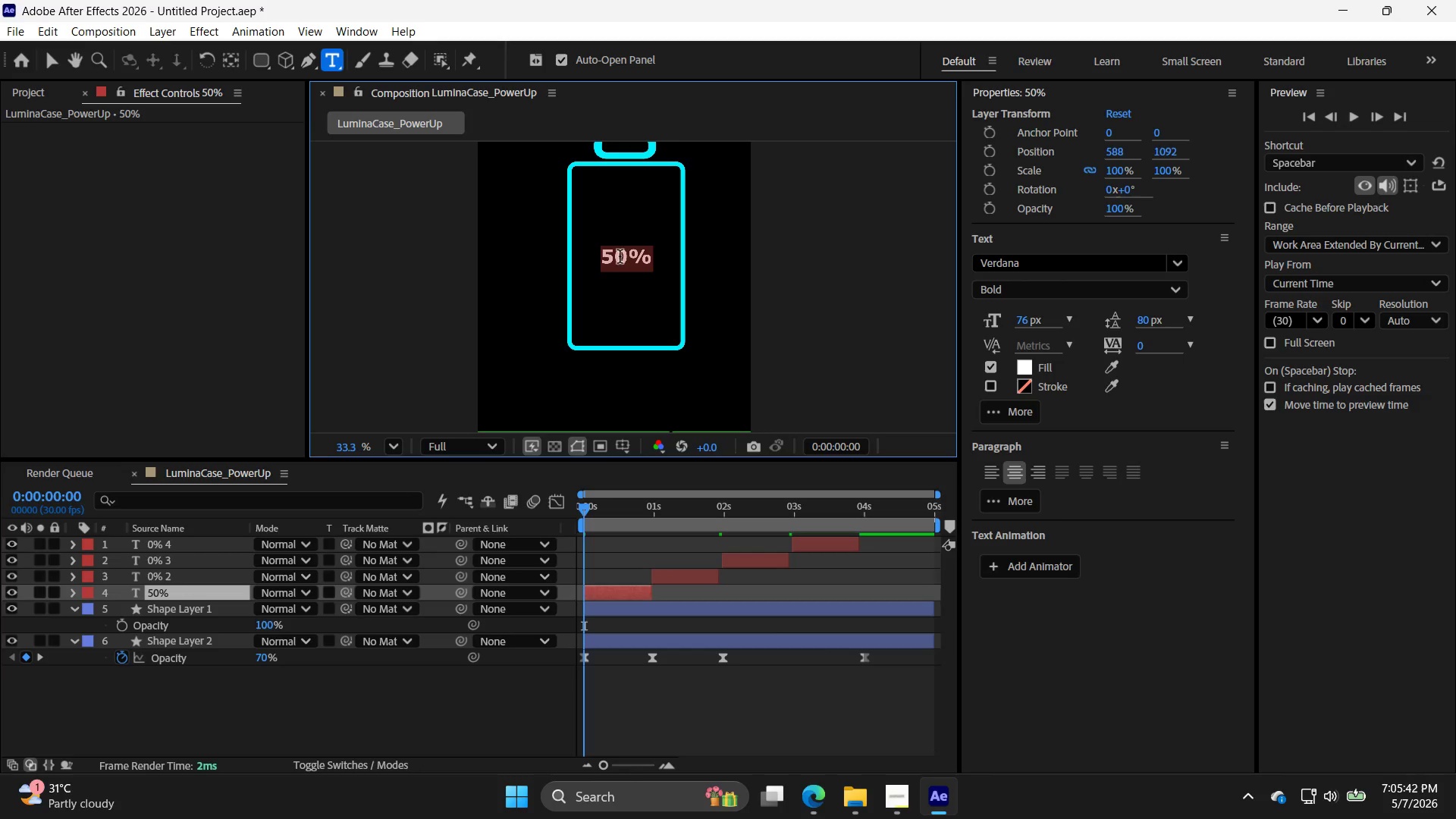 
left_click([617, 256])
 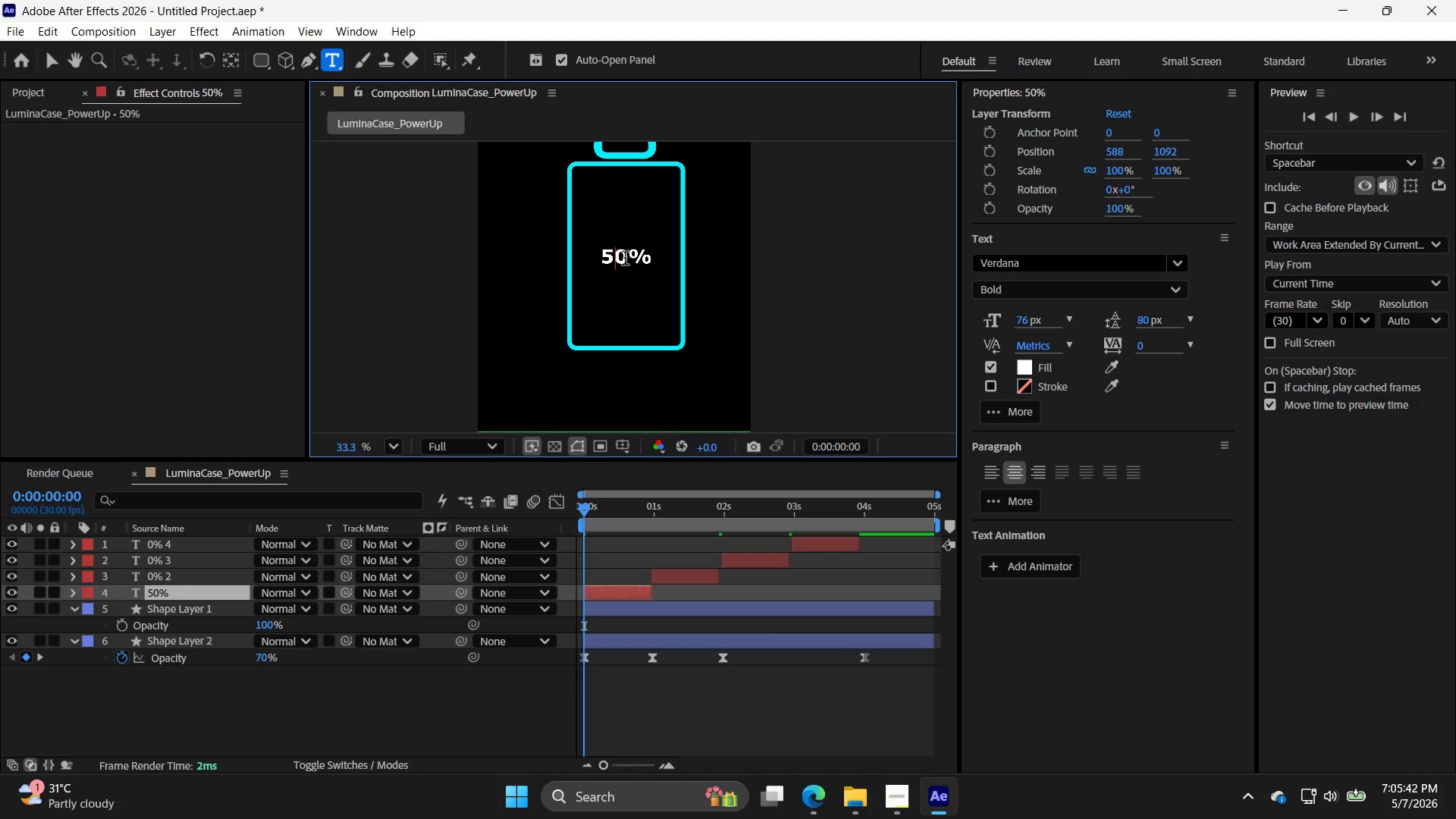 
left_click_drag(start_coordinate=[623, 258], to_coordinate=[592, 255])
 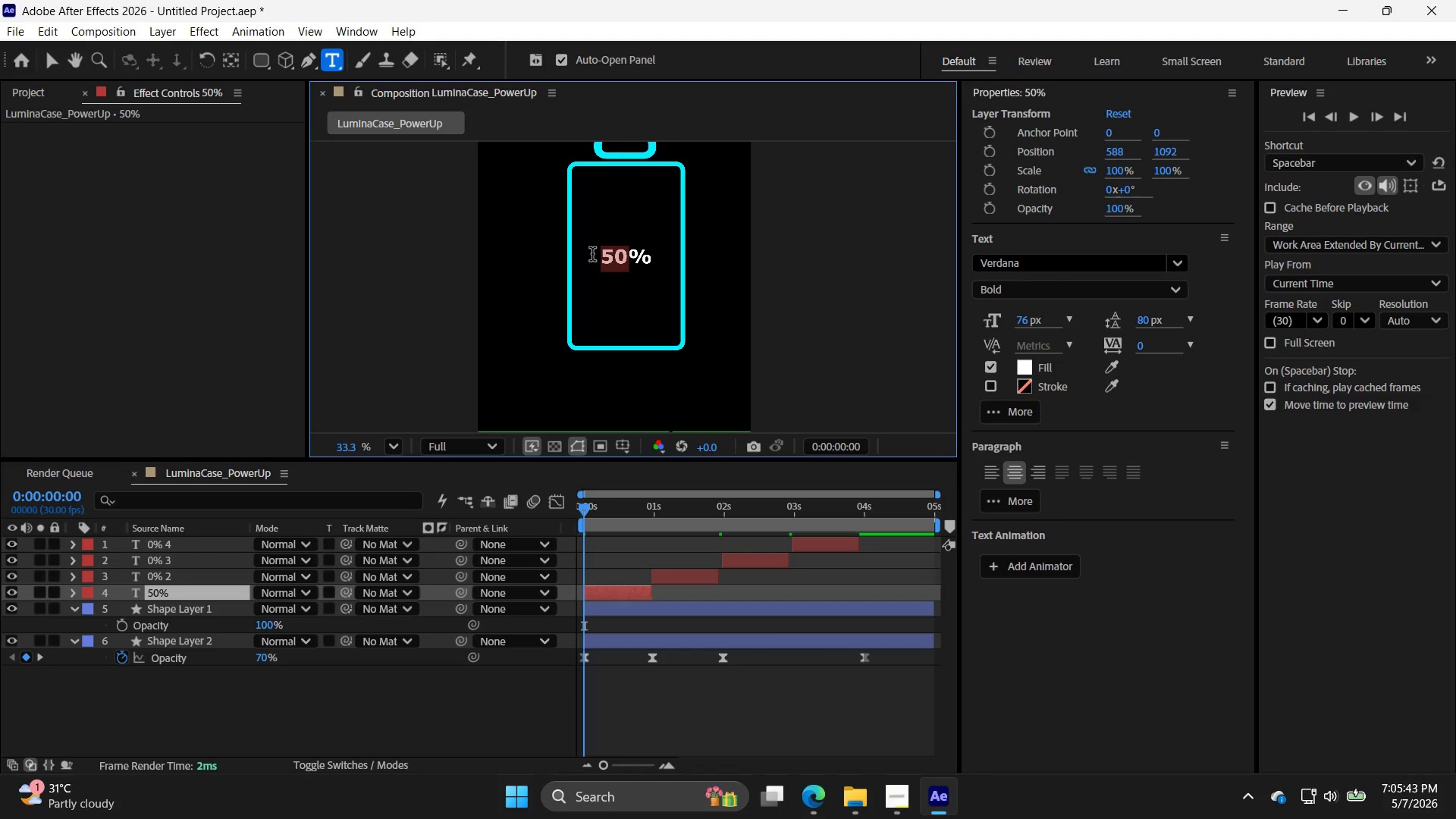 
type(75)
 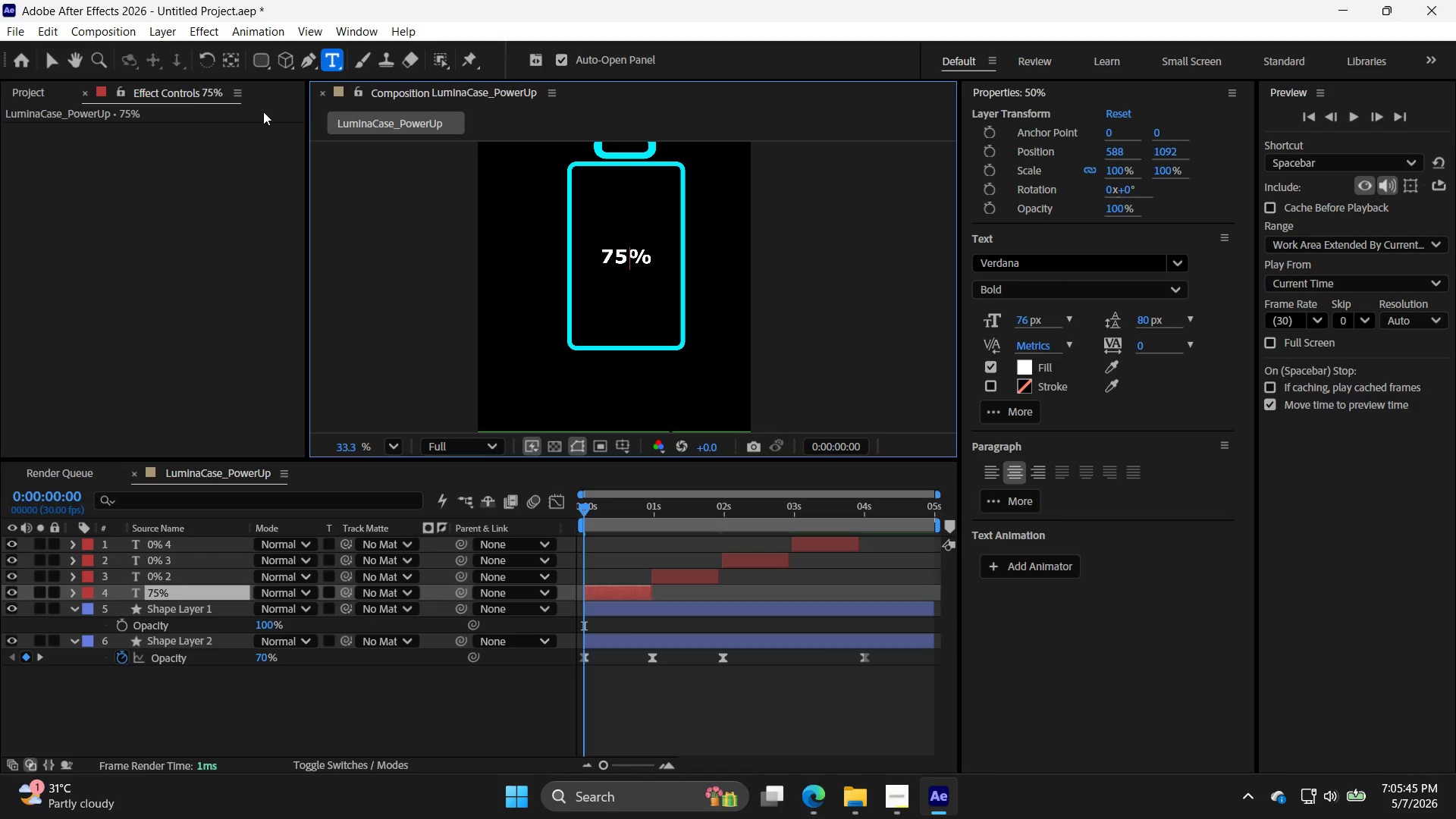 
left_click([54, 58])
 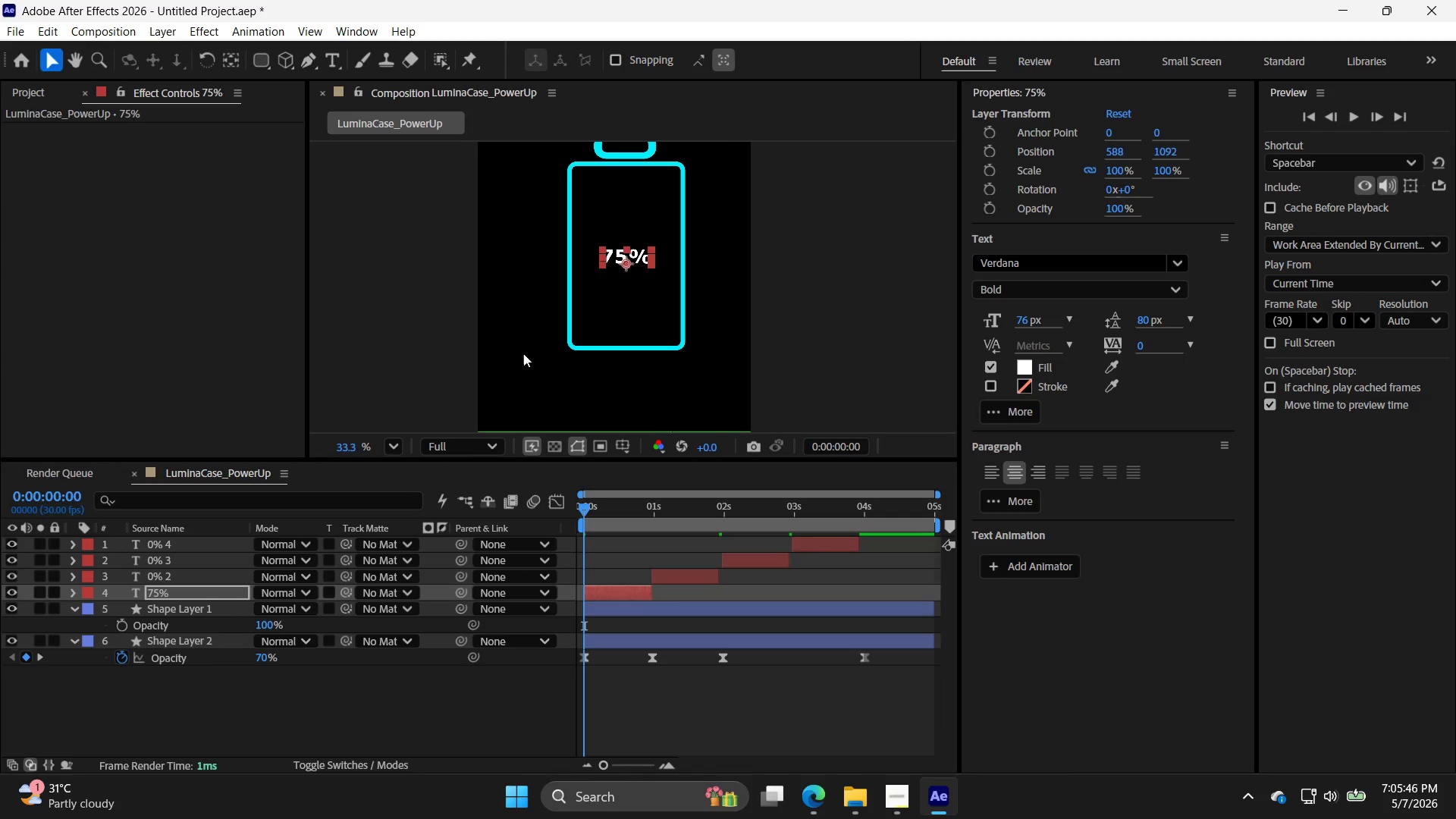 
key(Control+D)
 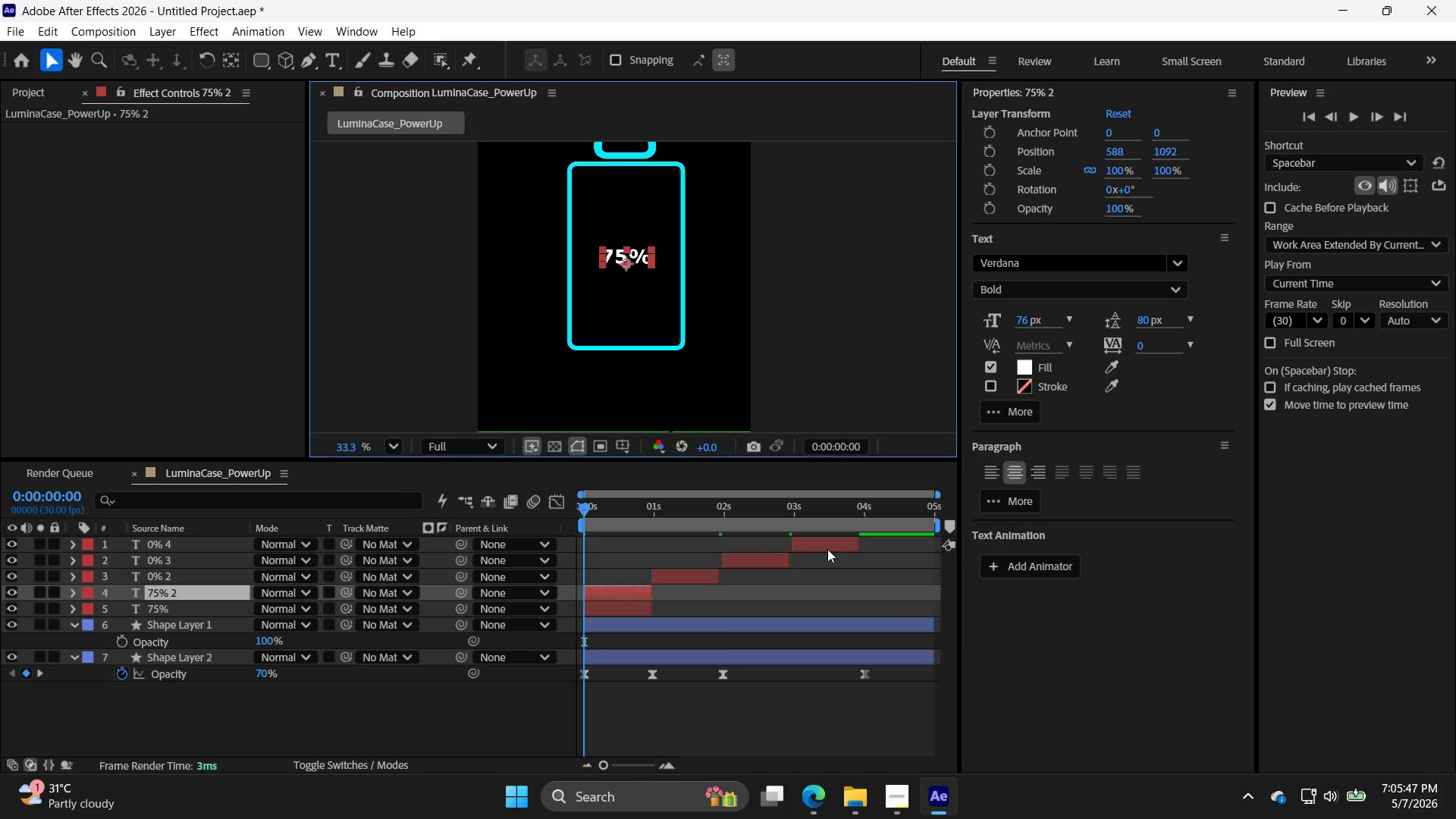 
key(Control+Z)
 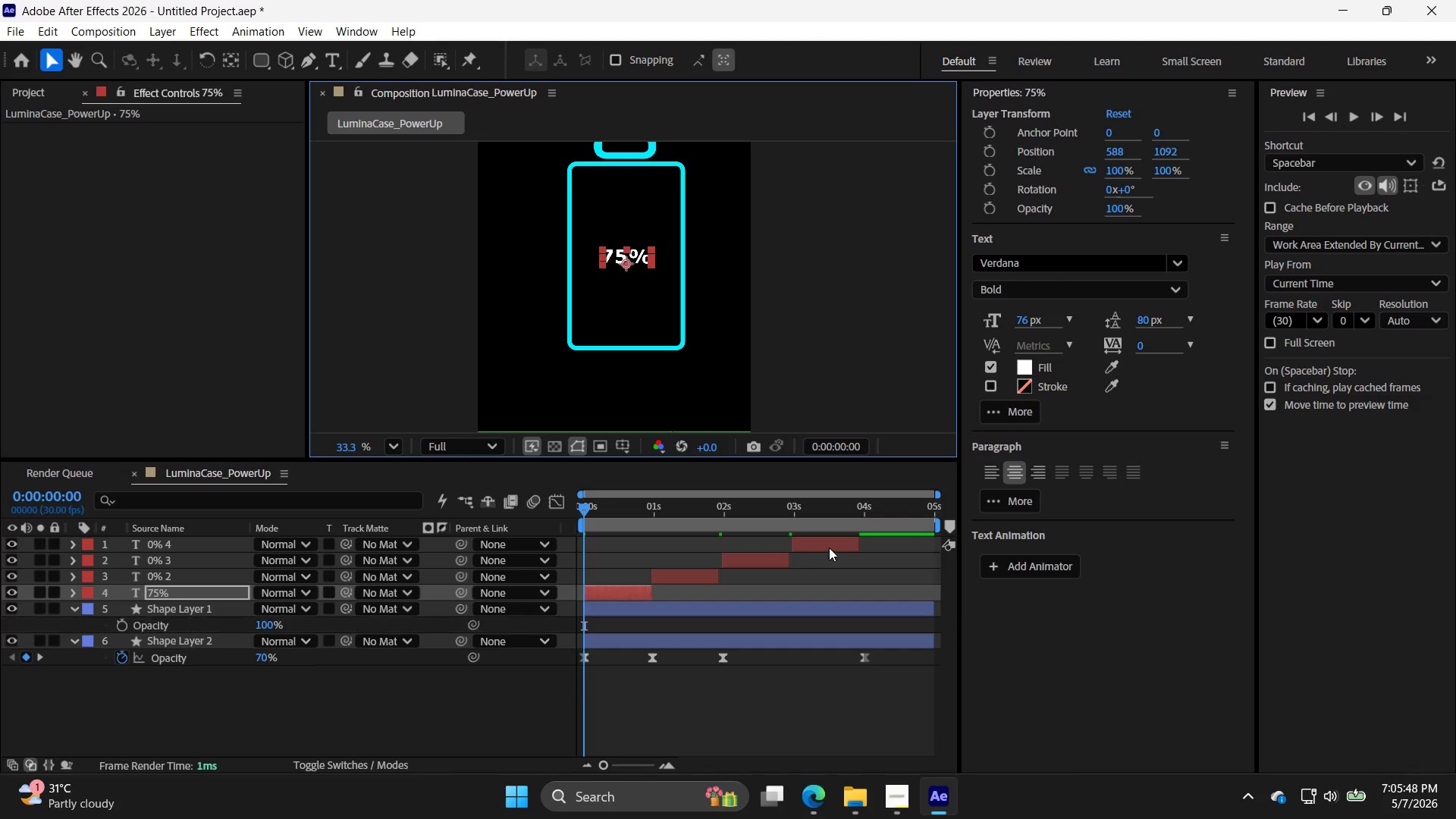 
left_click([829, 548])
 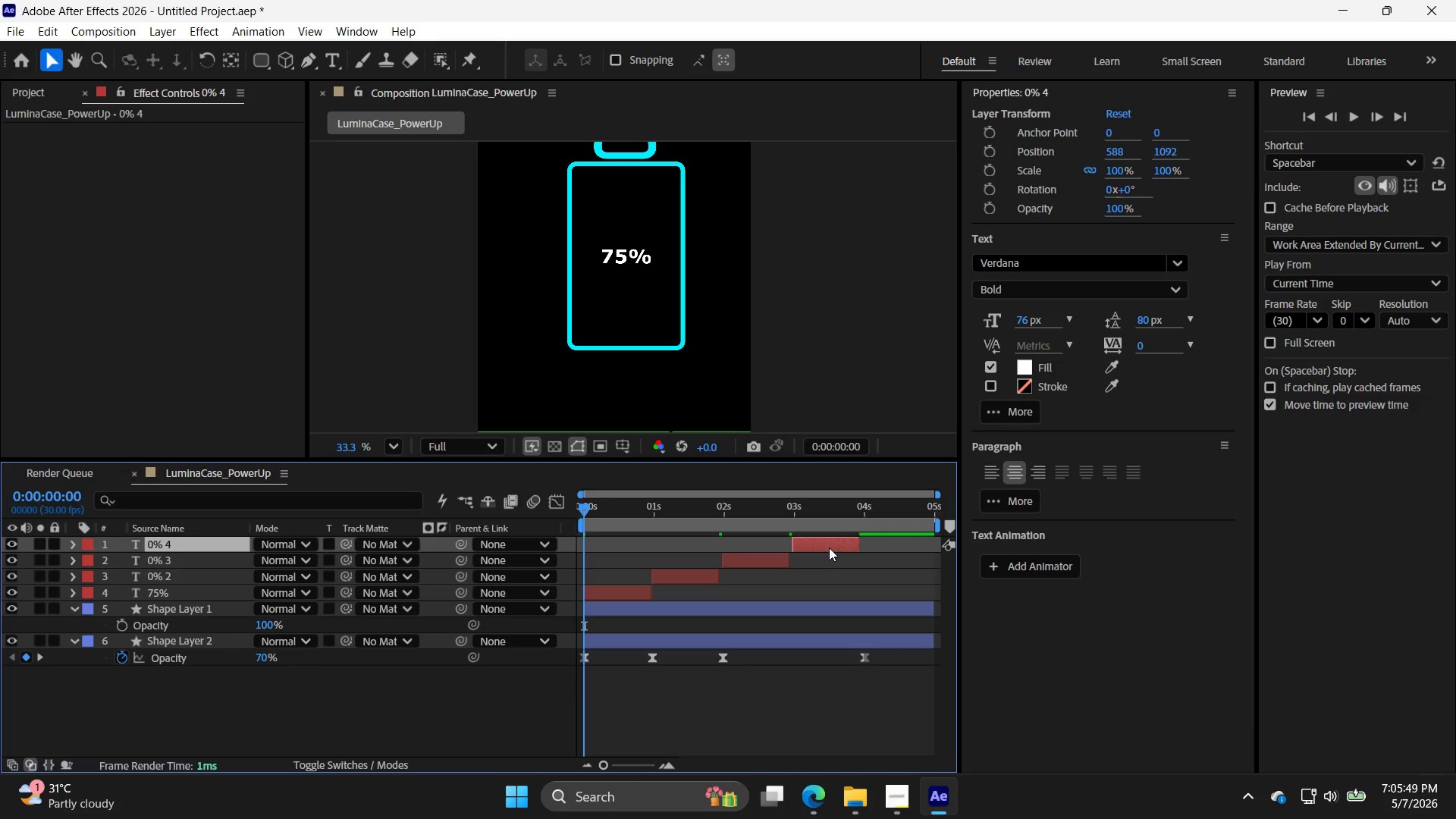 
key(Control+D)
 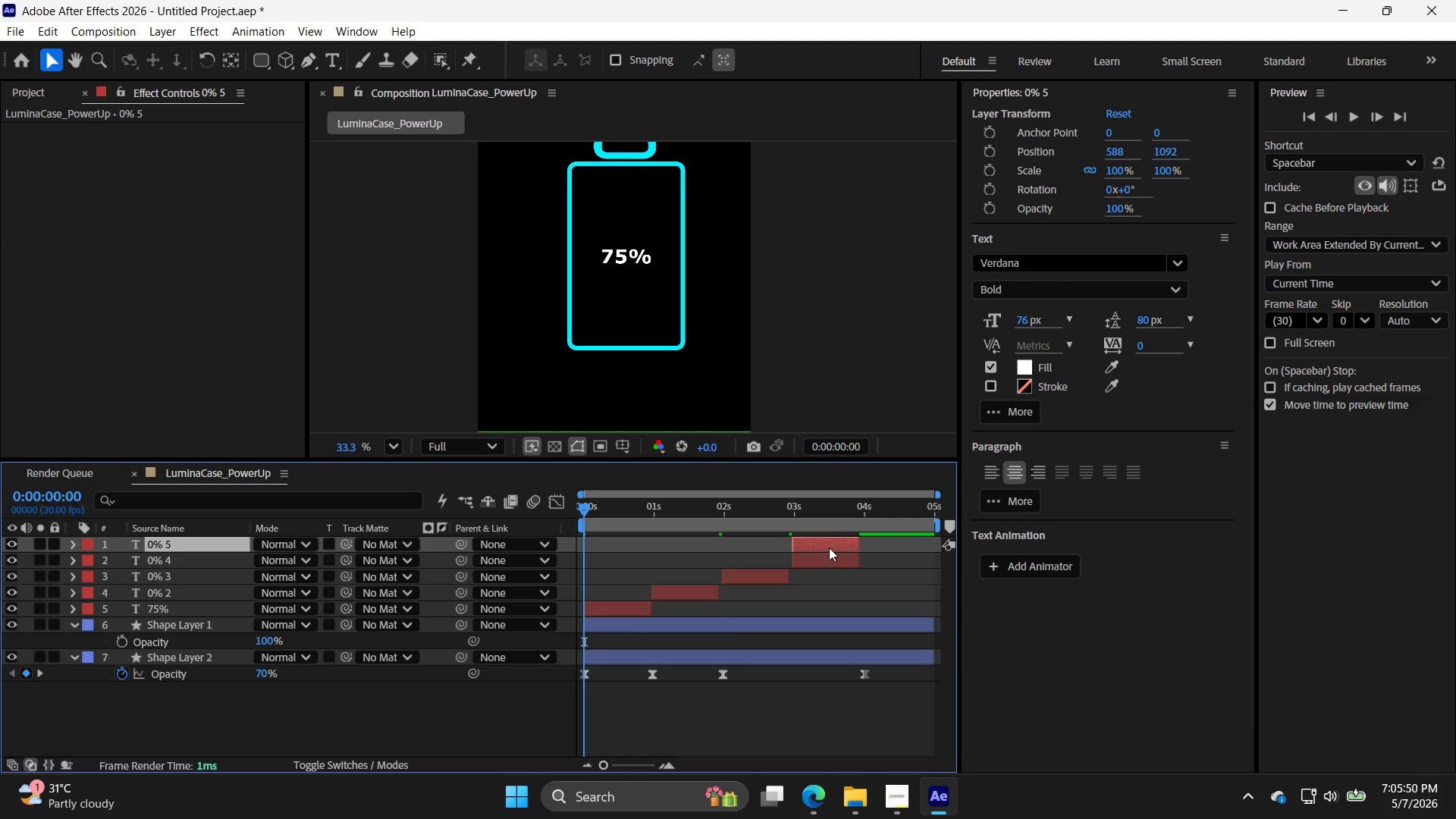 
left_click_drag(start_coordinate=[829, 547], to_coordinate=[895, 550])
 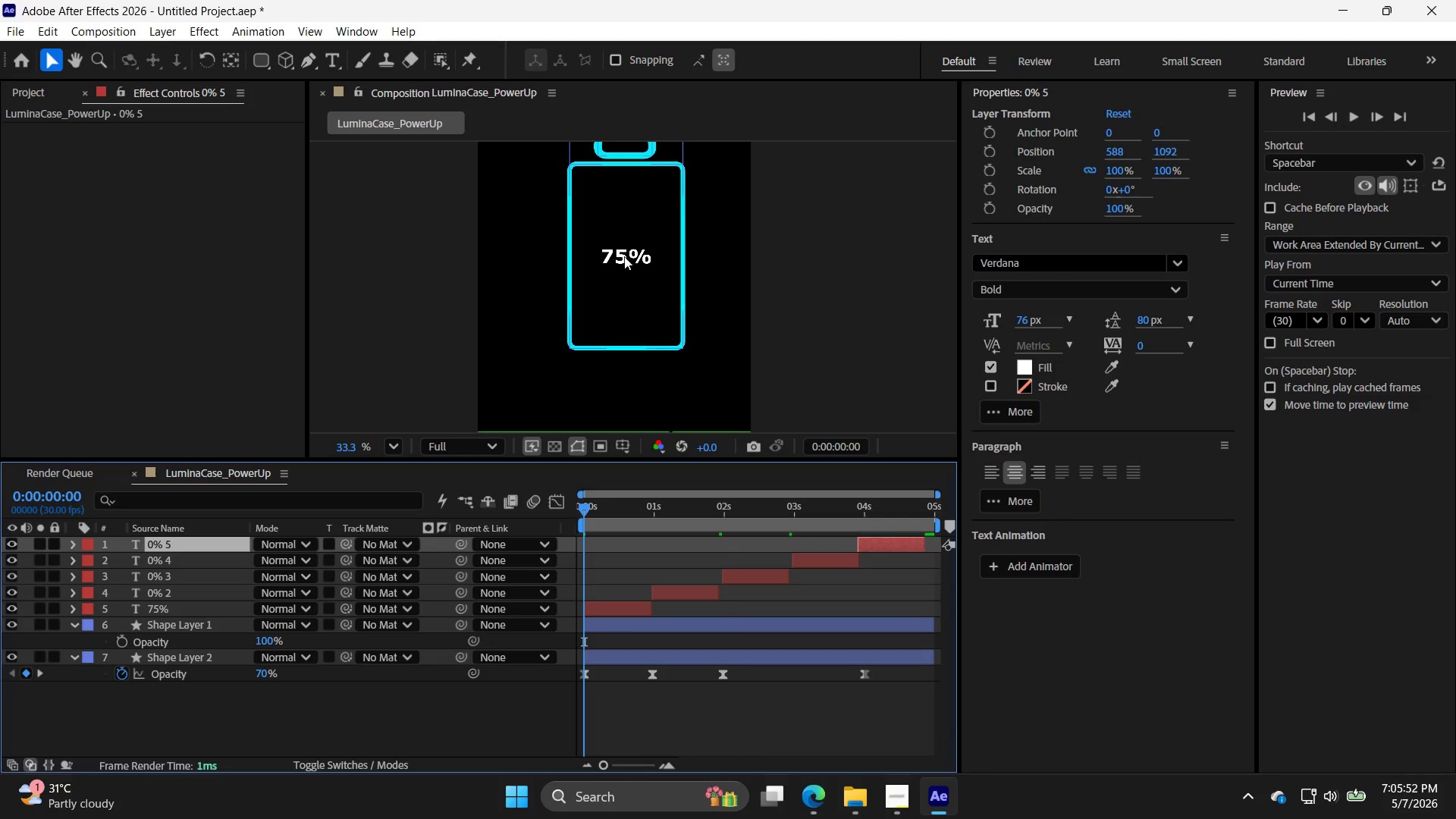 
double_click([623, 257])
 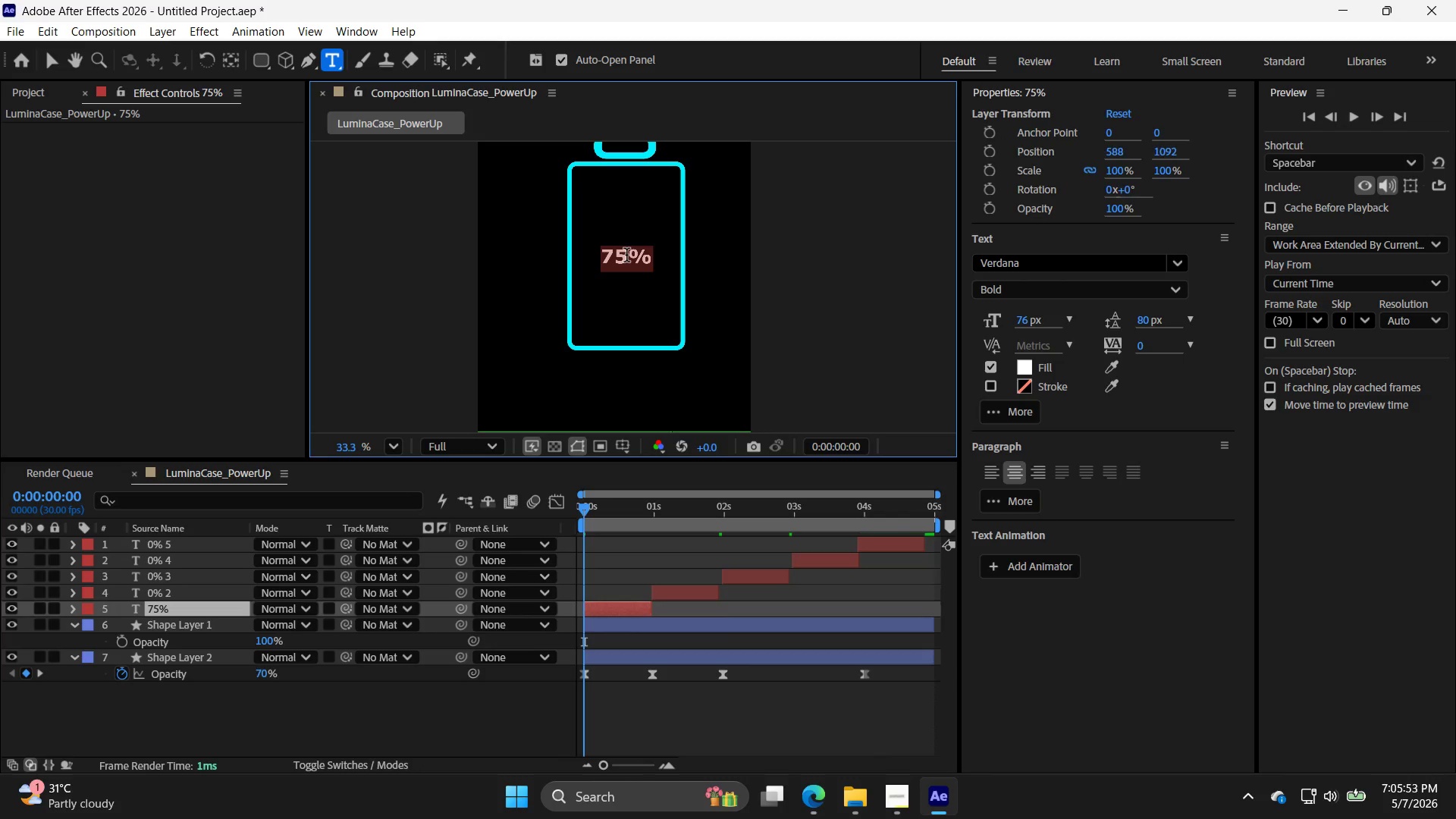 
left_click([626, 255])
 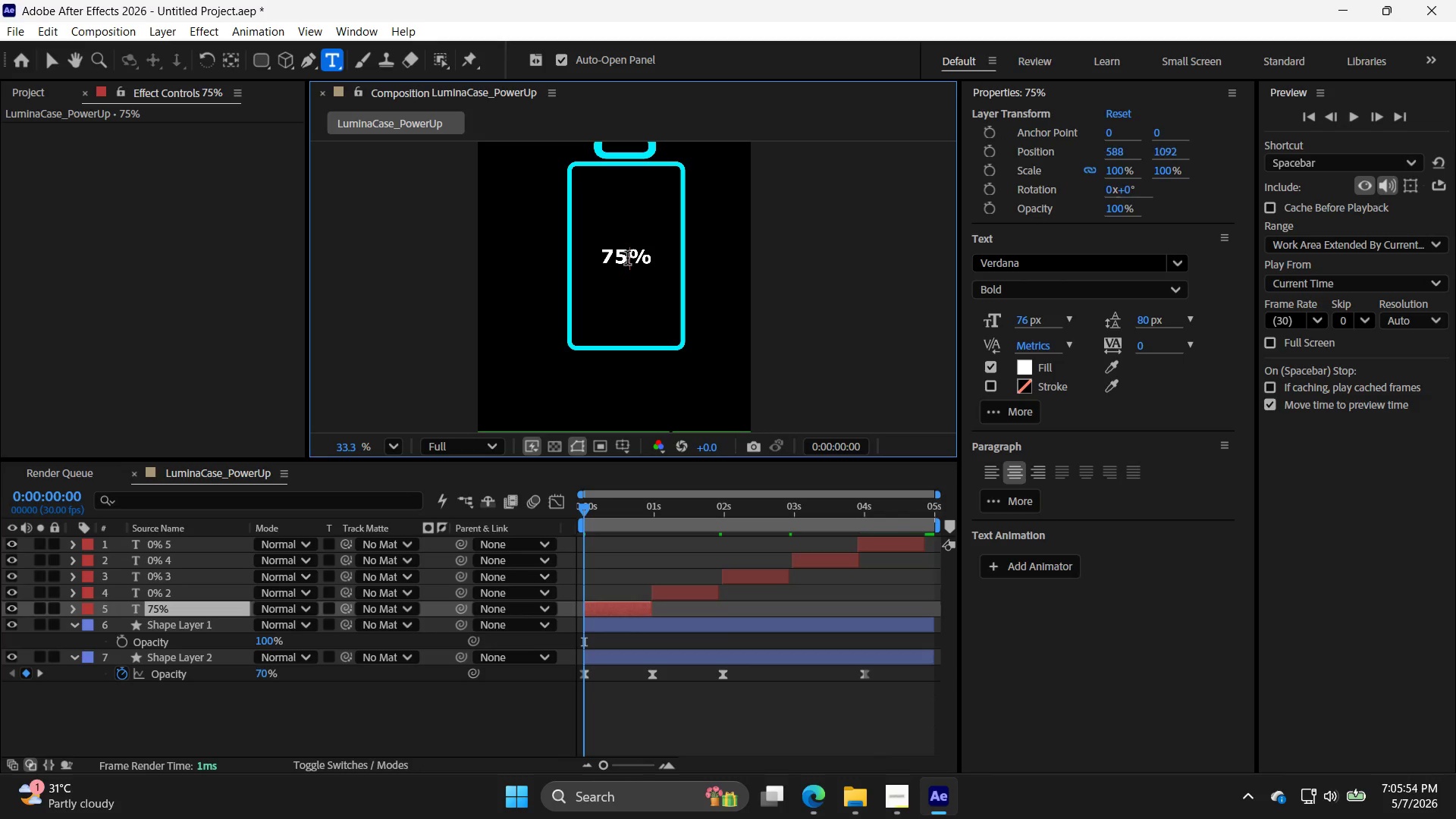 
left_click_drag(start_coordinate=[624, 256], to_coordinate=[599, 256])
 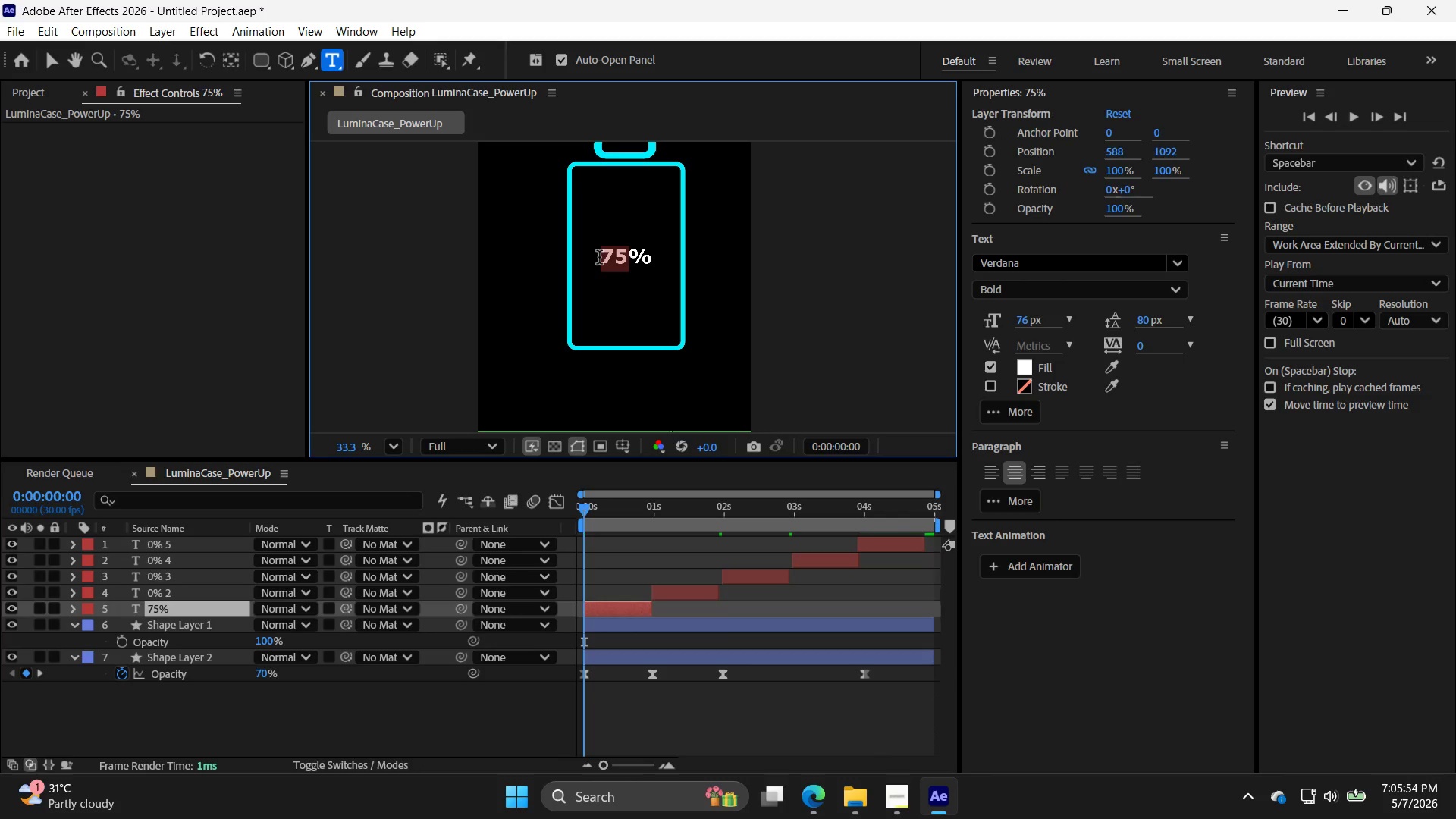 
type(100)
 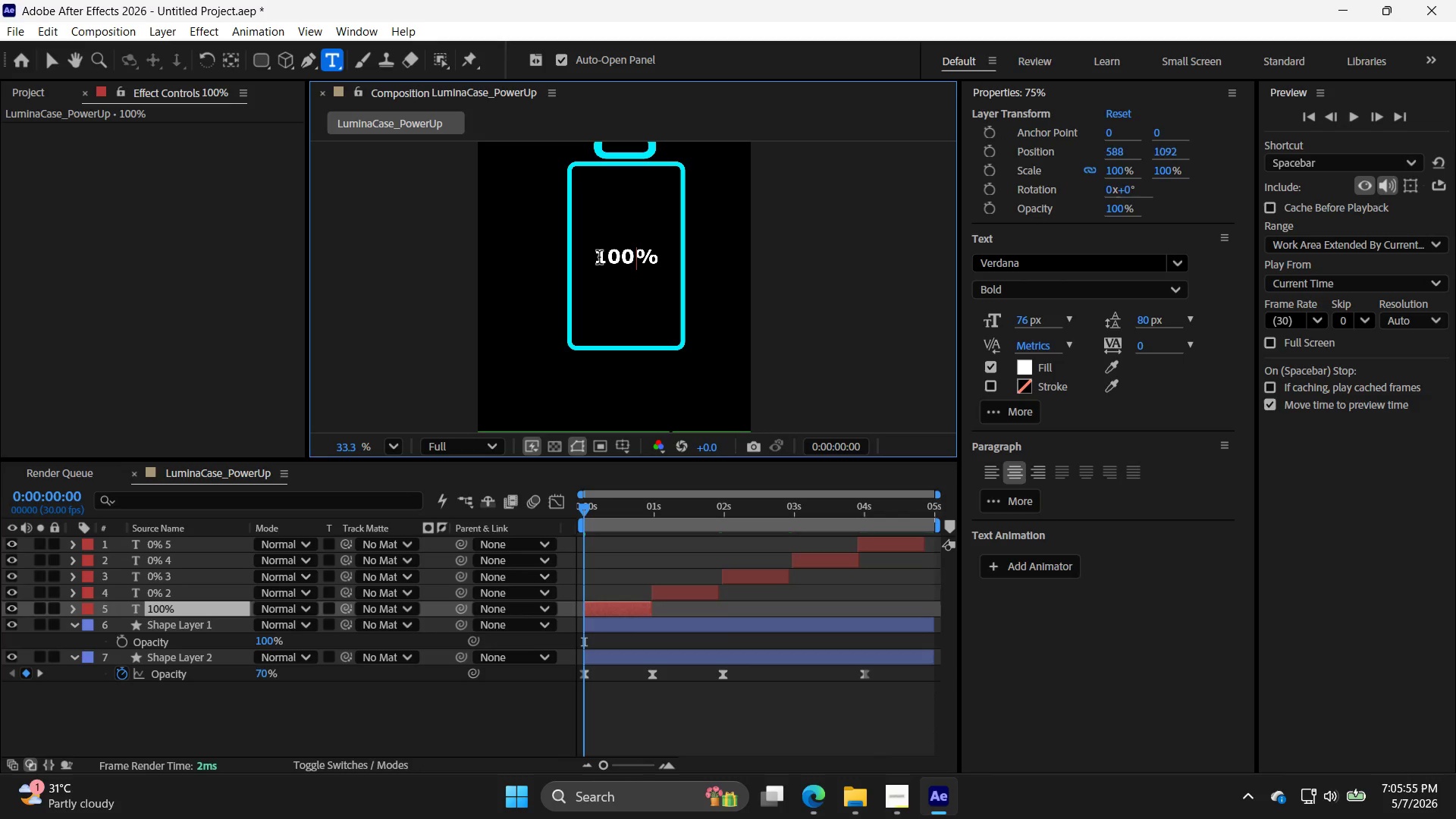 
key(Enter)
 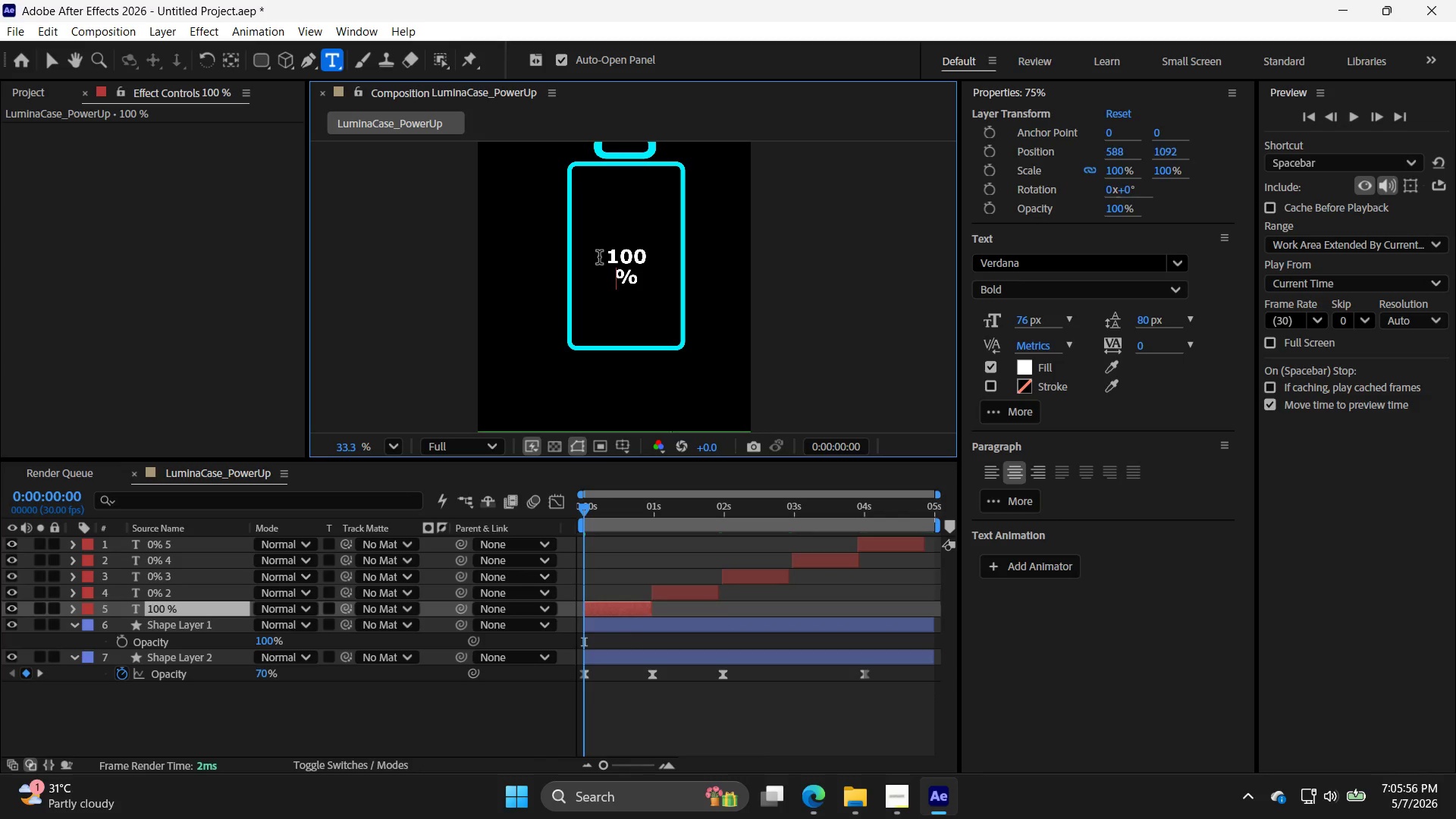 
key(Control+ControlLeft)
 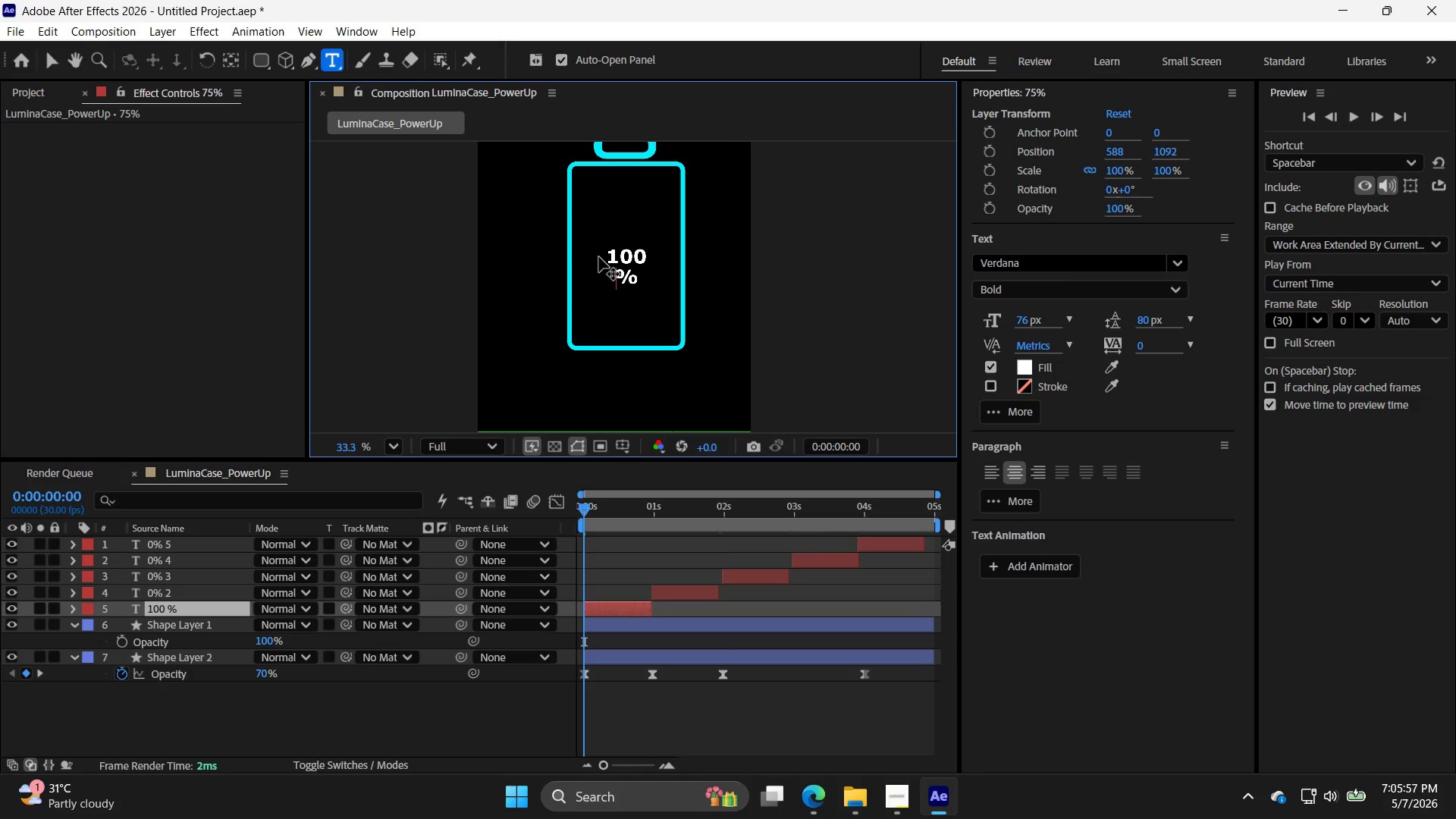 
key(Control+Z)
 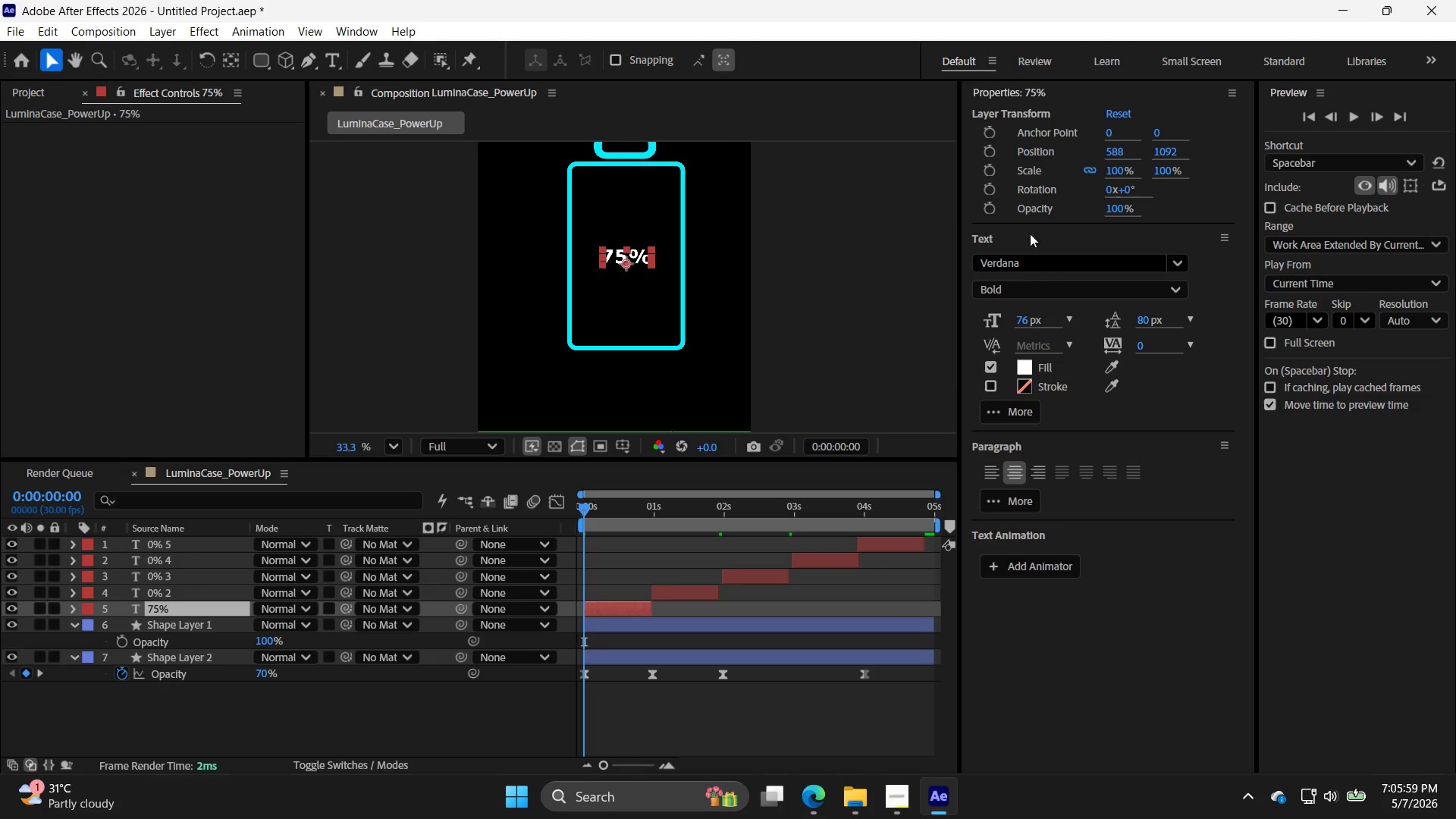 
left_click([1315, 116])
 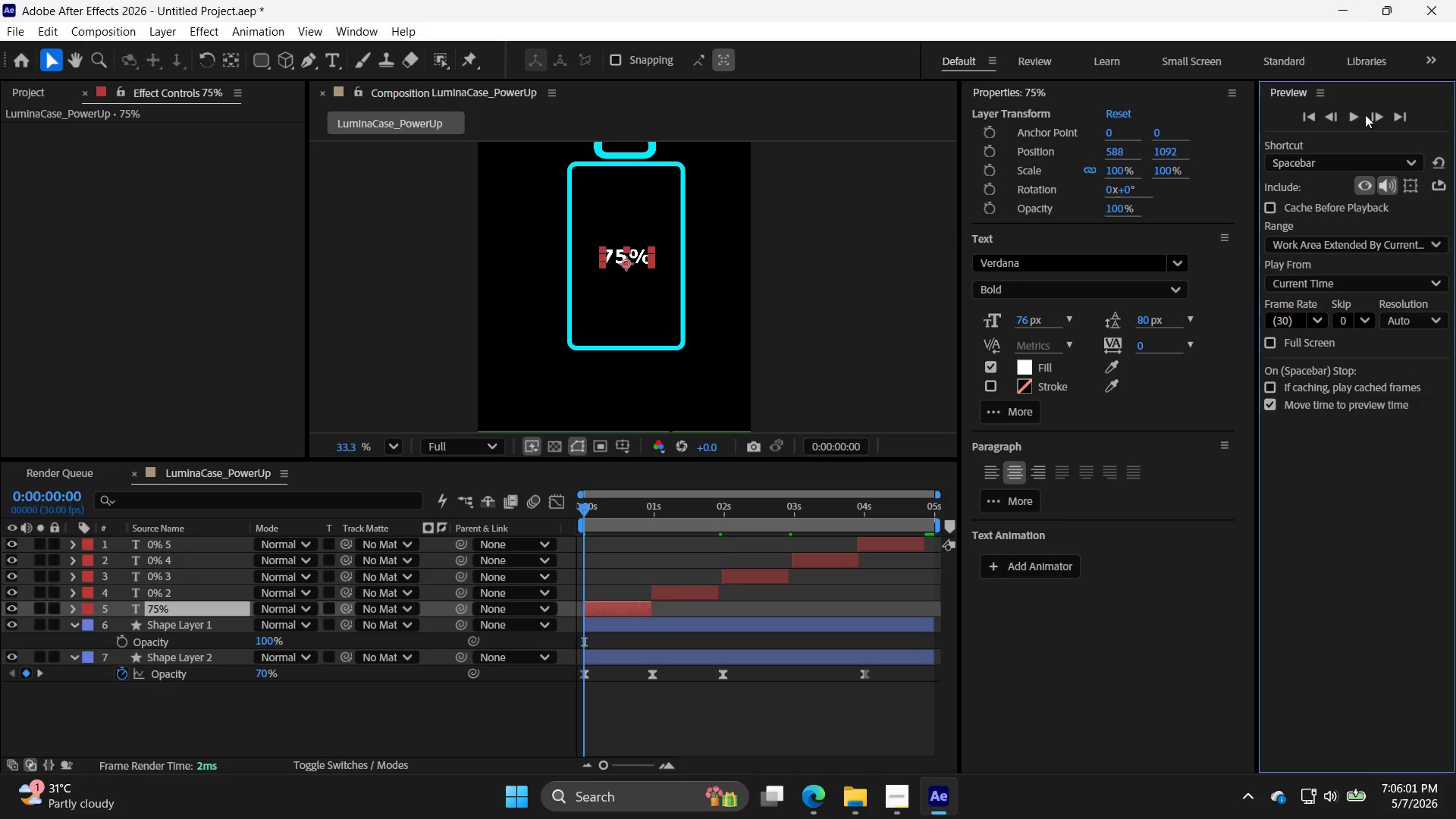 
left_click([1358, 116])
 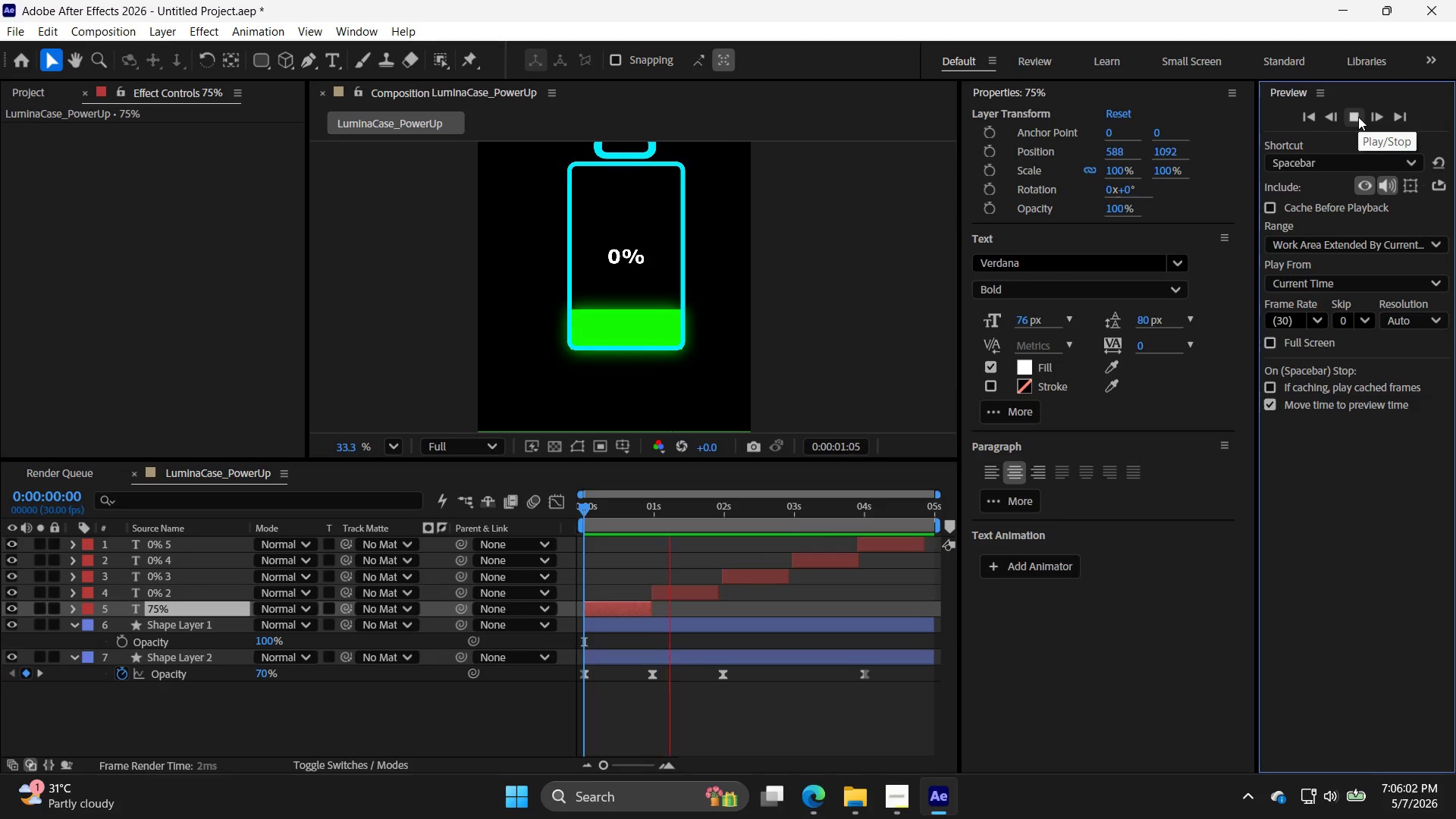 
left_click([1358, 117])
 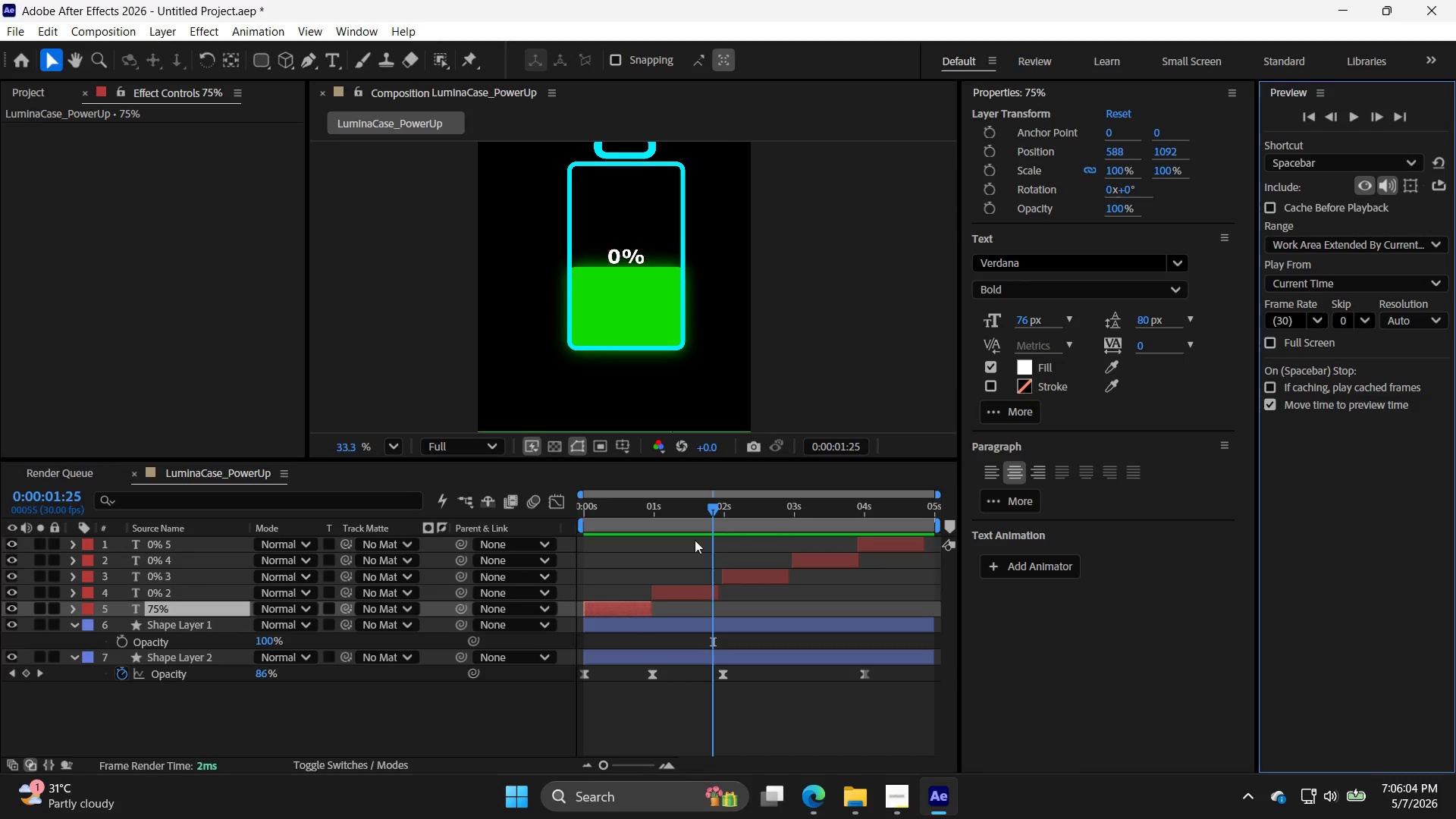 
left_click_drag(start_coordinate=[717, 513], to_coordinate=[552, 512])
 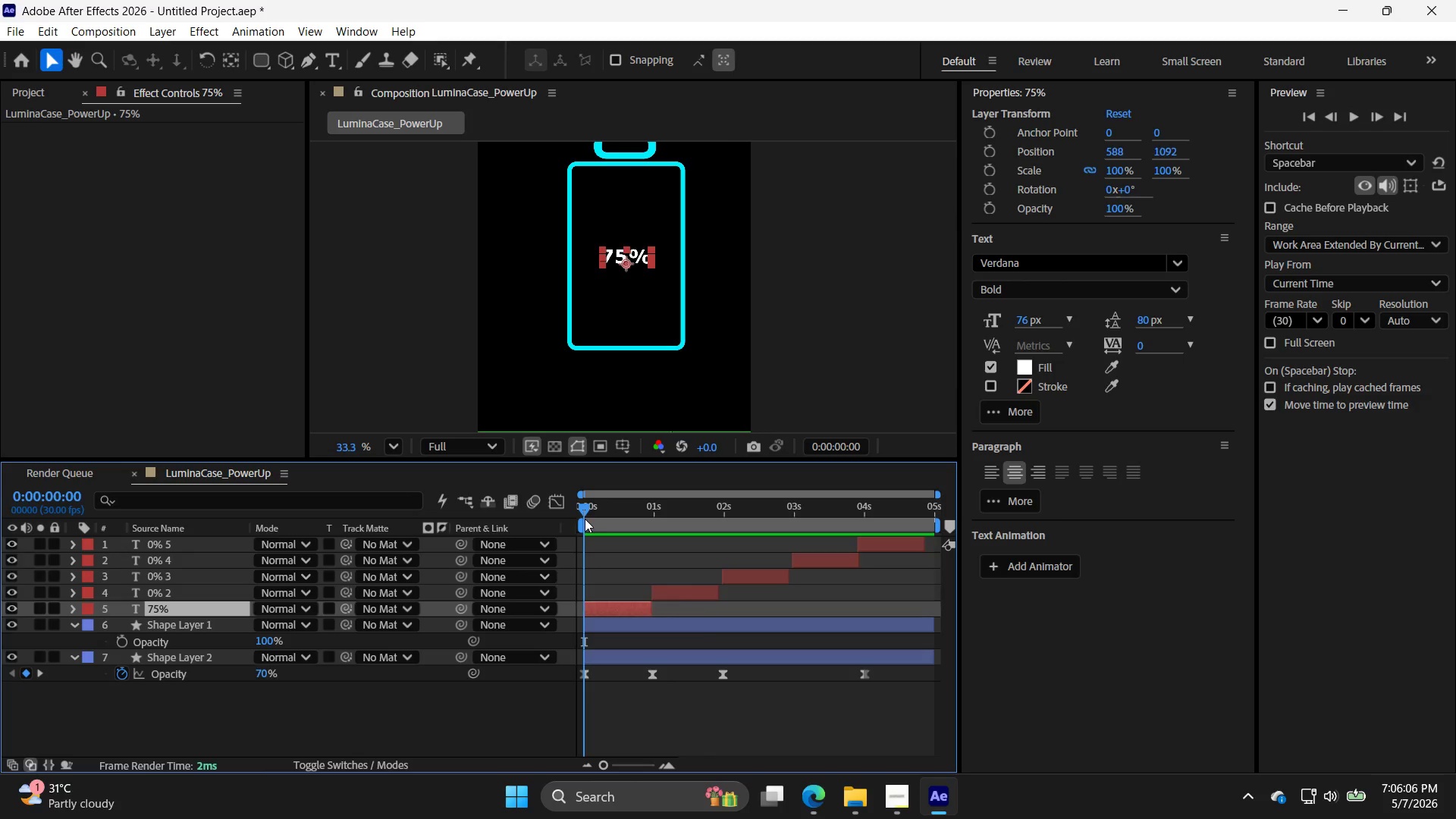 
left_click_drag(start_coordinate=[588, 508], to_coordinate=[649, 532])
 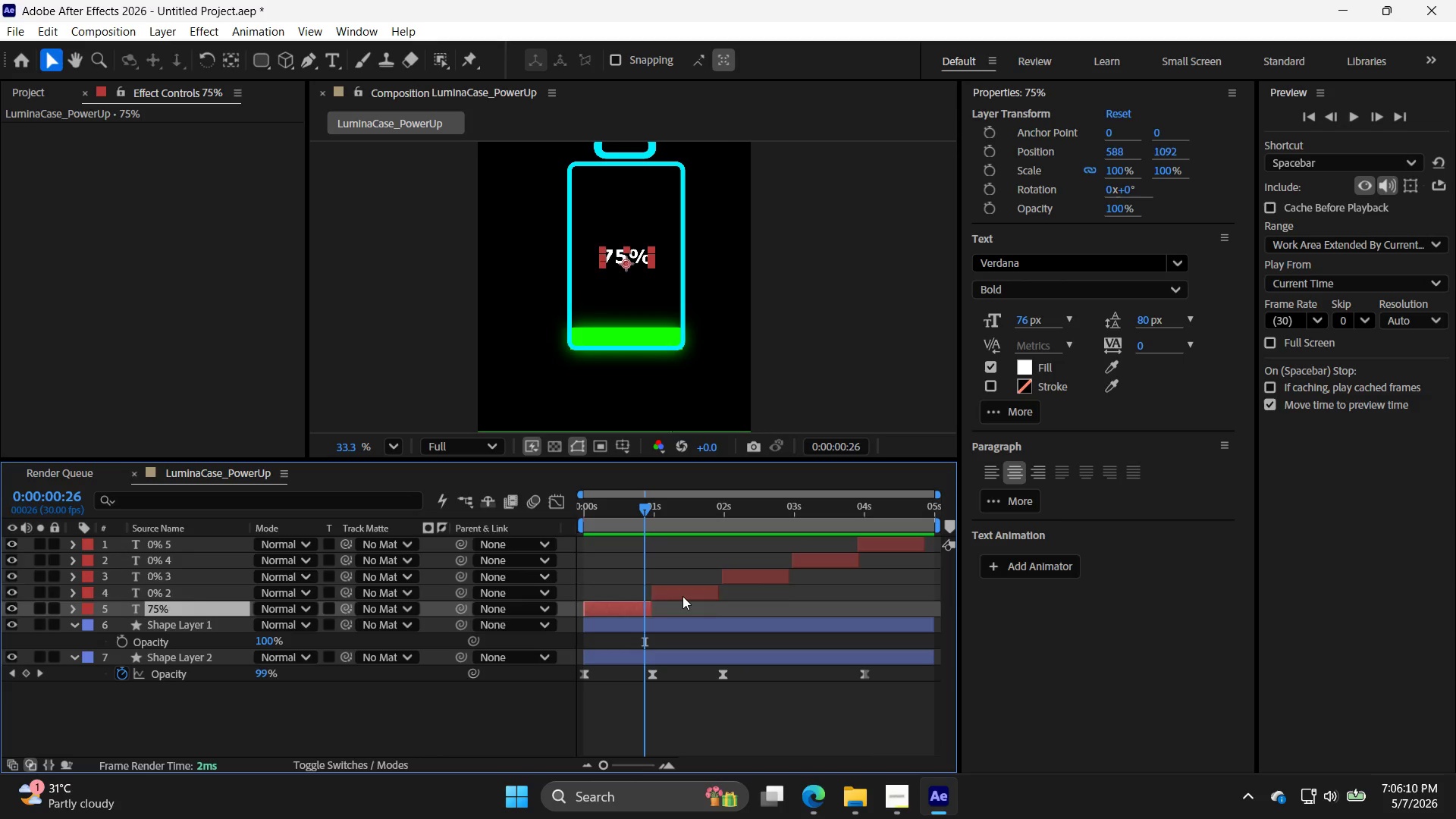 
left_click([682, 596])
 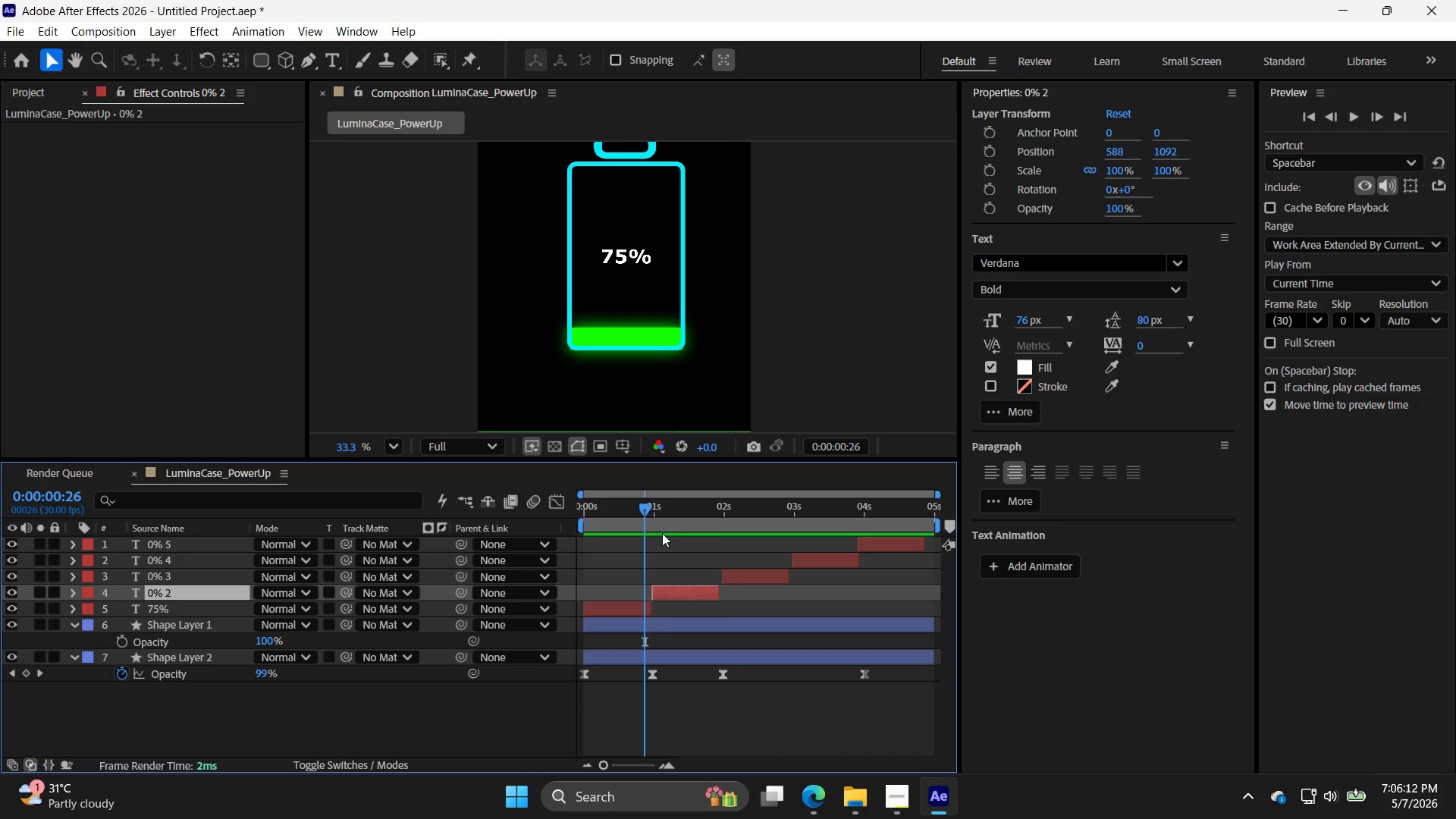 
left_click_drag(start_coordinate=[646, 510], to_coordinate=[609, 520])
 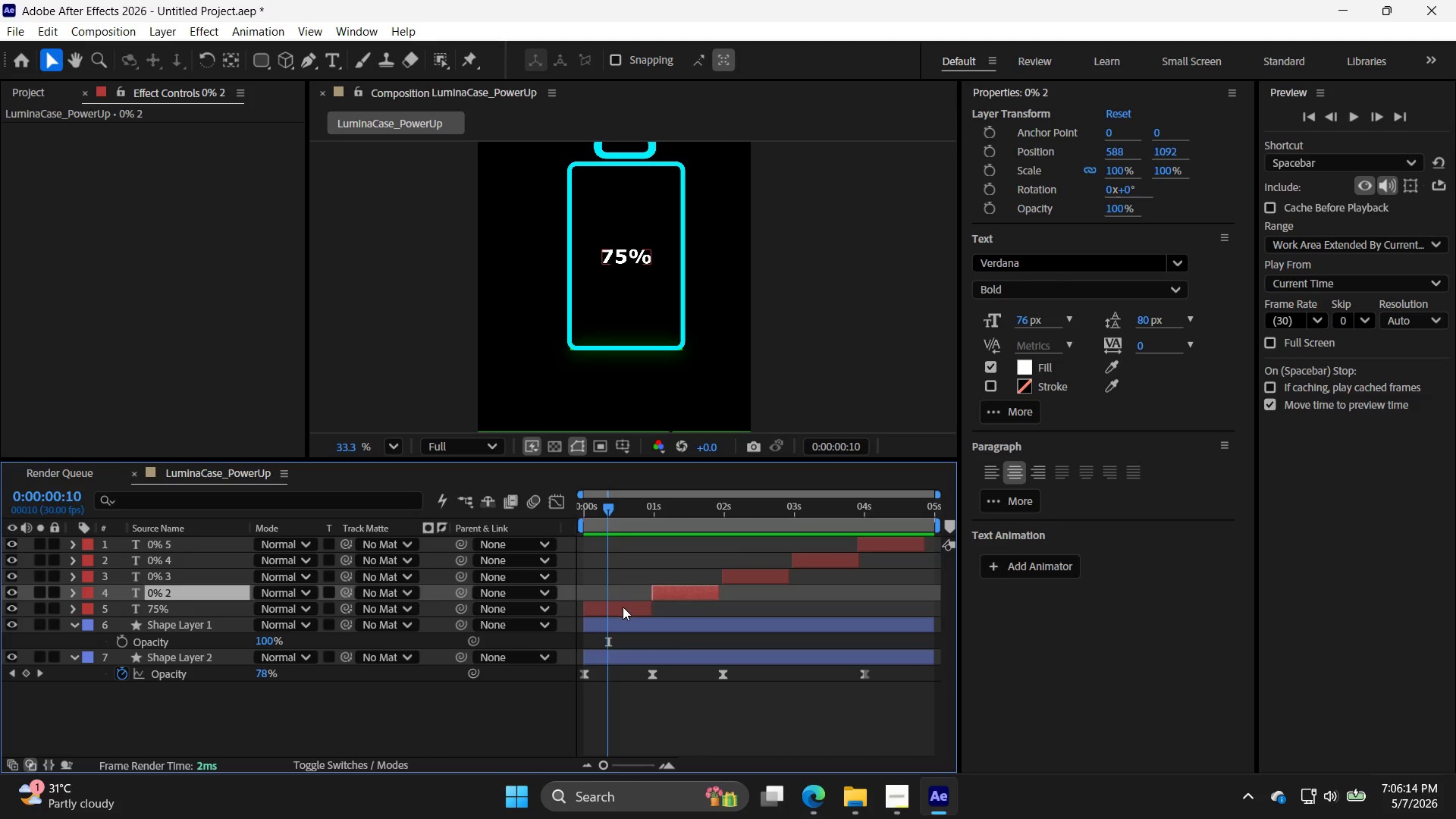 
left_click([623, 607])
 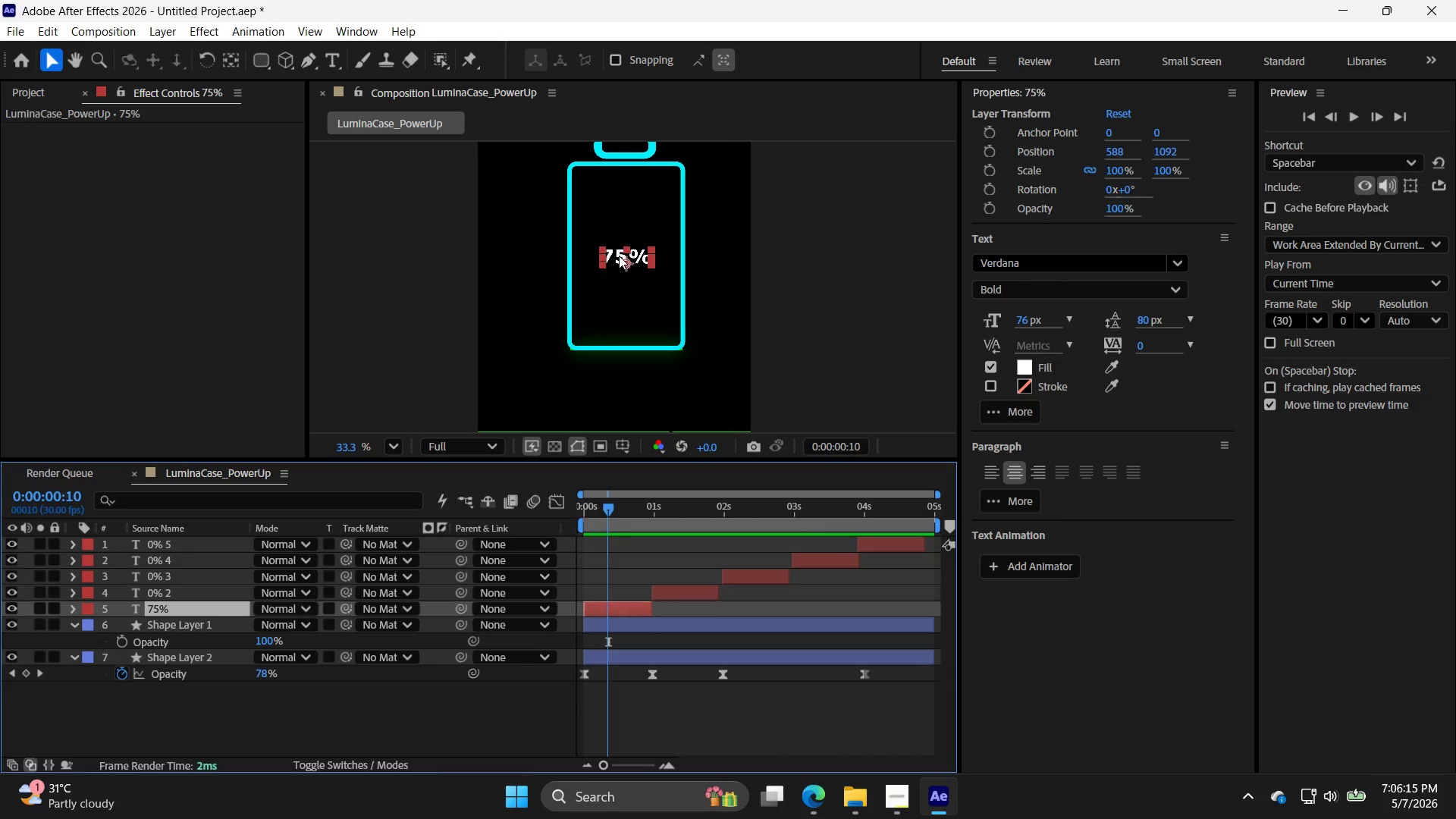 
double_click([619, 256])
 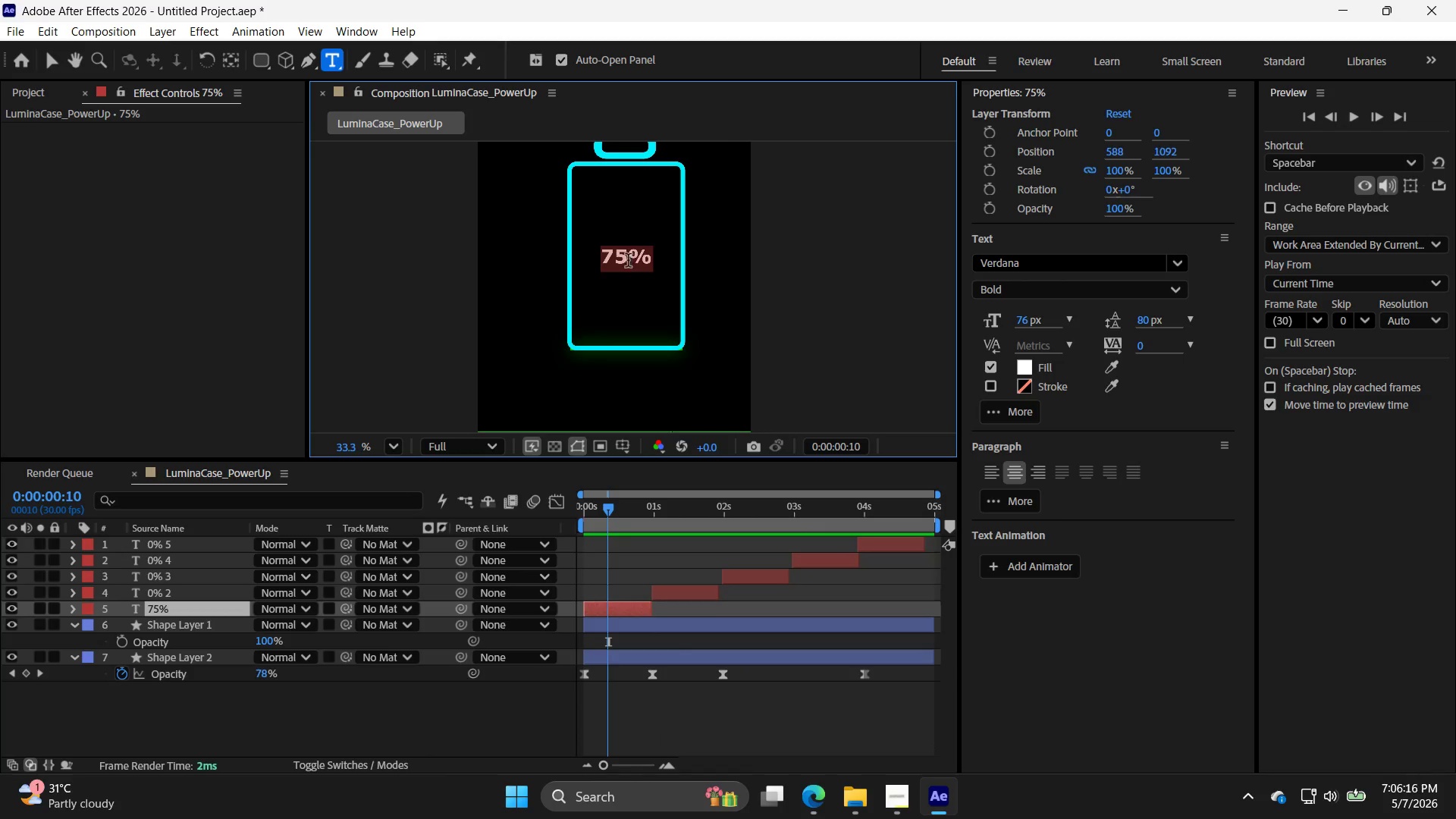 
left_click([623, 258])
 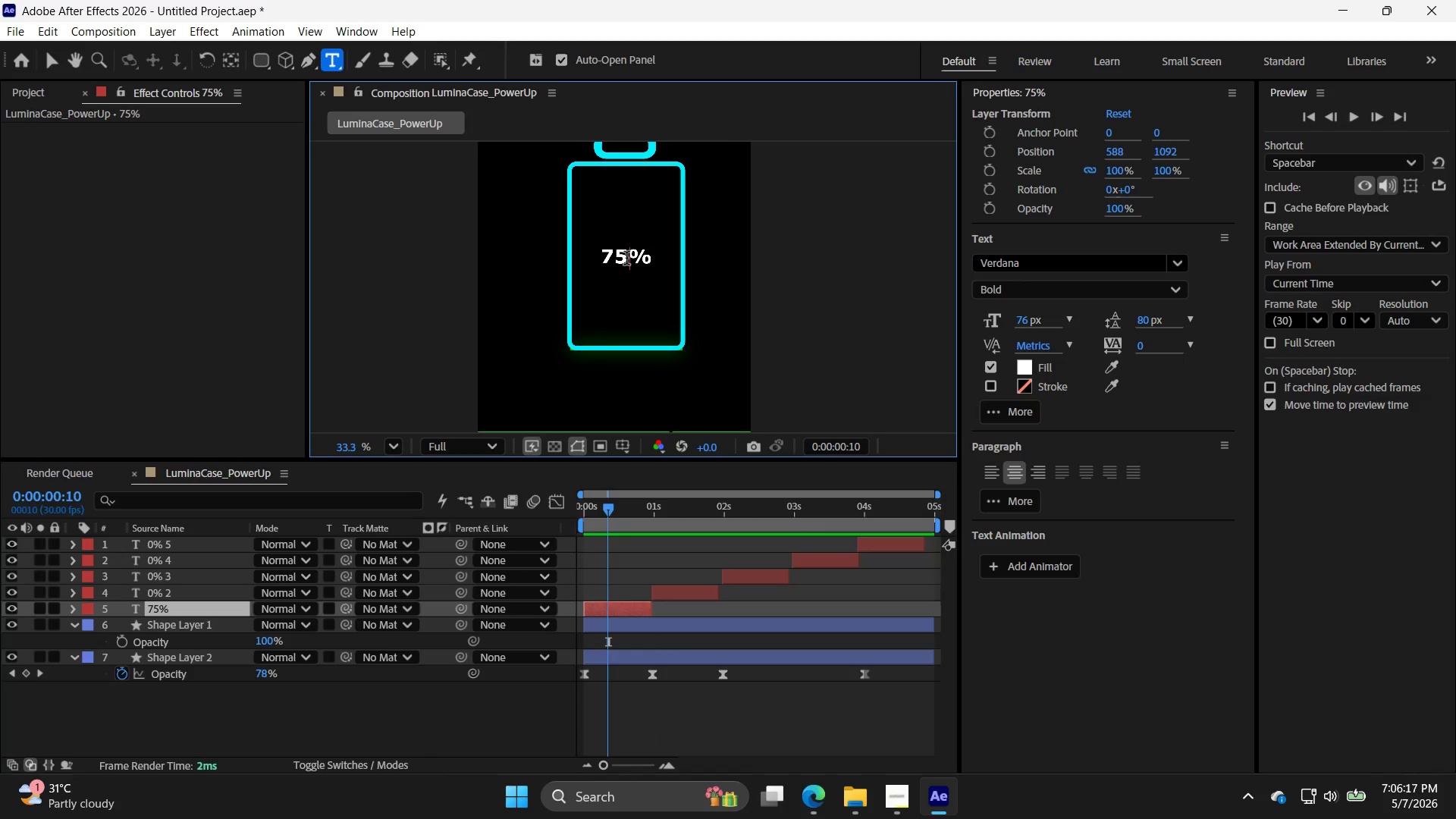 
left_click_drag(start_coordinate=[626, 258], to_coordinate=[603, 256])
 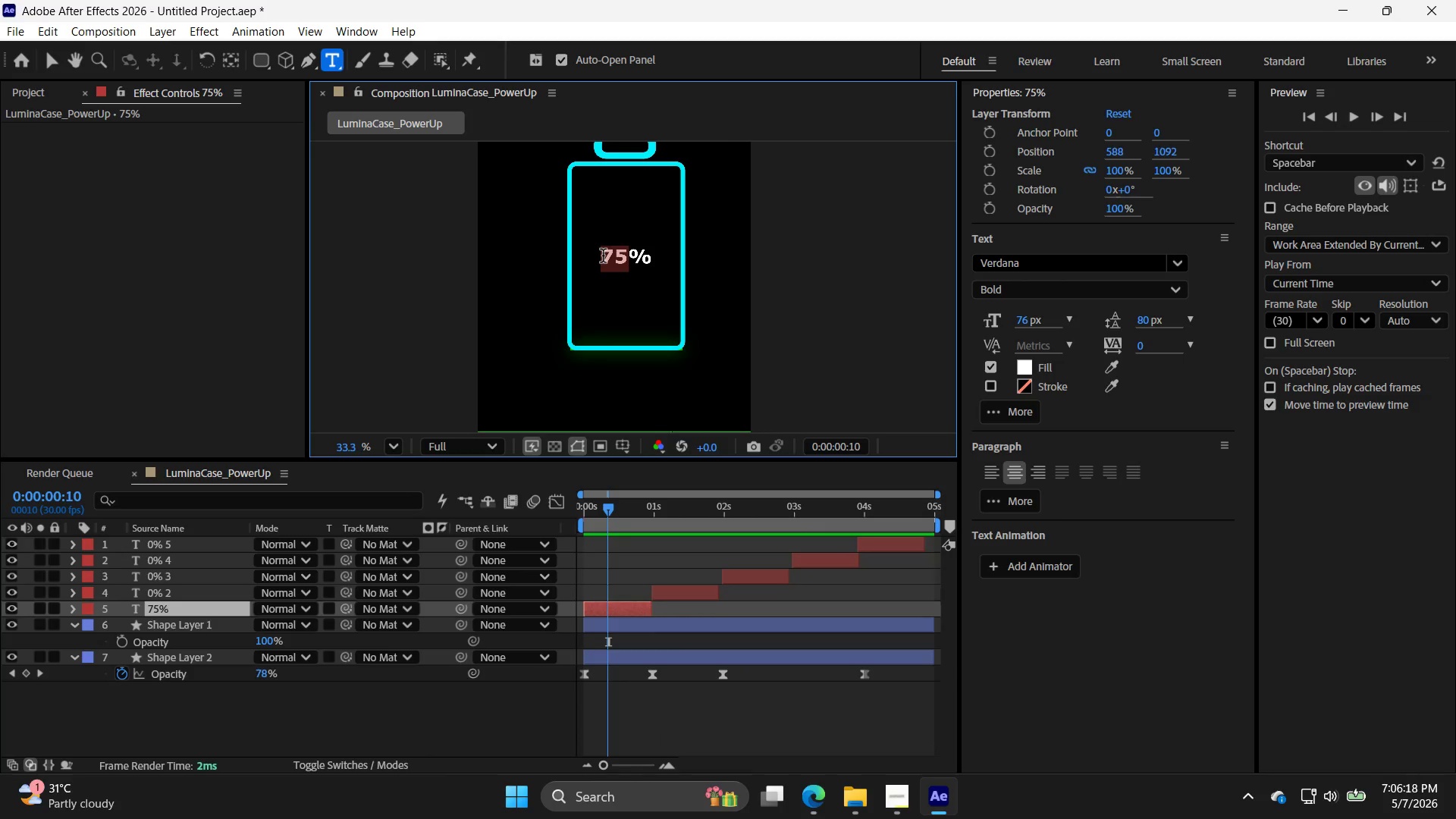 
key(0)
 